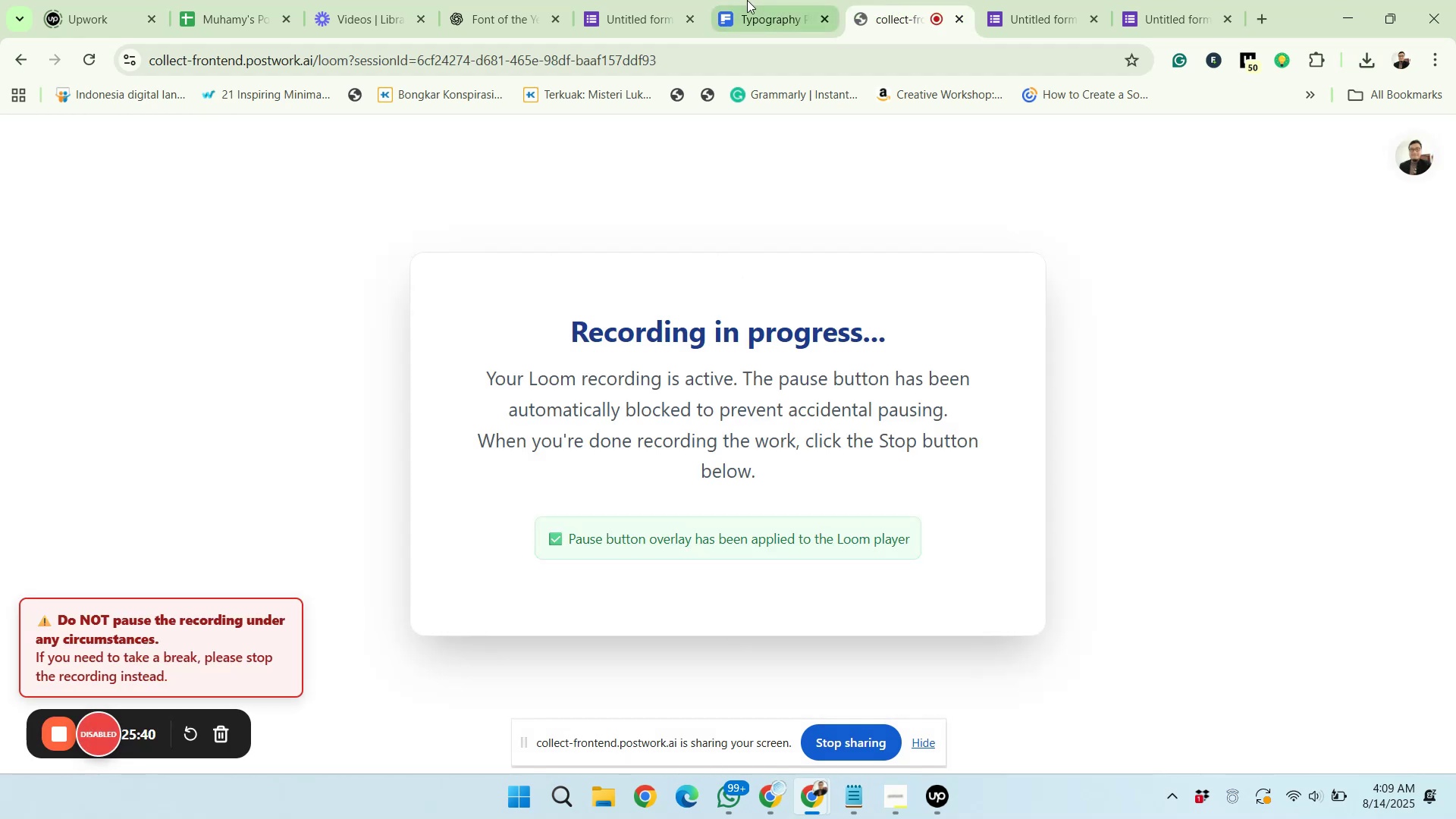 
left_click([741, 0])
 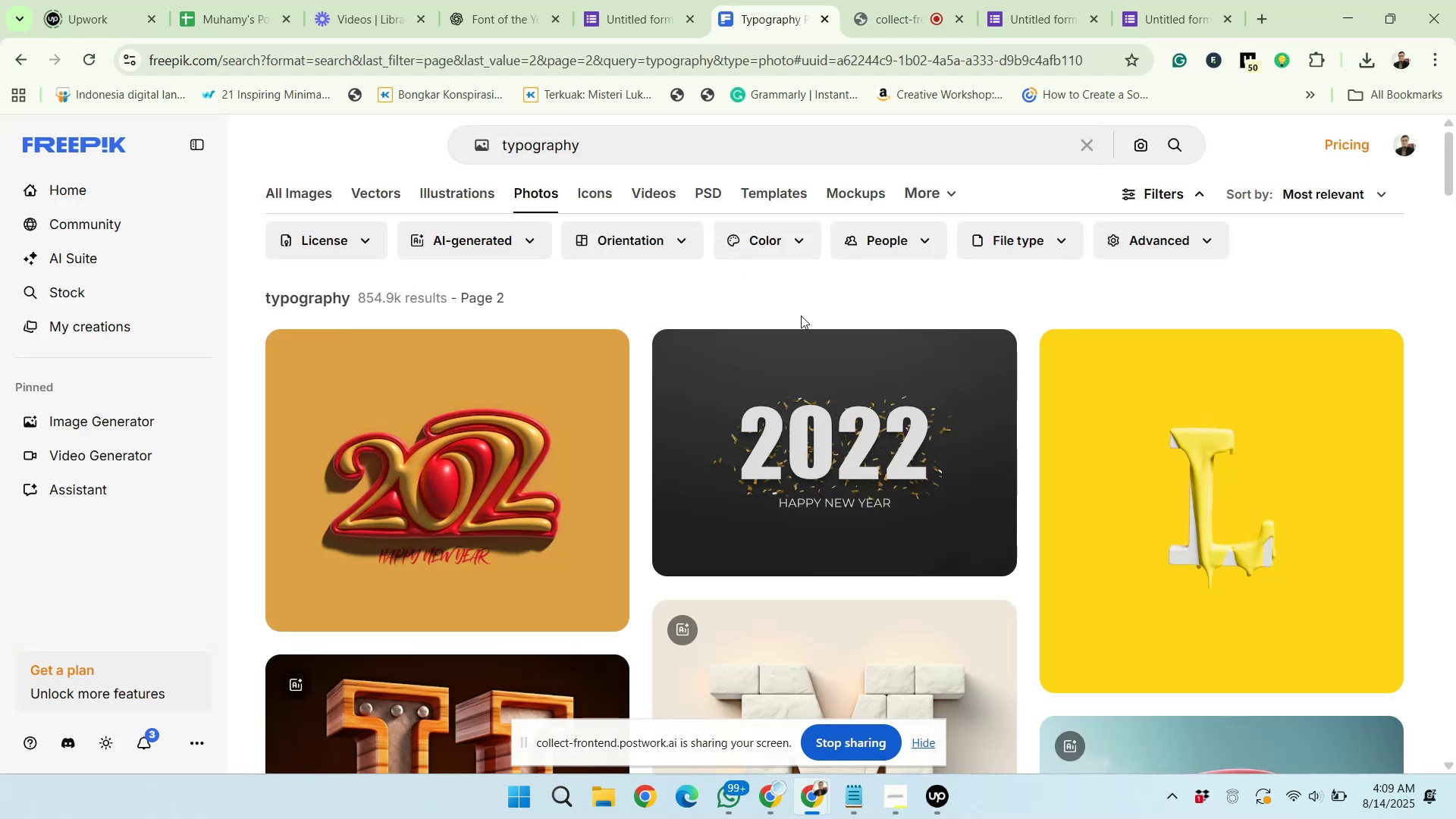 
scroll: coordinate [805, 494], scroll_direction: down, amount: 13.0
 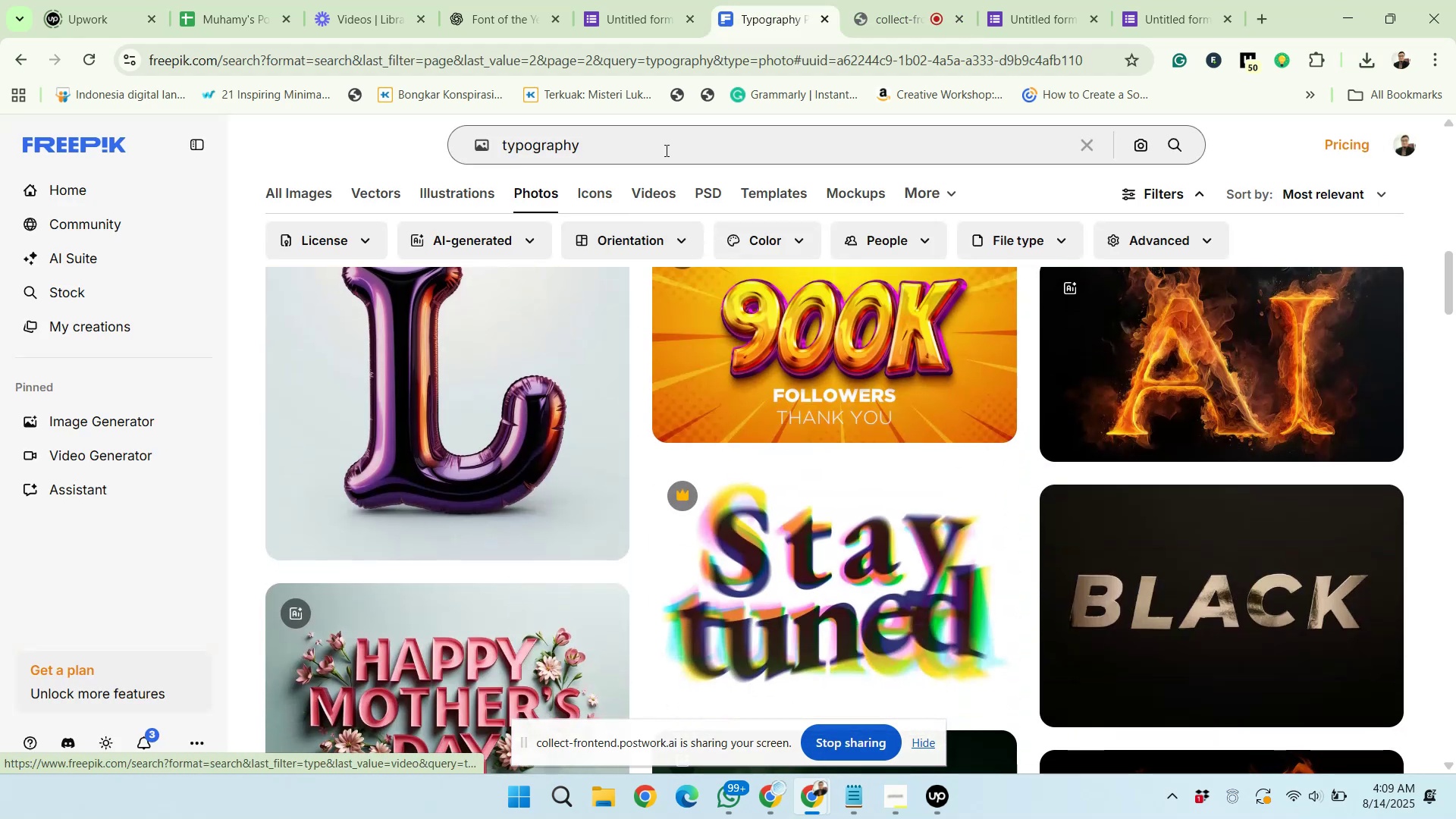 
left_click([664, 146])
 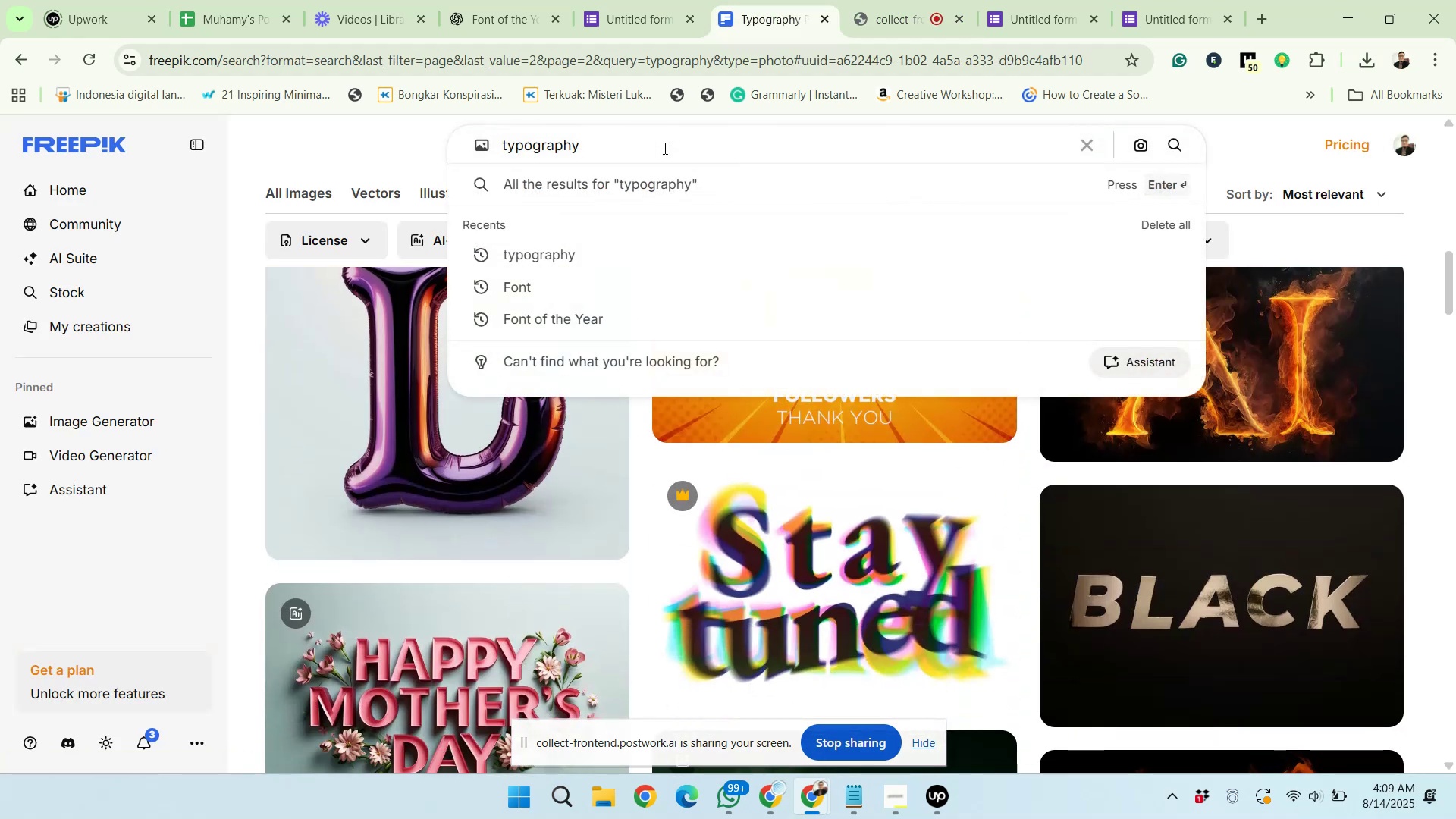 
type( visual abstract)
 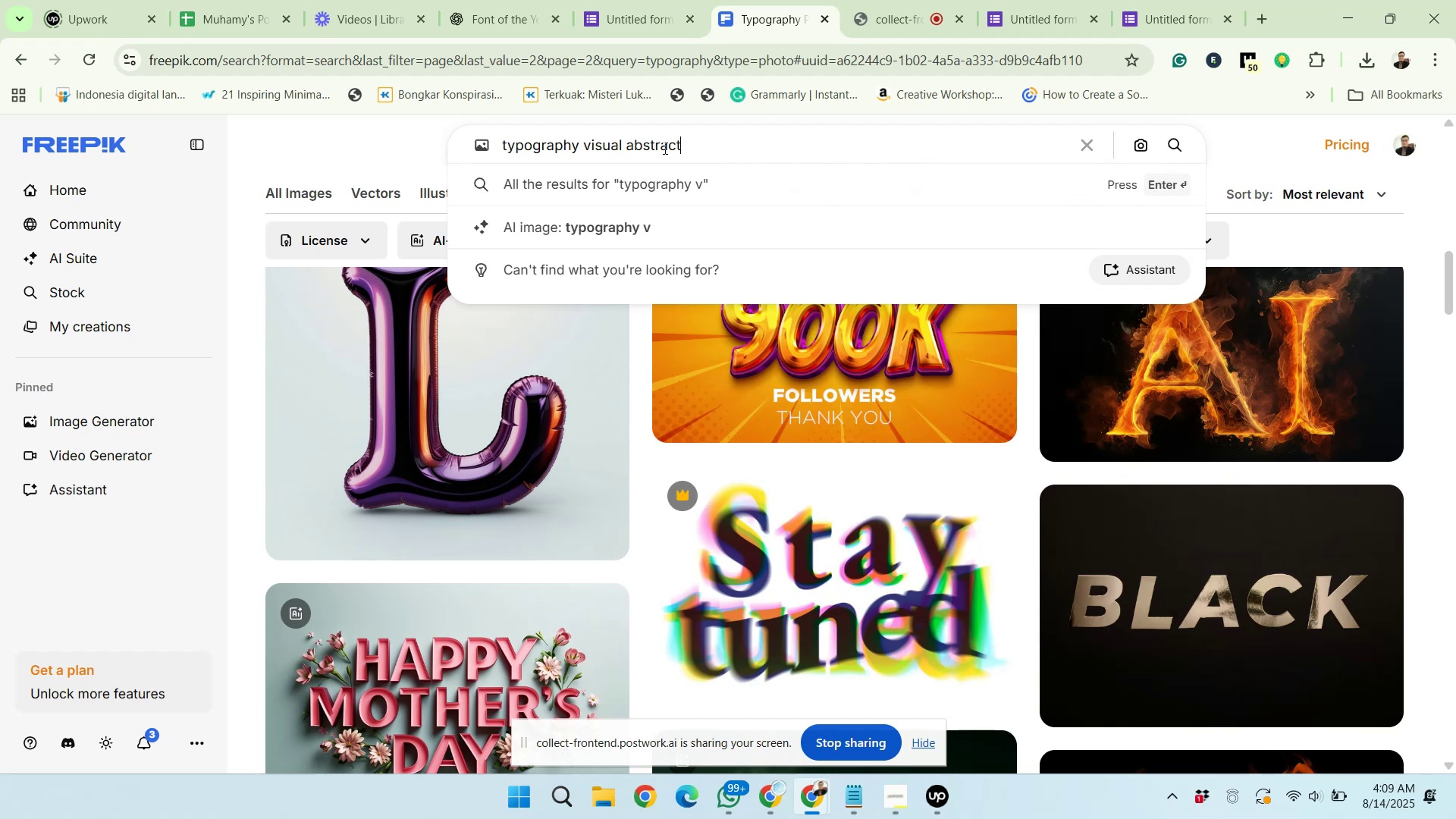 
key(Enter)
 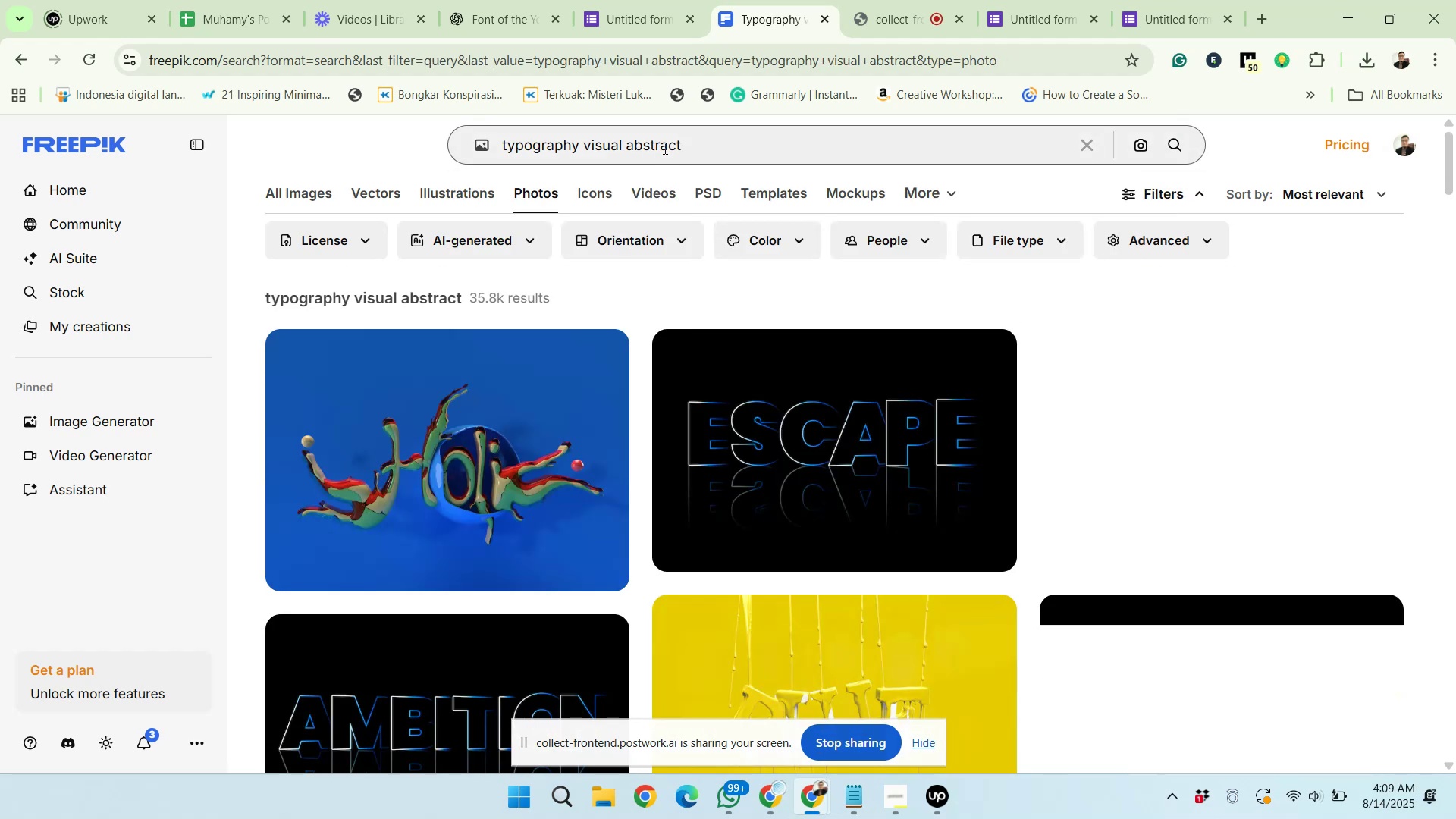 
scroll: coordinate [848, 529], scroll_direction: down, amount: 6.0
 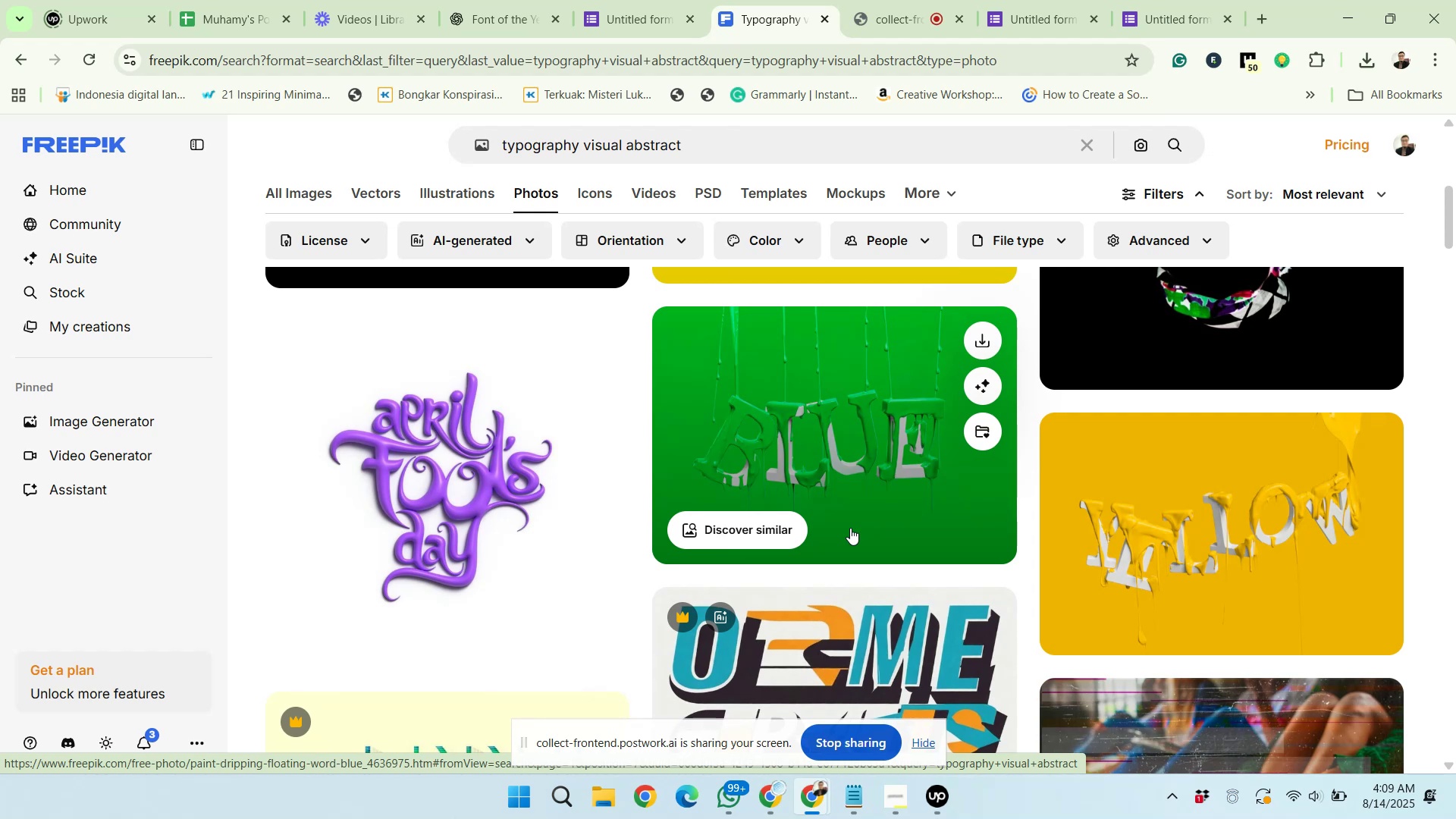 
wait(17.93)
 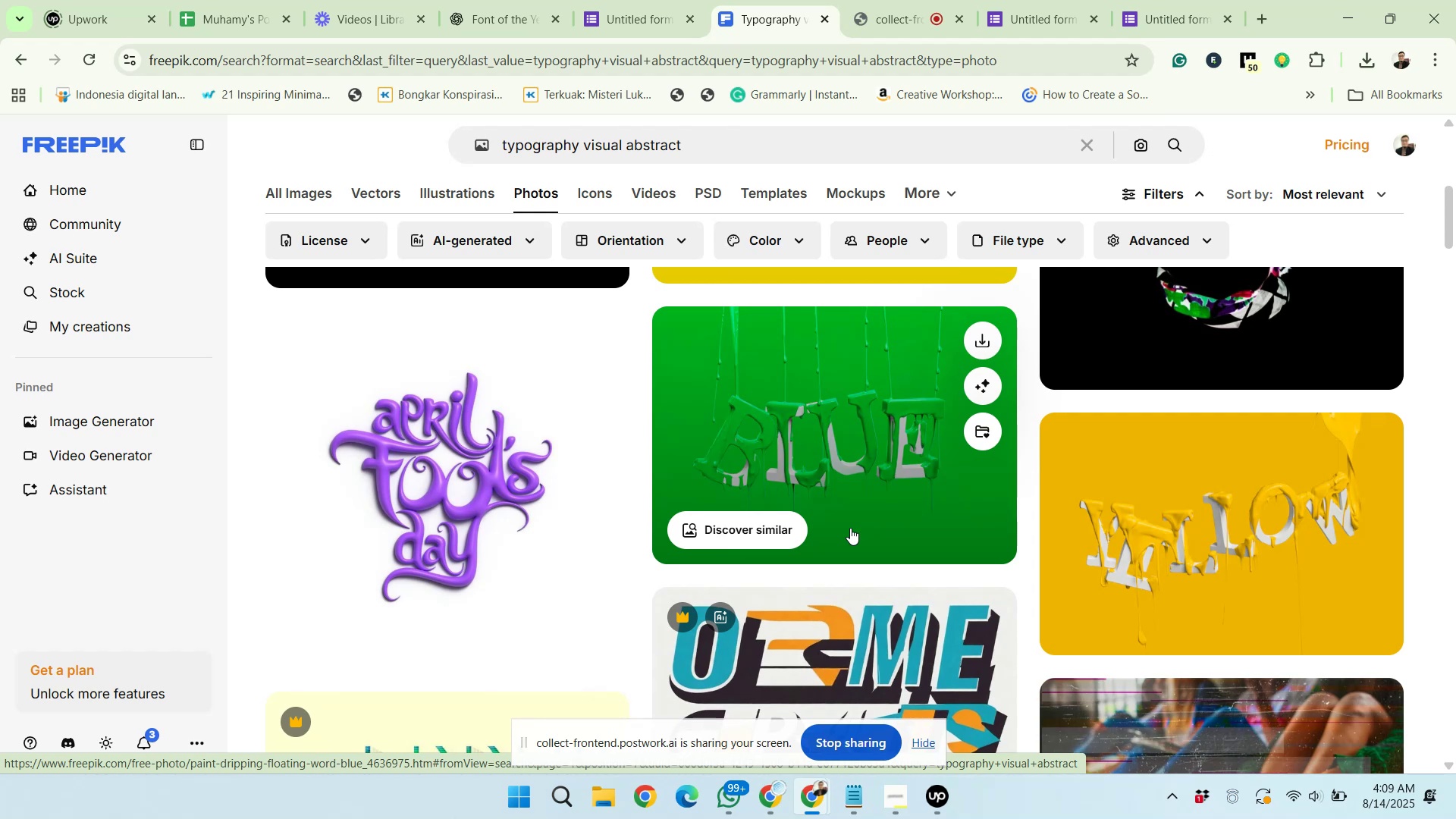 
scroll: coordinate [923, 535], scroll_direction: down, amount: 5.0
 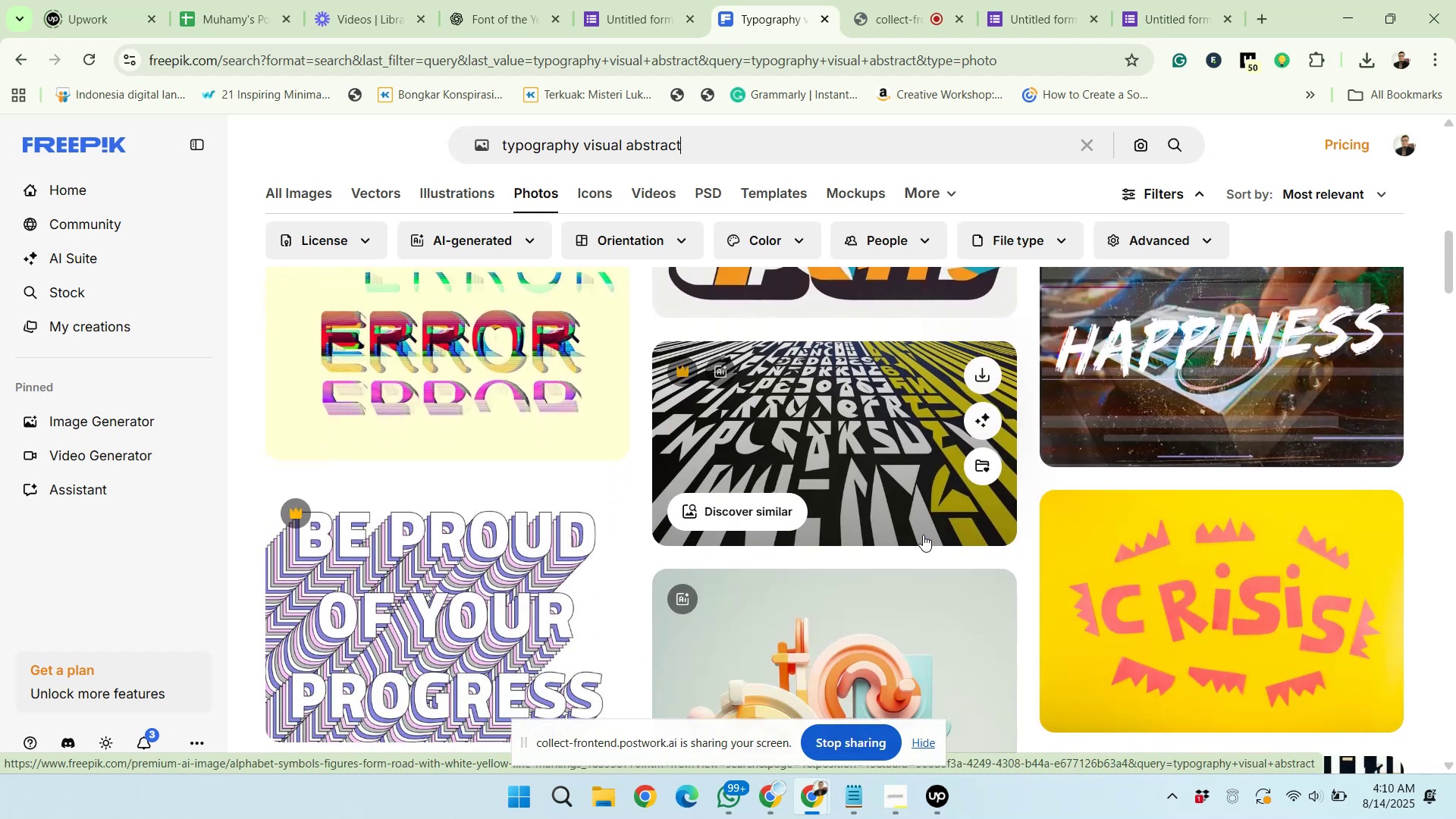 
mouse_move([986, 584])
 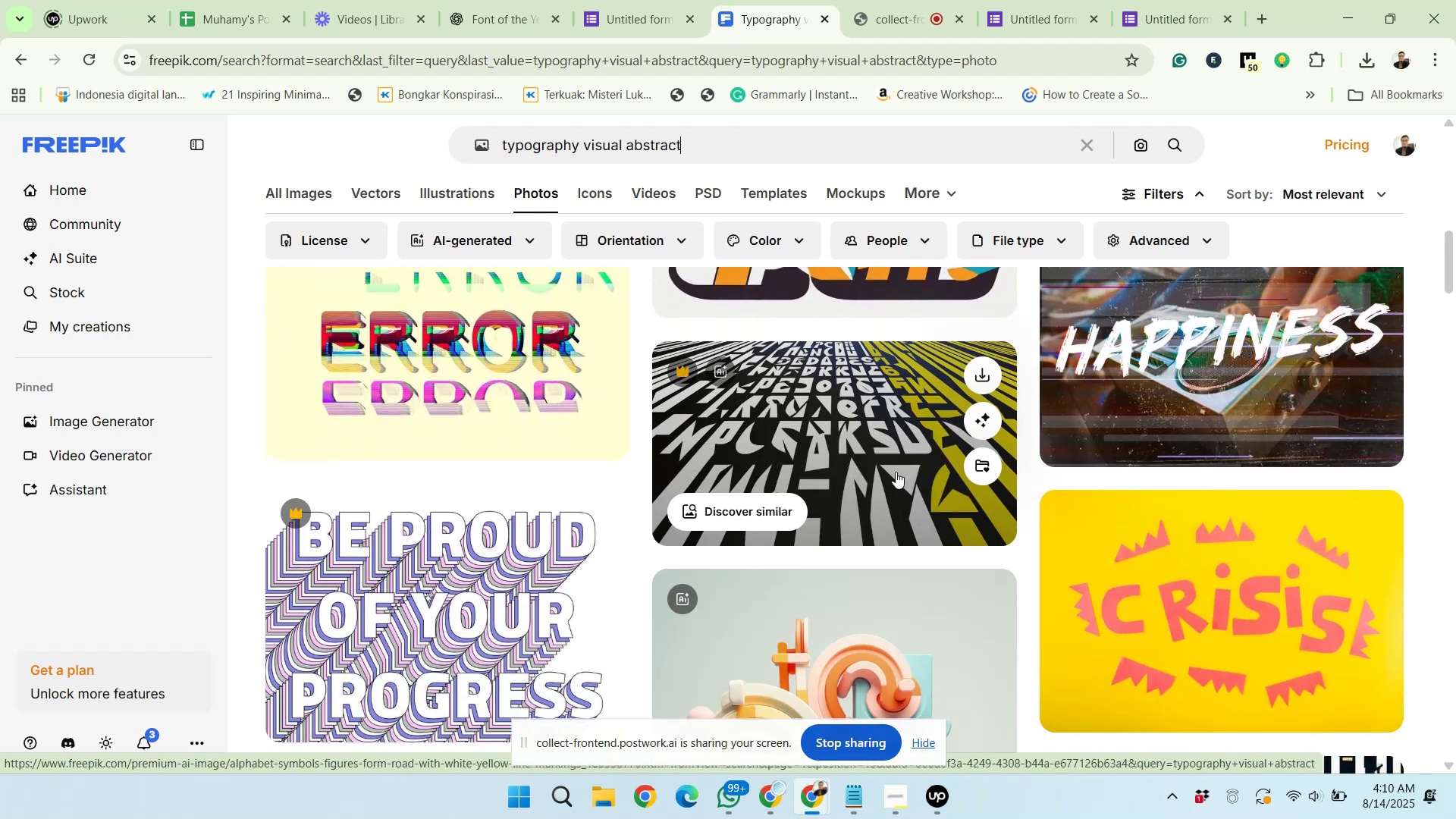 
left_click([896, 472])
 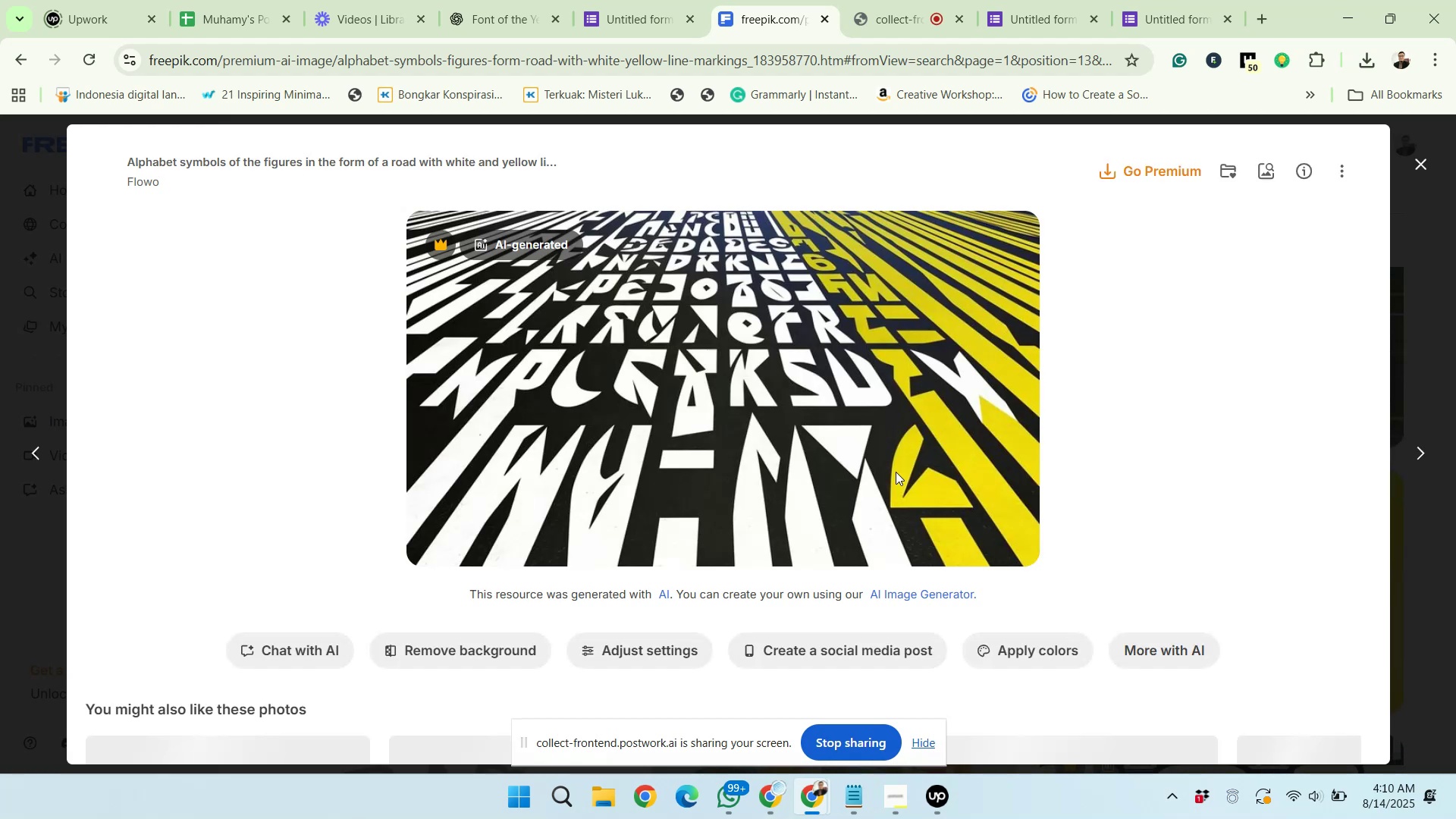 
scroll: coordinate [946, 613], scroll_direction: down, amount: 9.0
 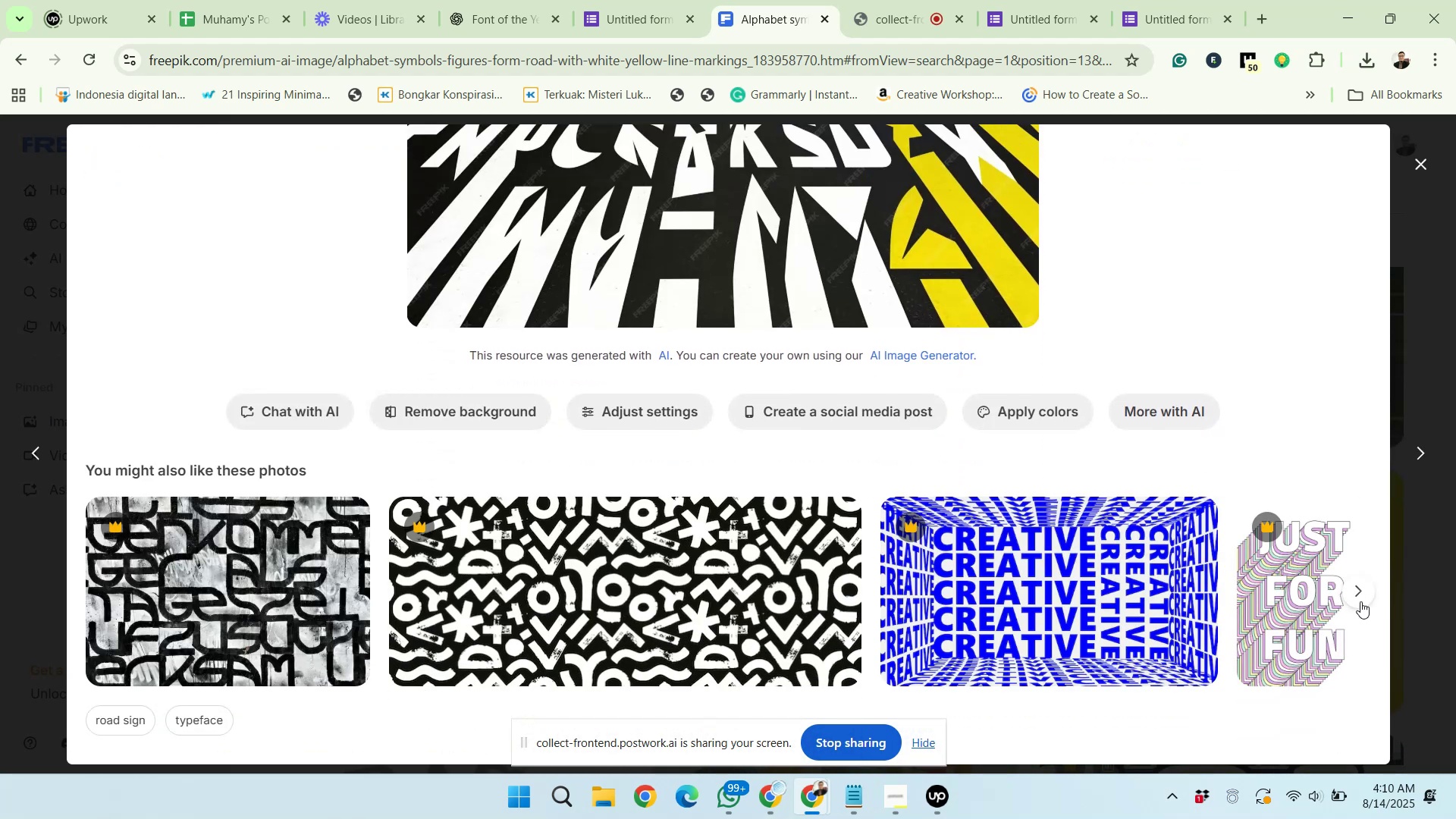 
left_click([1358, 601])
 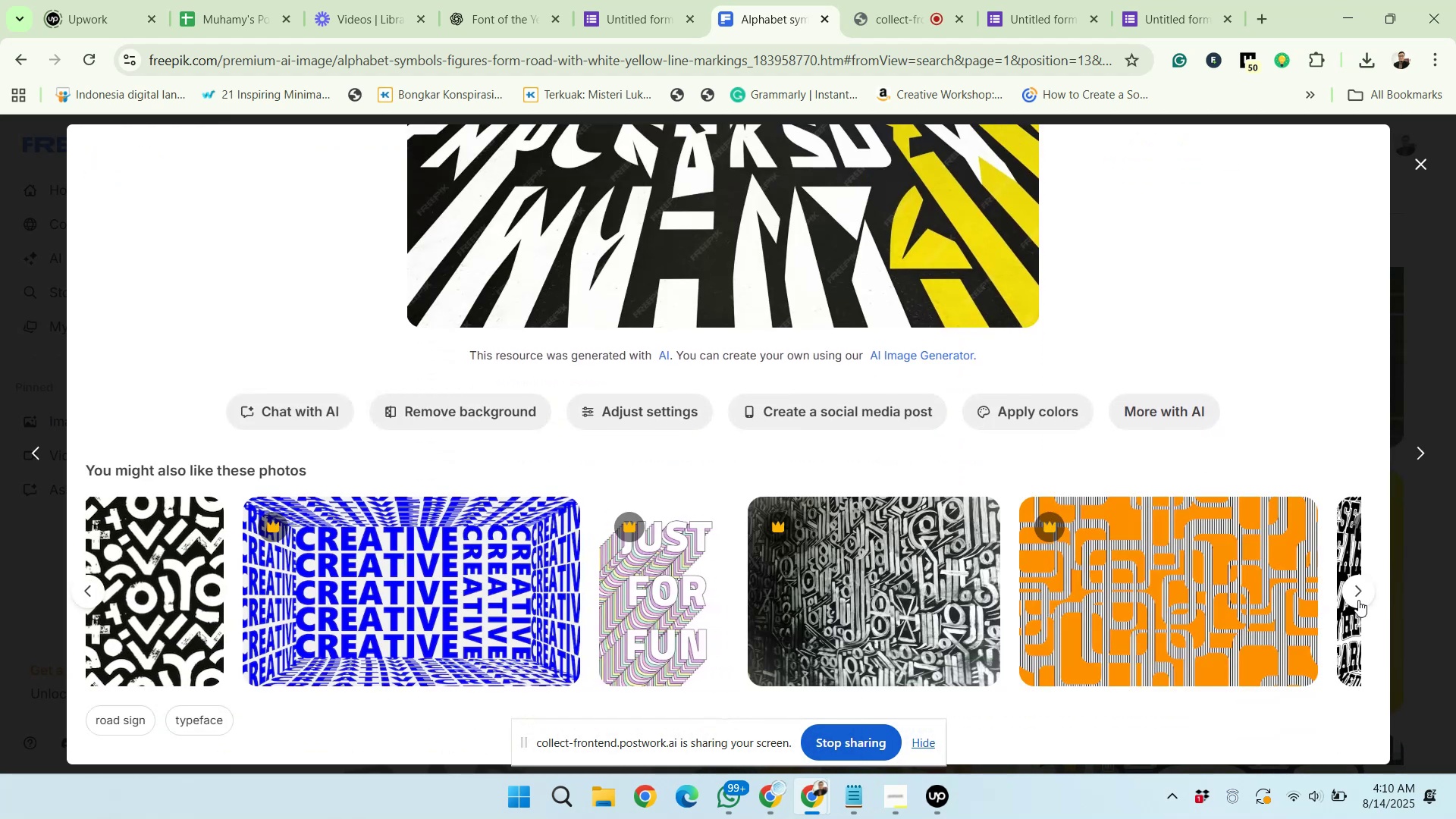 
left_click([1358, 600])
 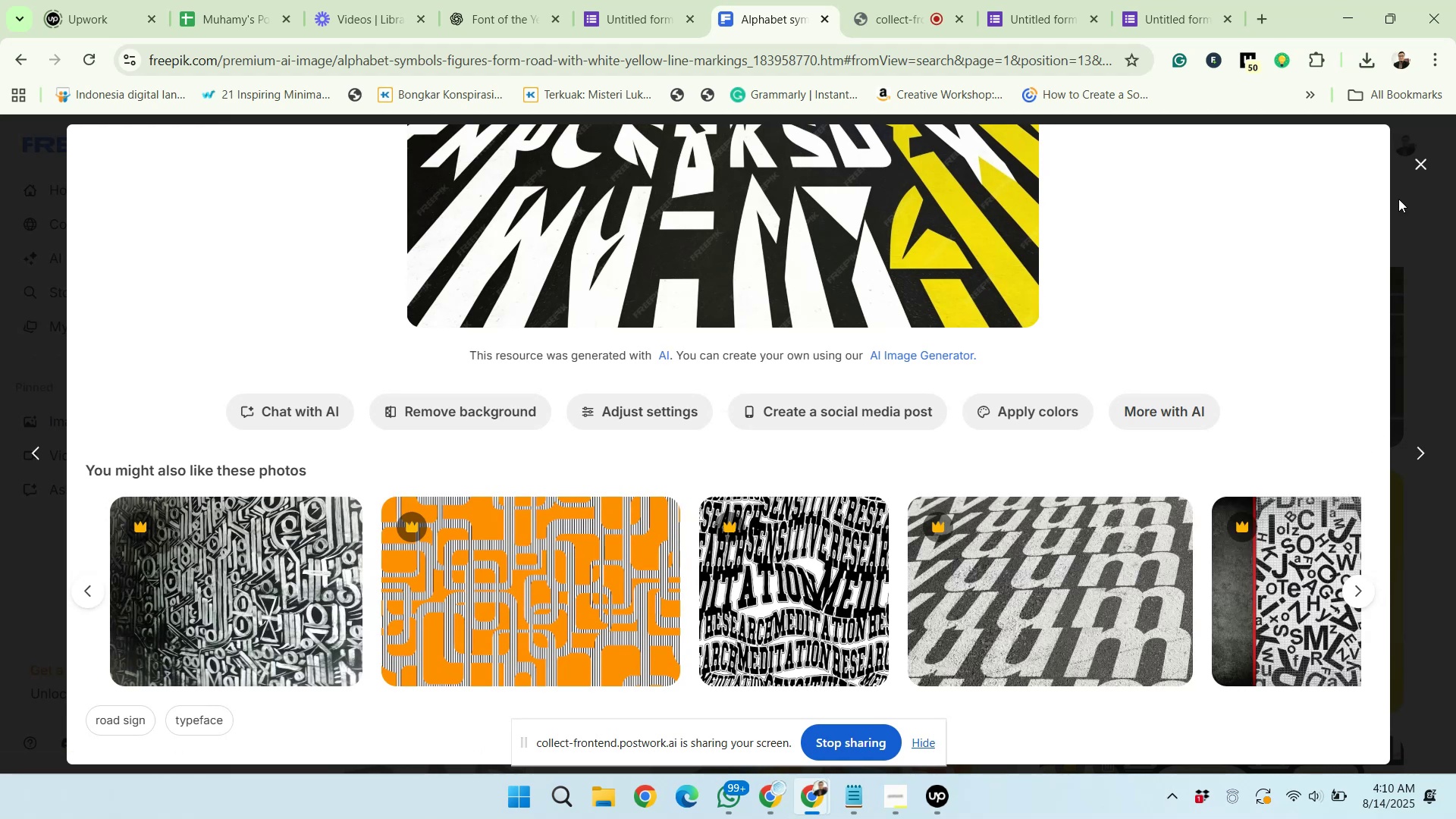 
left_click([1425, 162])
 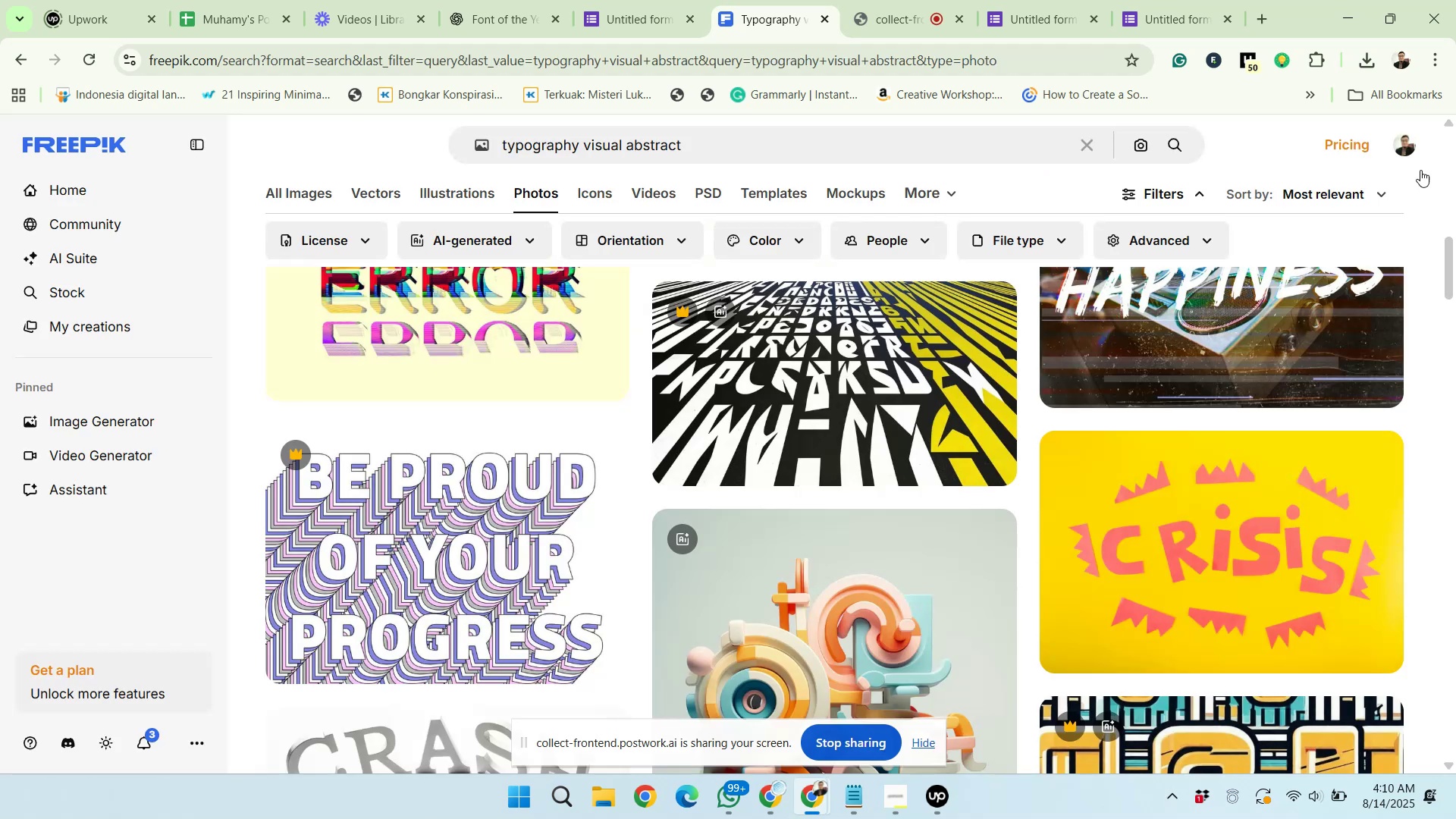 
scroll: coordinate [980, 667], scroll_direction: down, amount: 16.0
 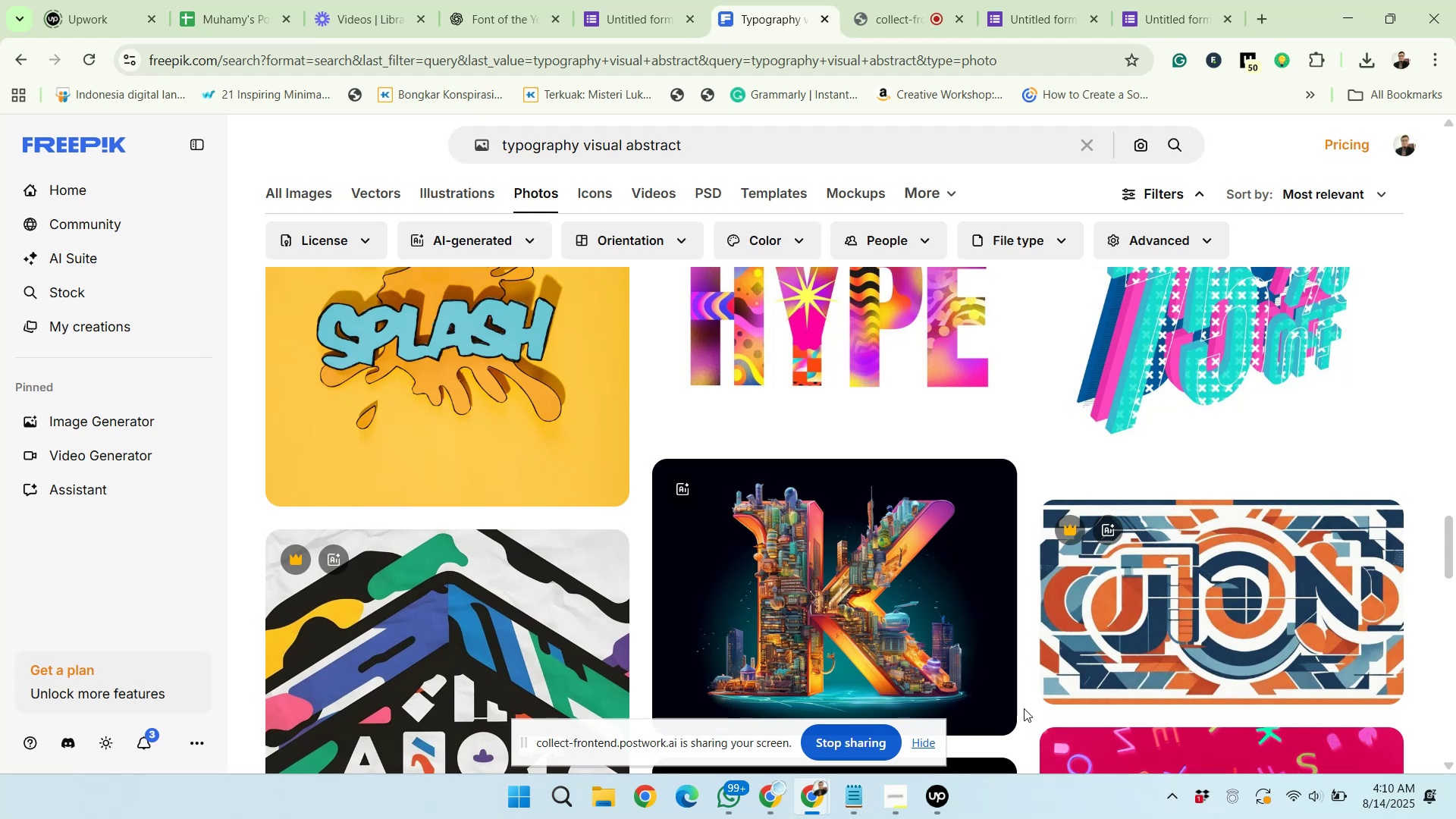 
wait(25.79)
 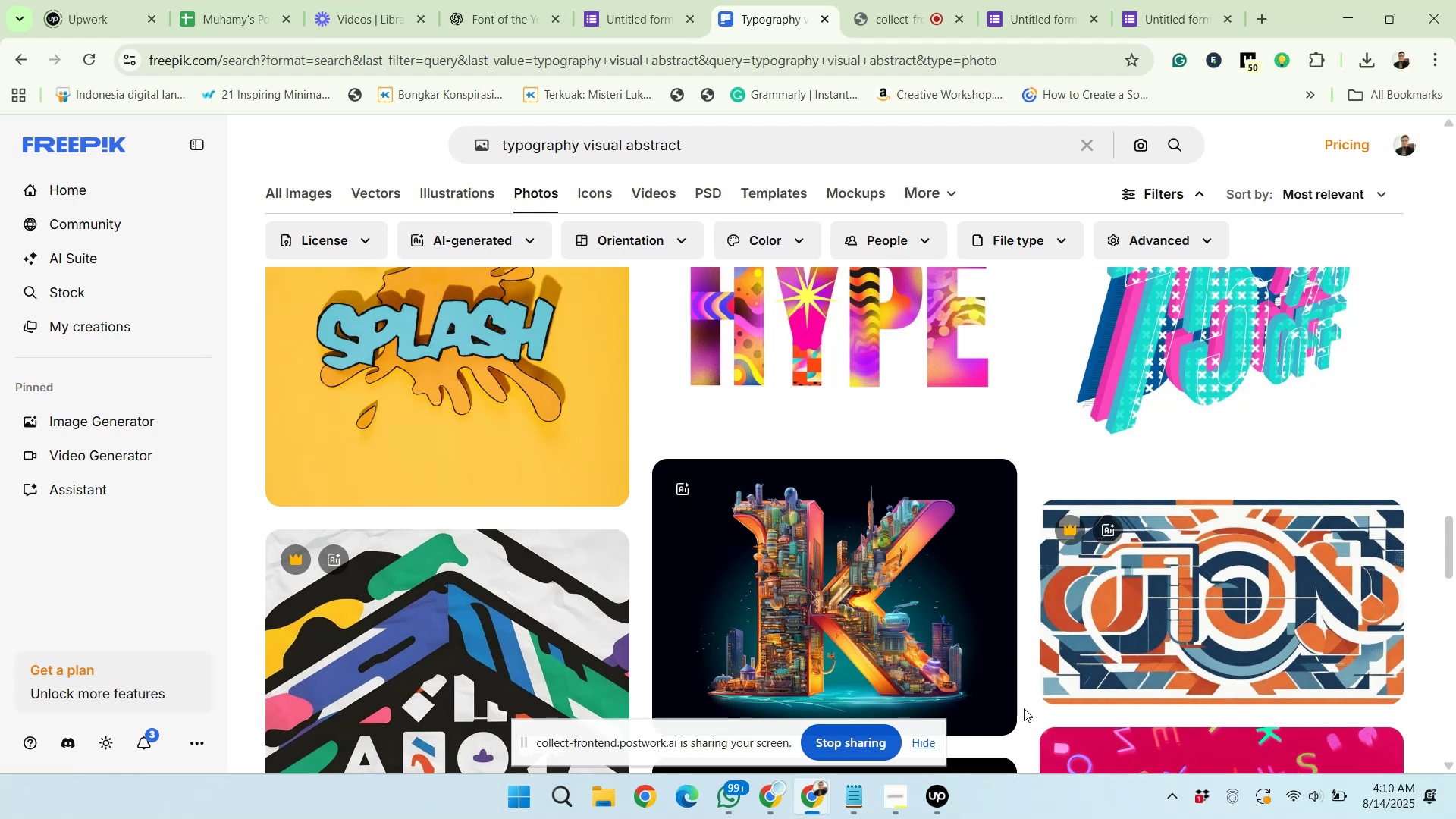 
scroll: coordinate [888, 601], scroll_direction: down, amount: 14.0
 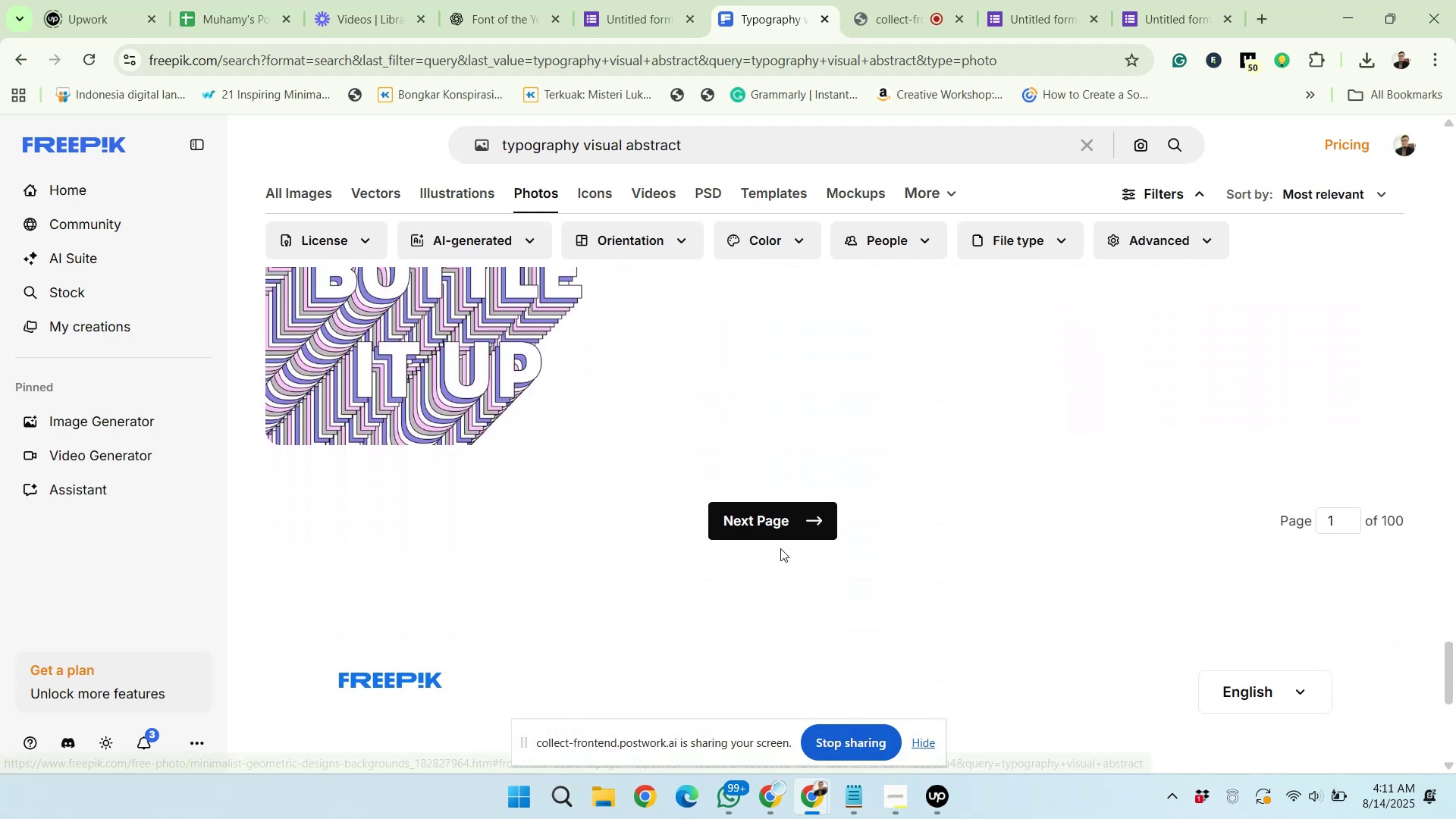 
left_click([777, 531])
 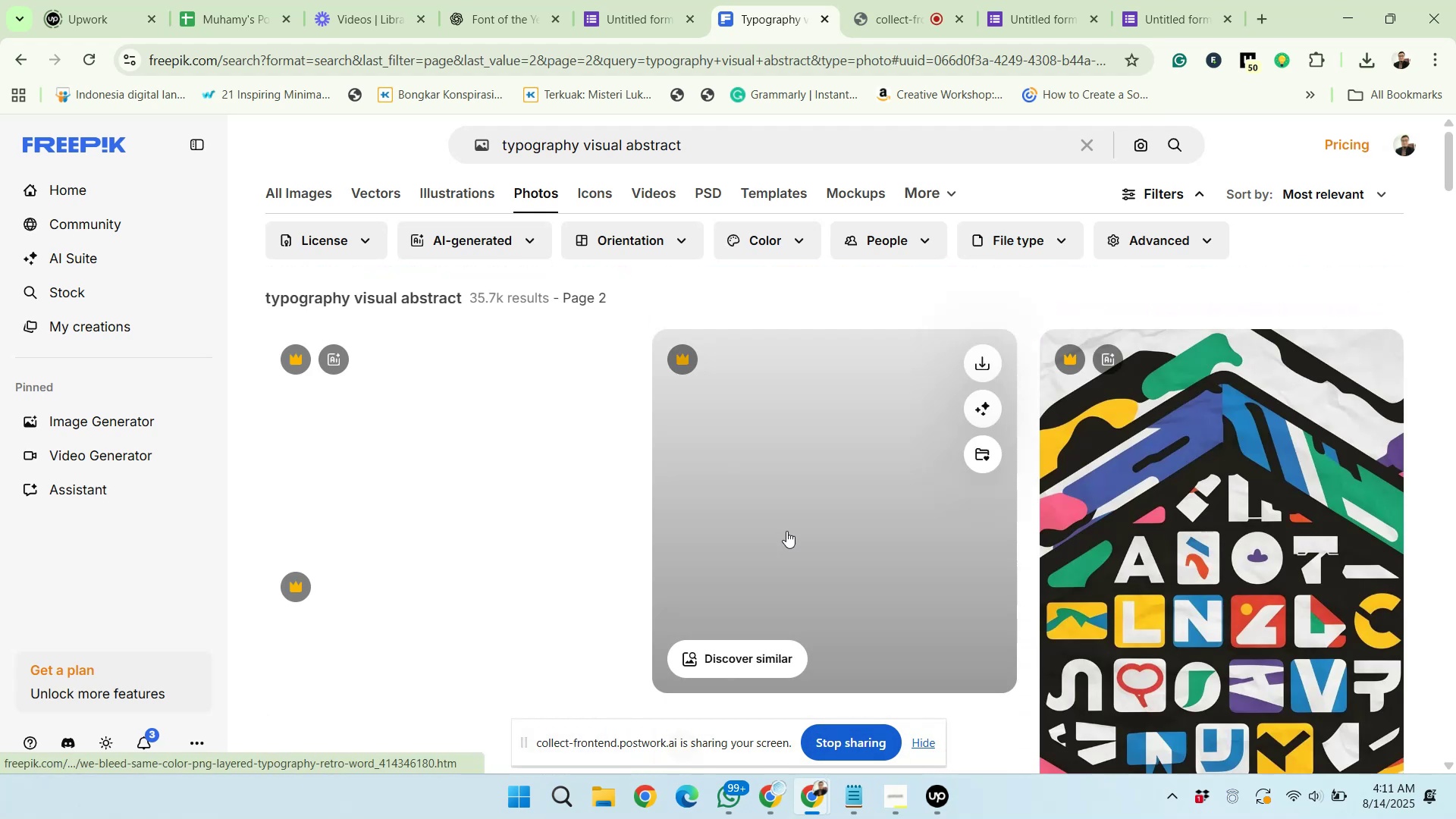 
scroll: coordinate [780, 522], scroll_direction: down, amount: 1.0
 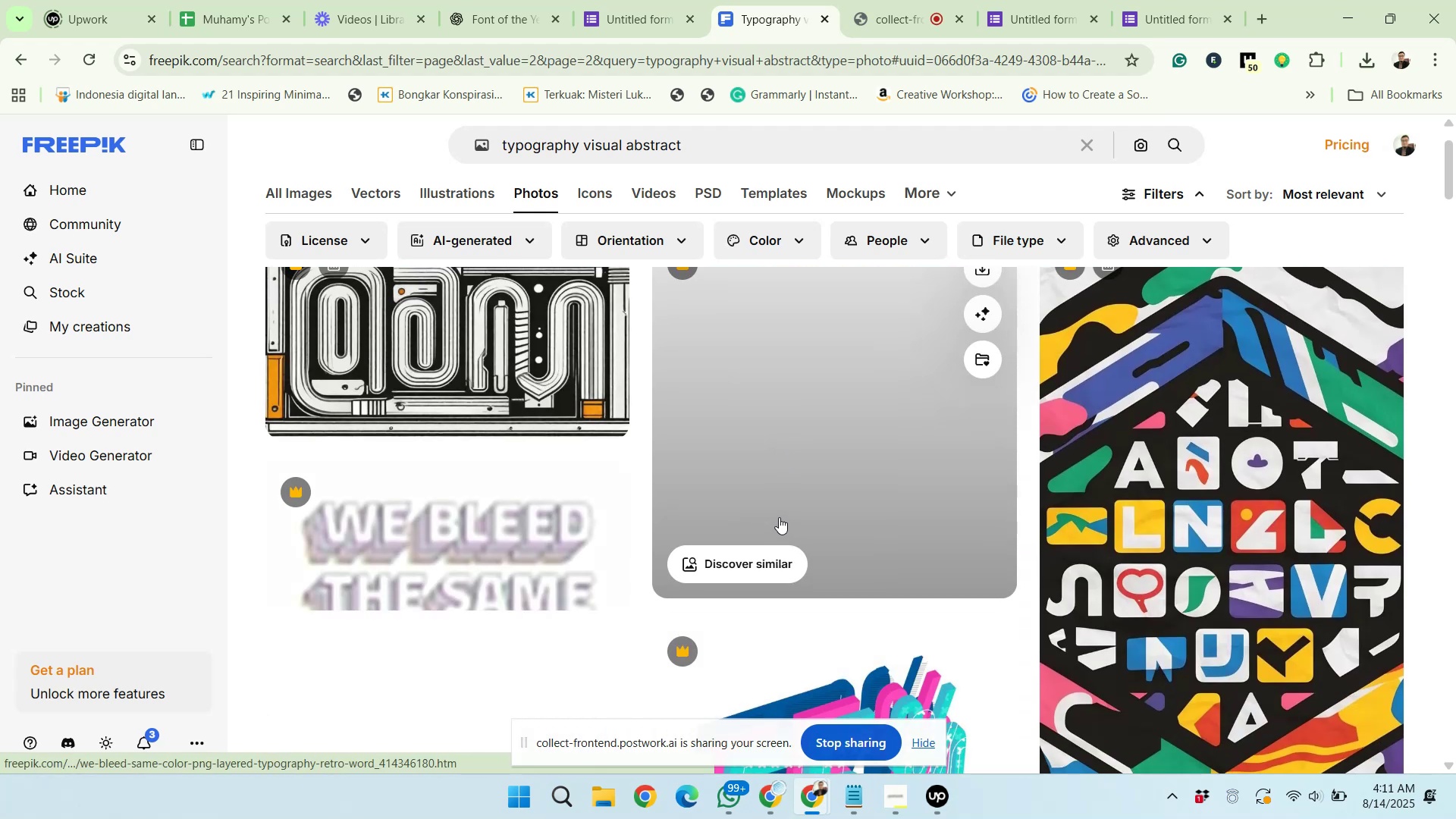 
scroll: coordinate [779, 517], scroll_direction: none, amount: 0.0
 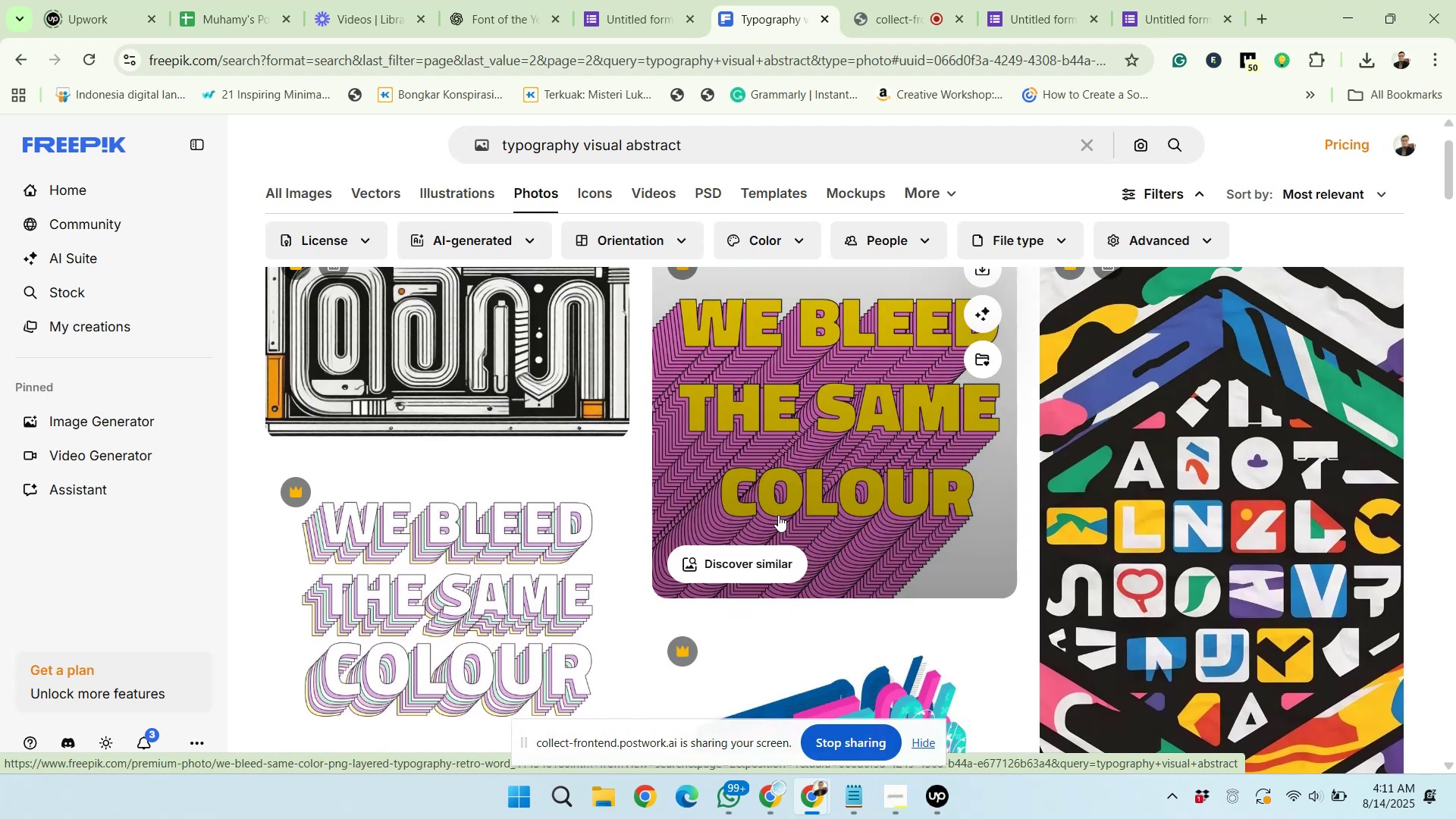 
scroll: coordinate [774, 538], scroll_direction: down, amount: 10.0
 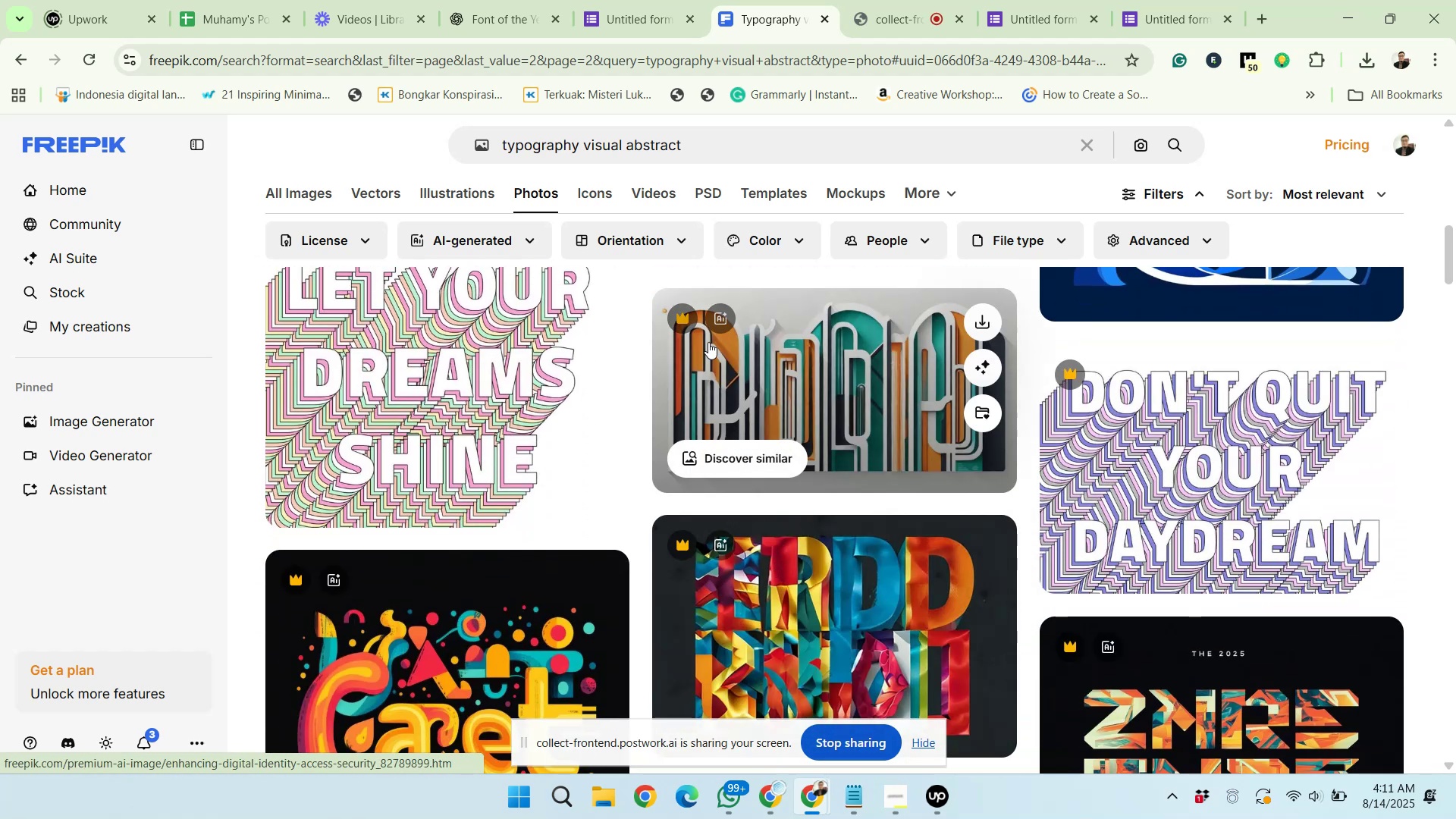 
left_click_drag(start_coordinate=[704, 152], to_coordinate=[620, 155])
 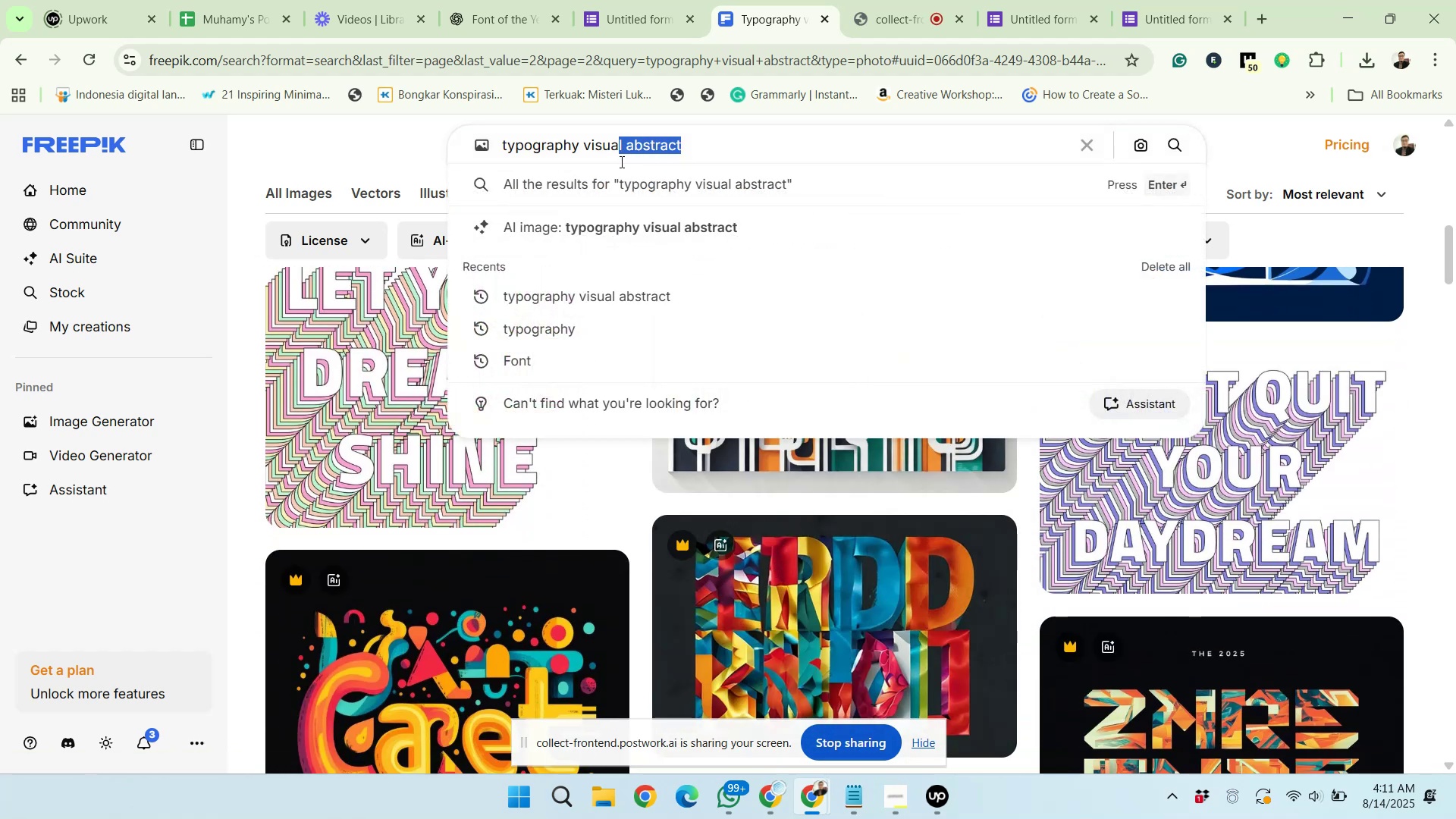 
key(L)
 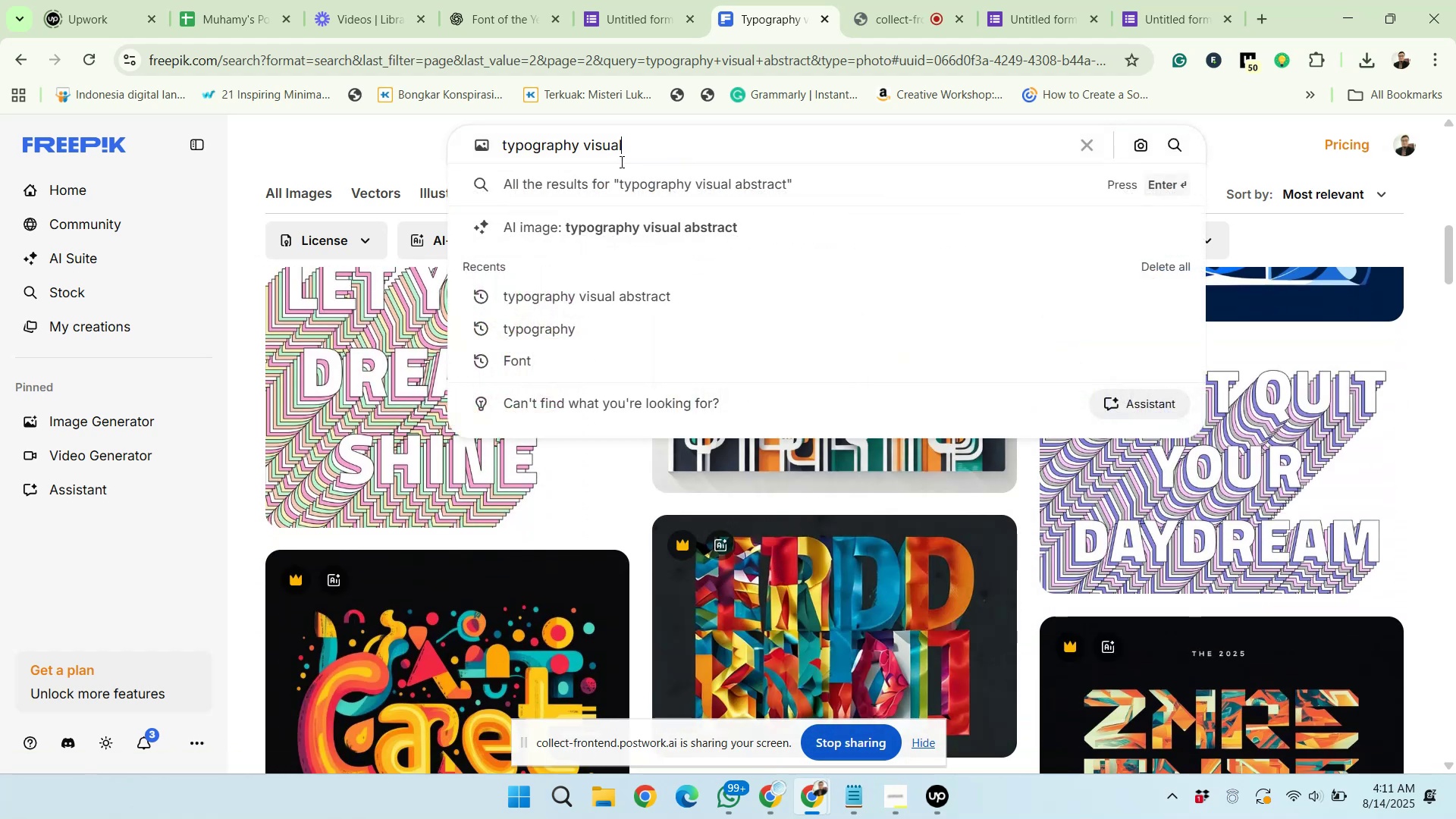 
key(Enter)
 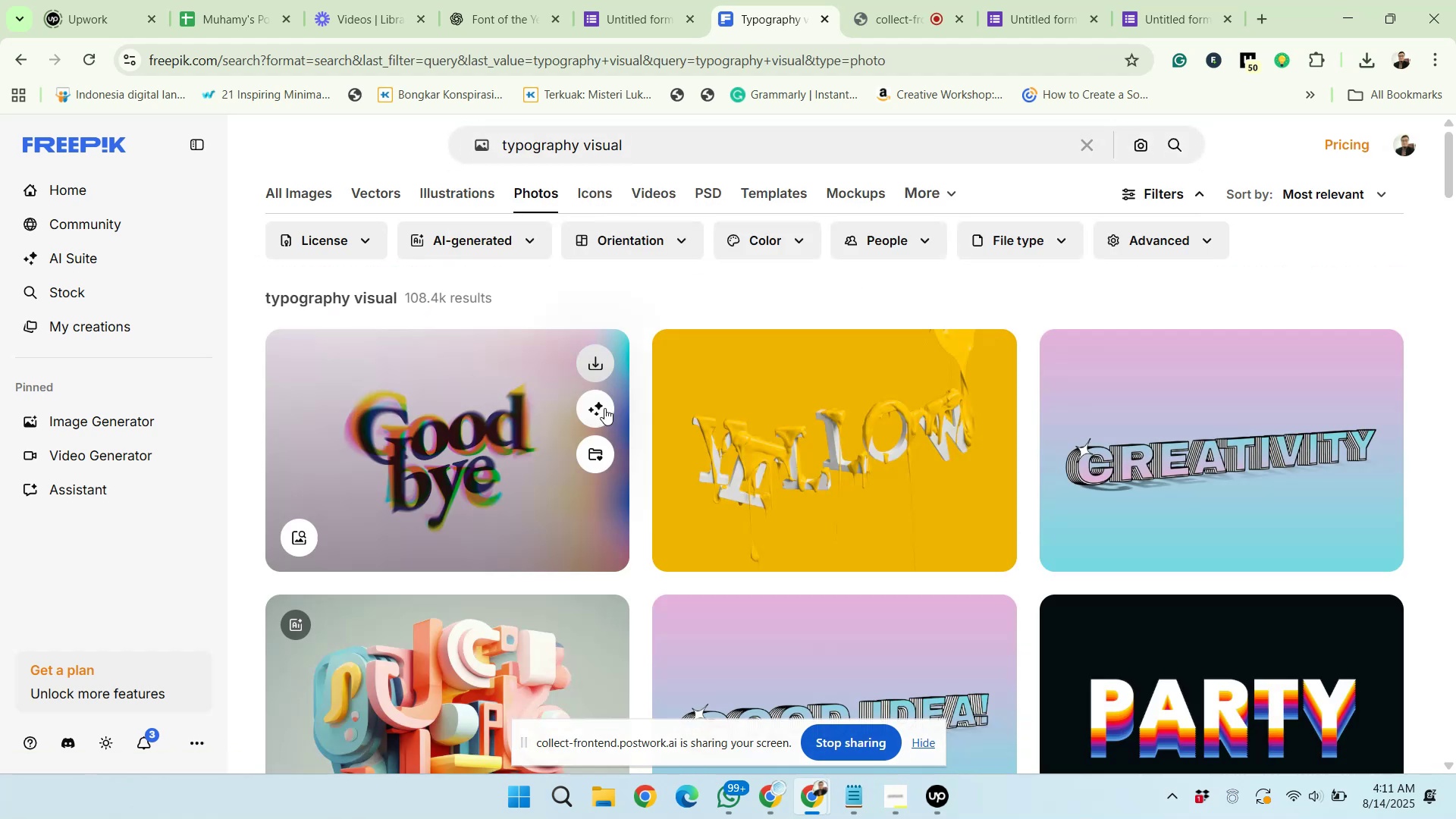 
scroll: coordinate [513, 598], scroll_direction: down, amount: 13.0
 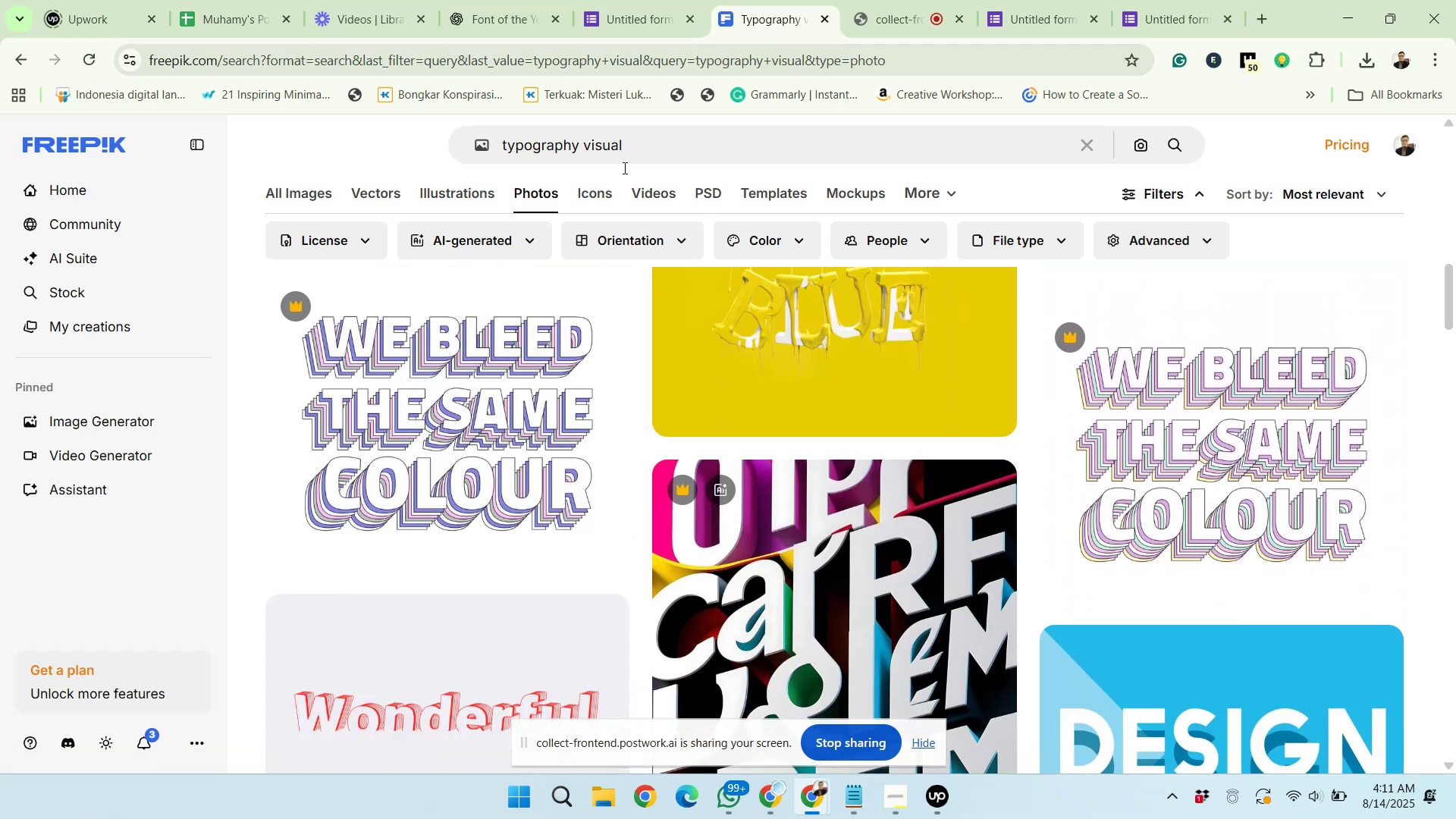 
left_click_drag(start_coordinate=[628, 150], to_coordinate=[502, 149])
 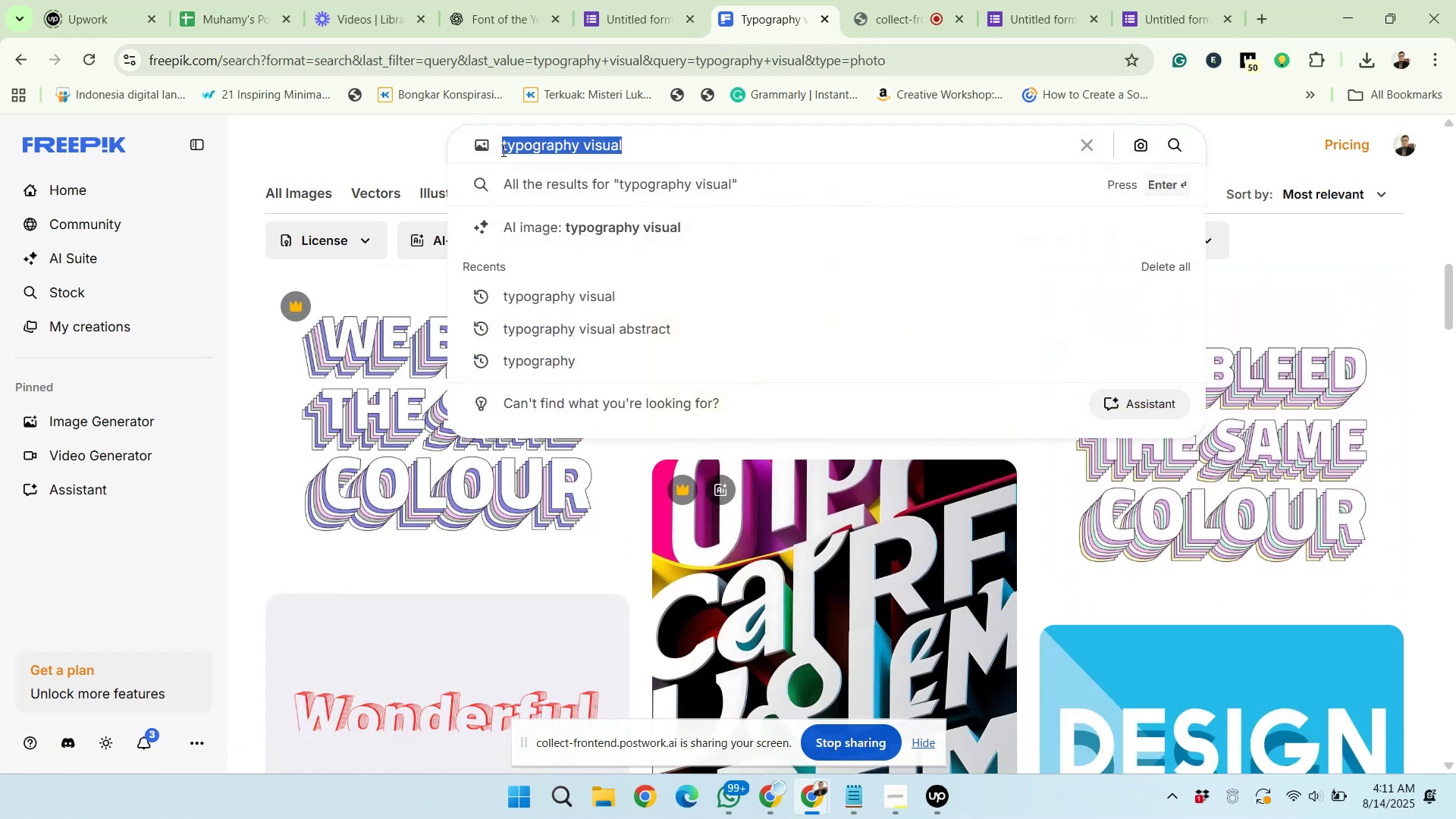 
type(font)
 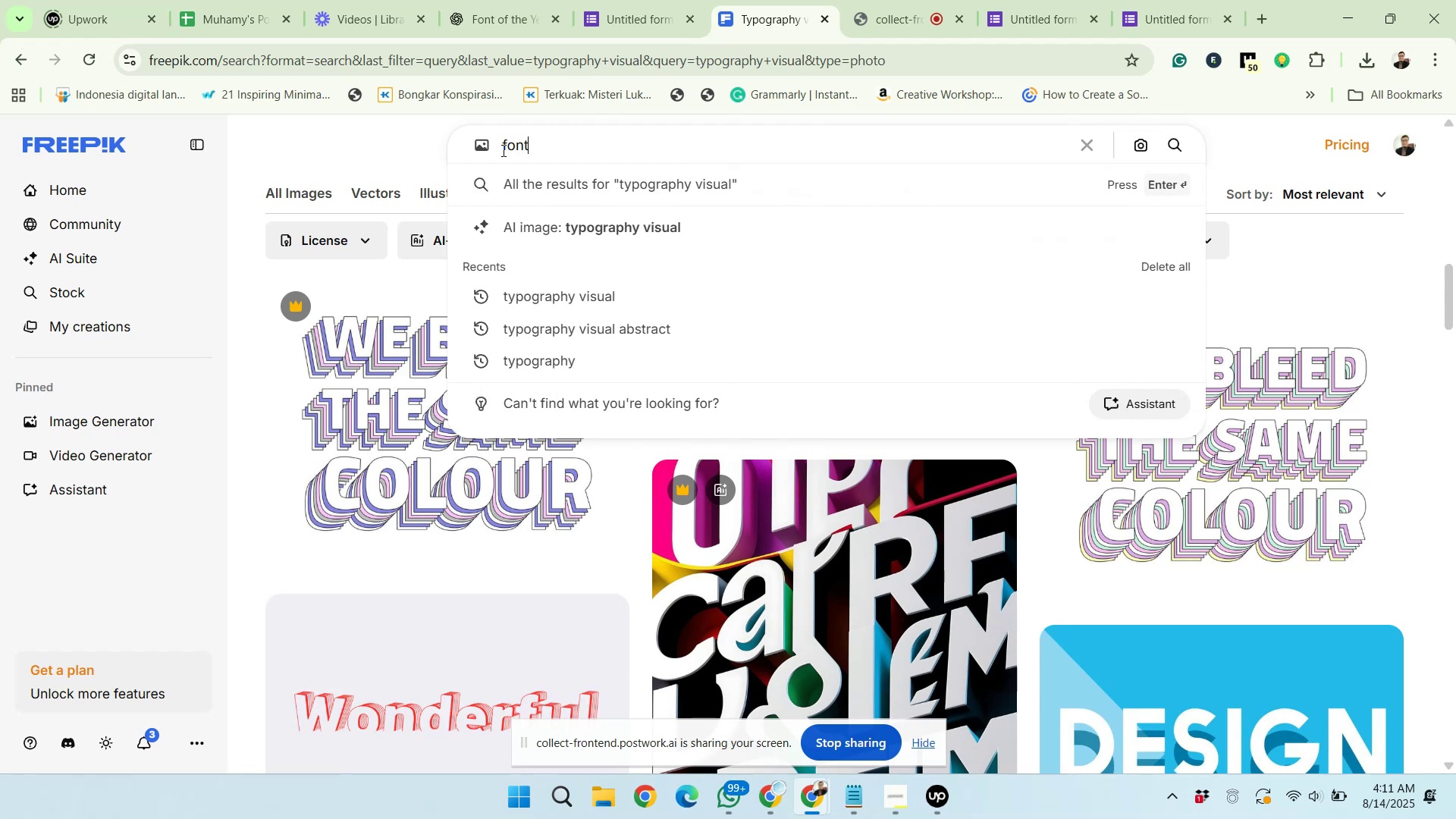 
key(Enter)
 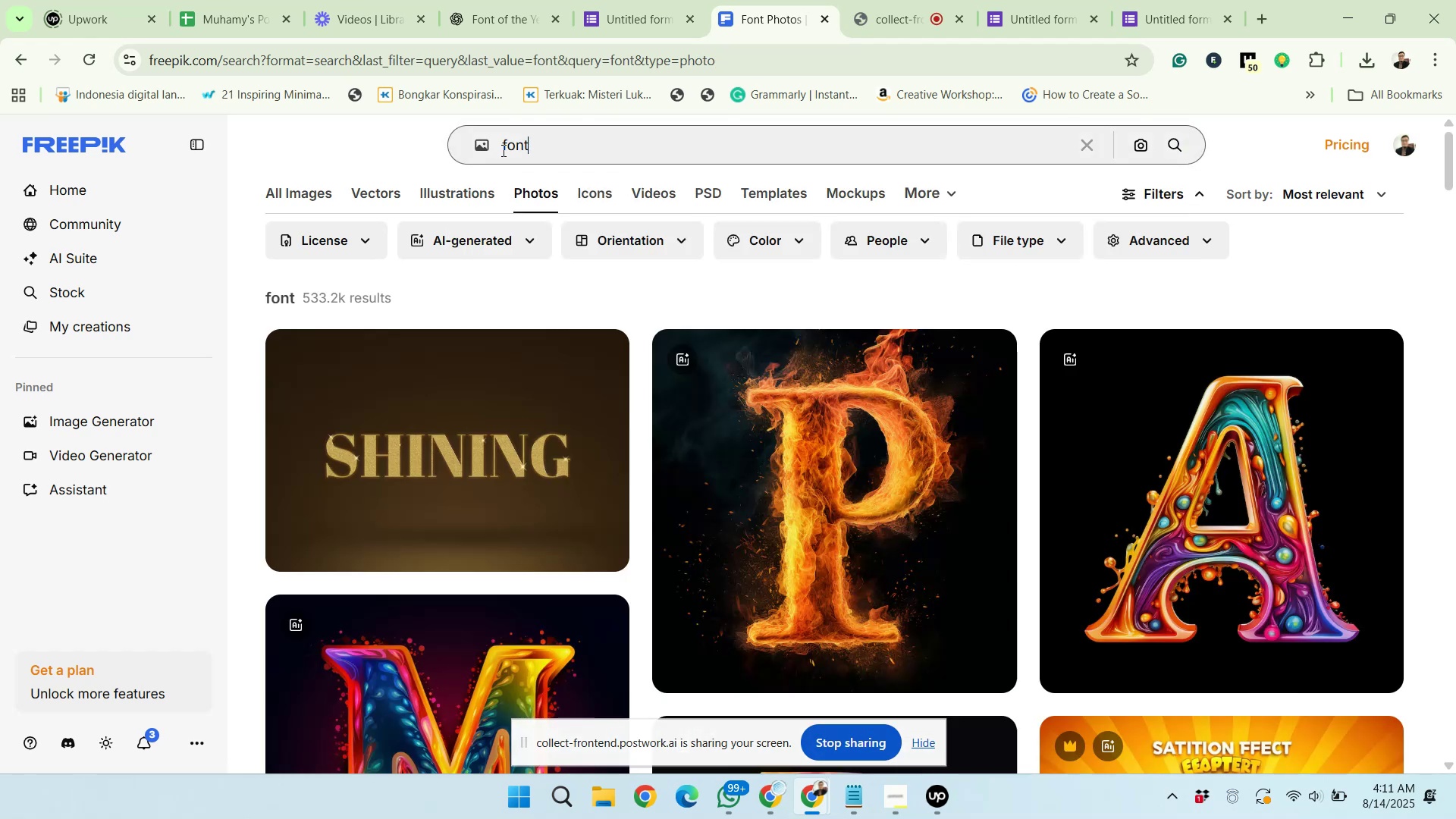 
left_click([504, 146])
 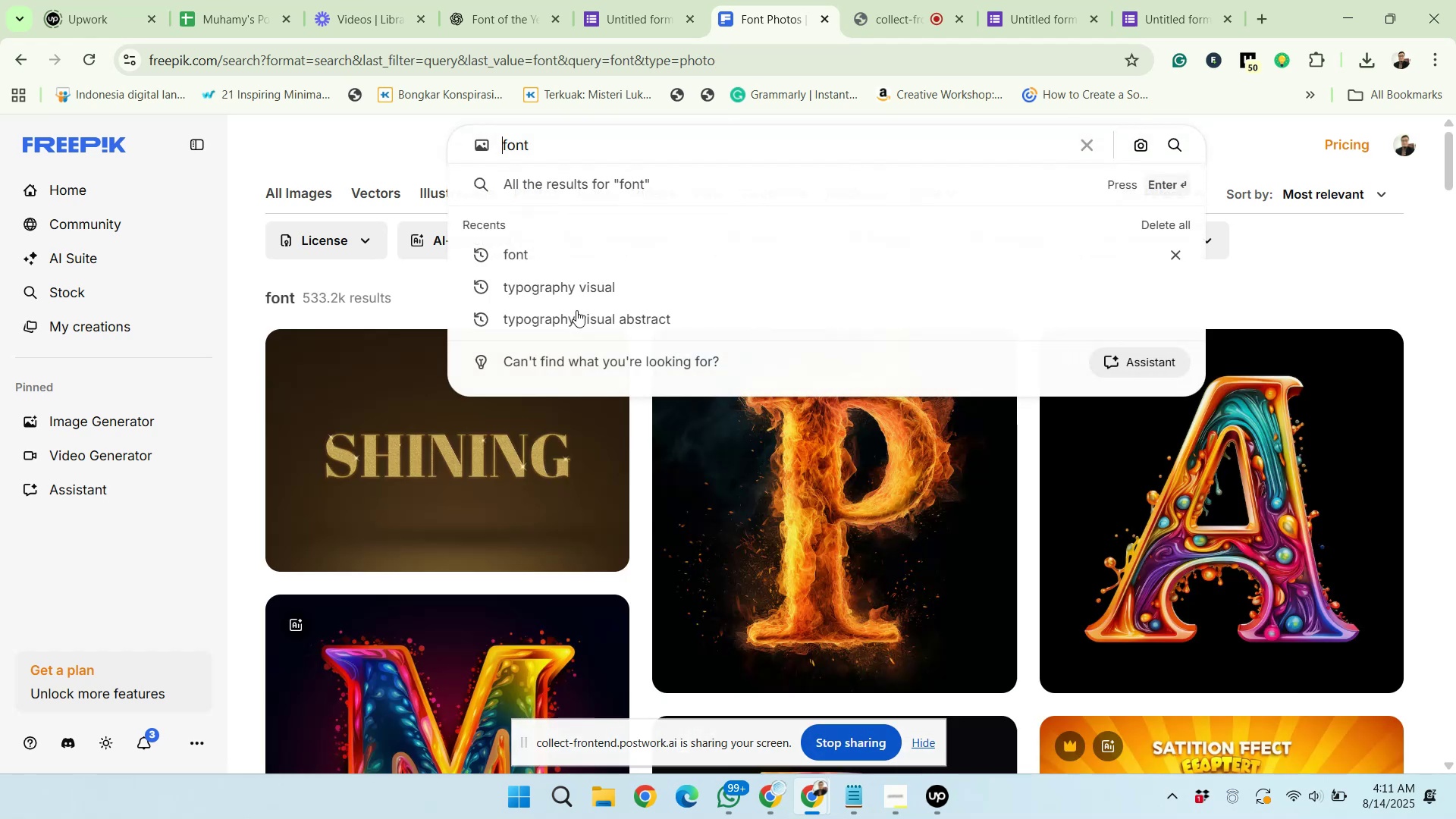 
scroll: coordinate [594, 504], scroll_direction: down, amount: 9.0
 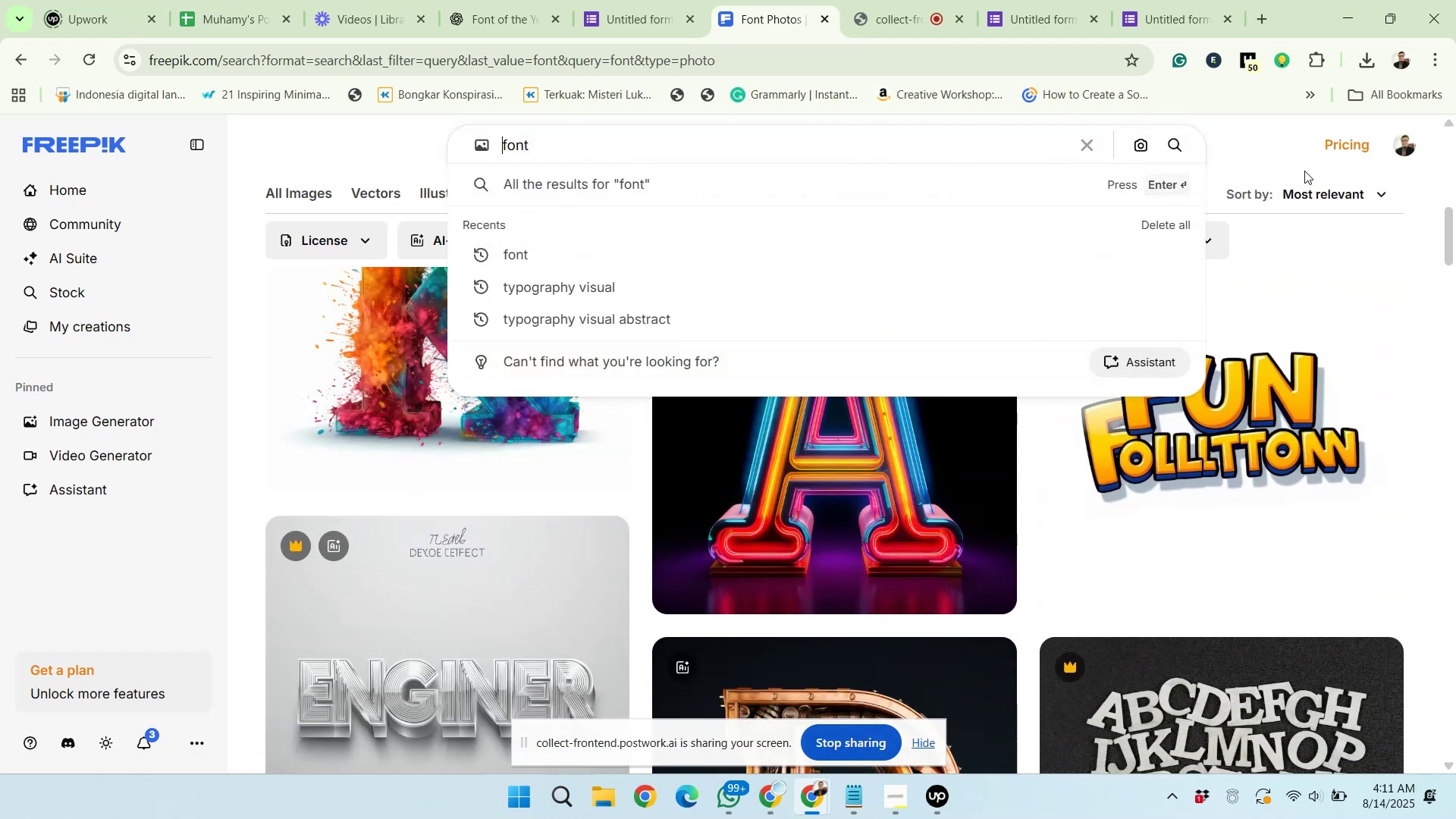 
left_click([1285, 162])
 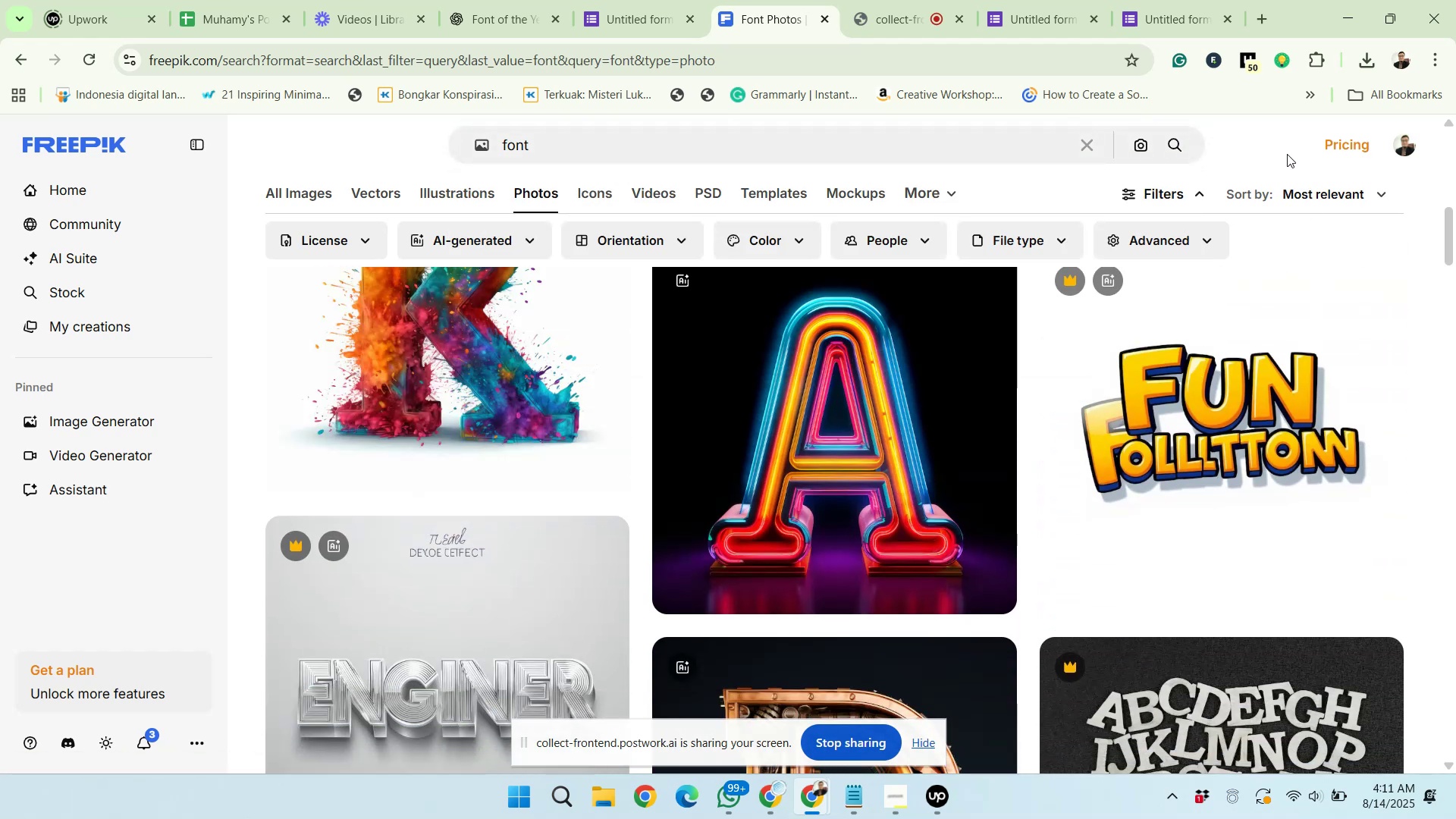 
scroll: coordinate [1012, 597], scroll_direction: down, amount: 13.0
 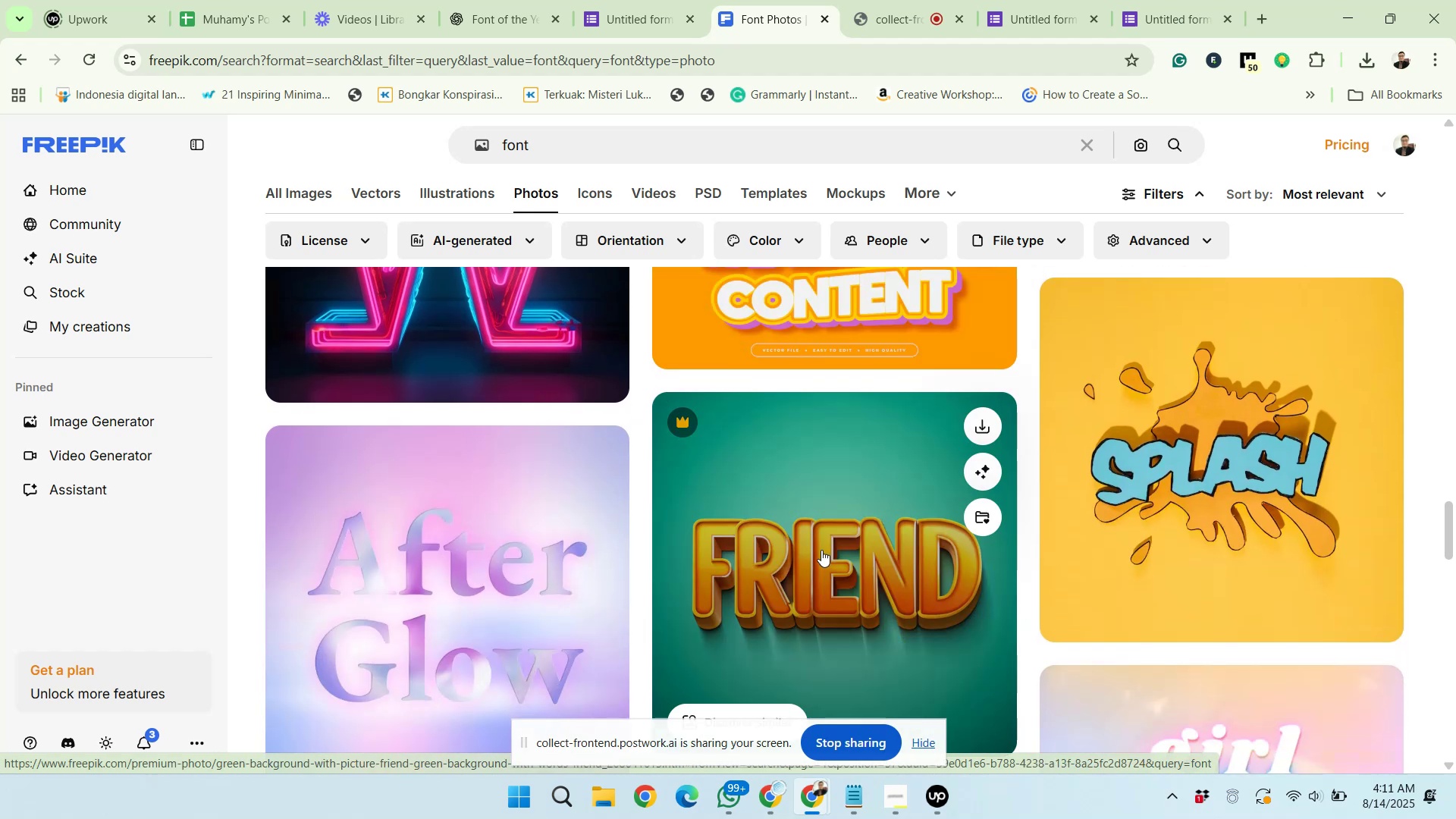 
scroll: coordinate [810, 526], scroll_direction: down, amount: 6.0
 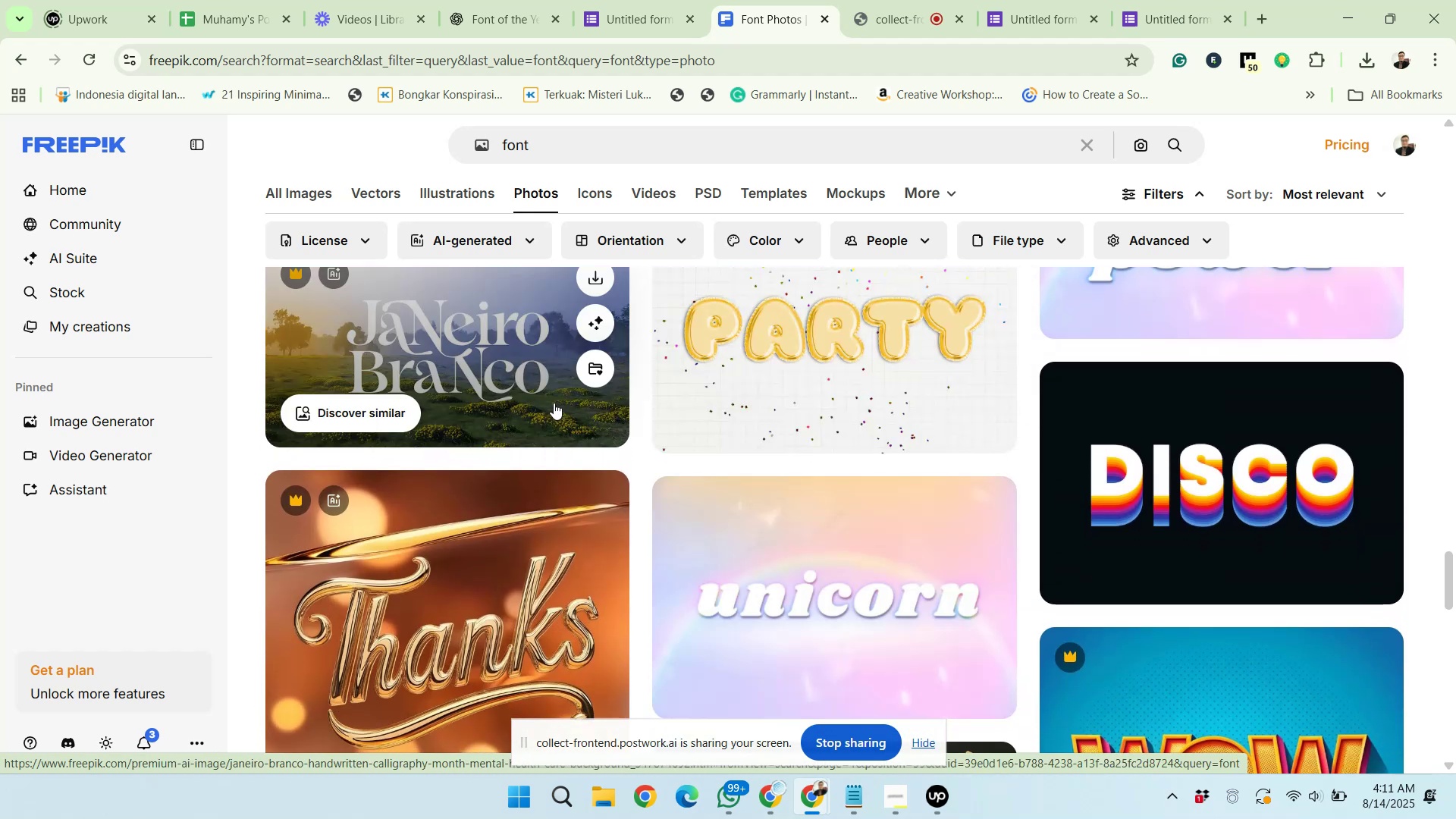 
left_click([554, 403])
 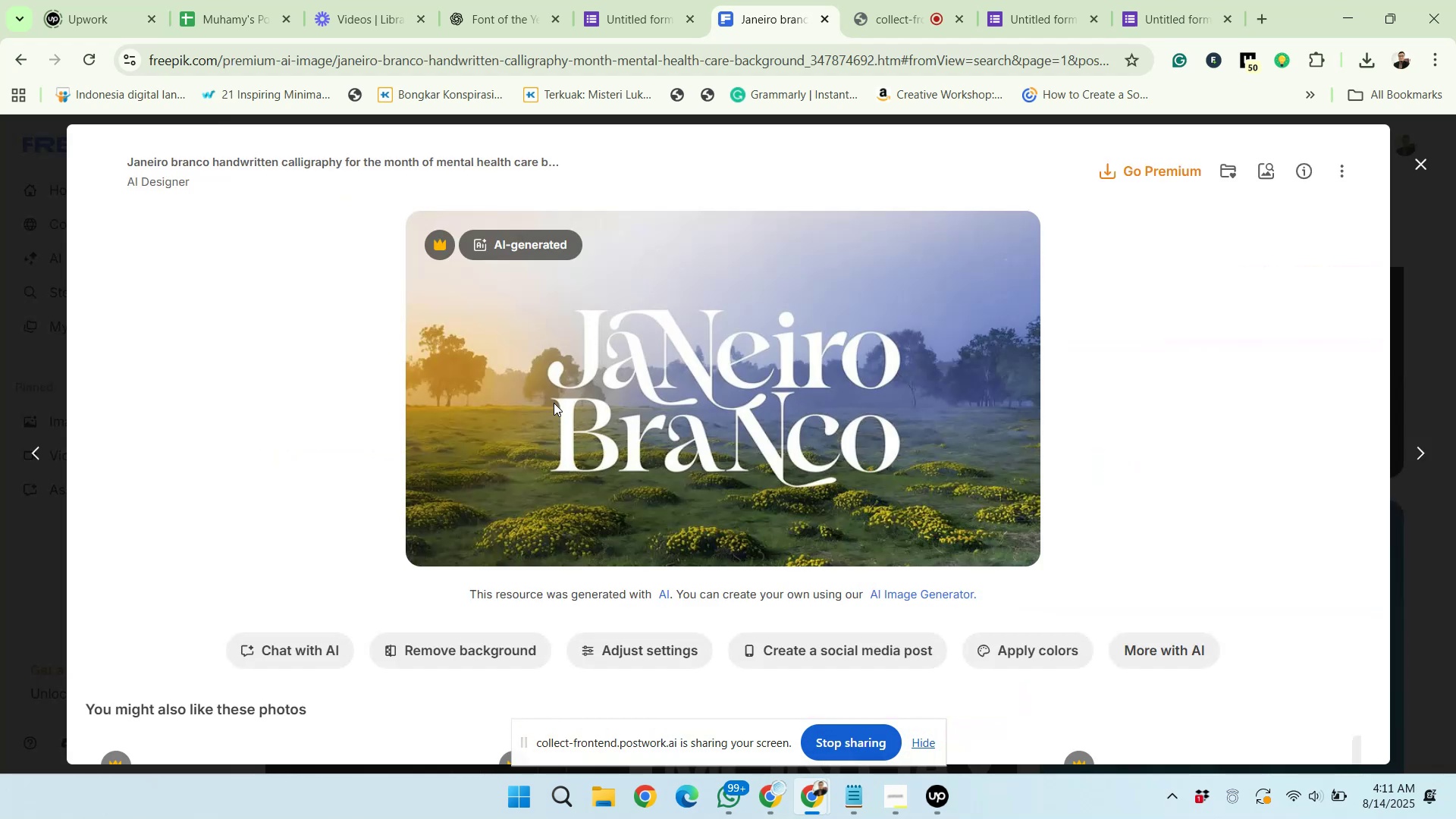 
scroll: coordinate [590, 604], scroll_direction: down, amount: 5.0
 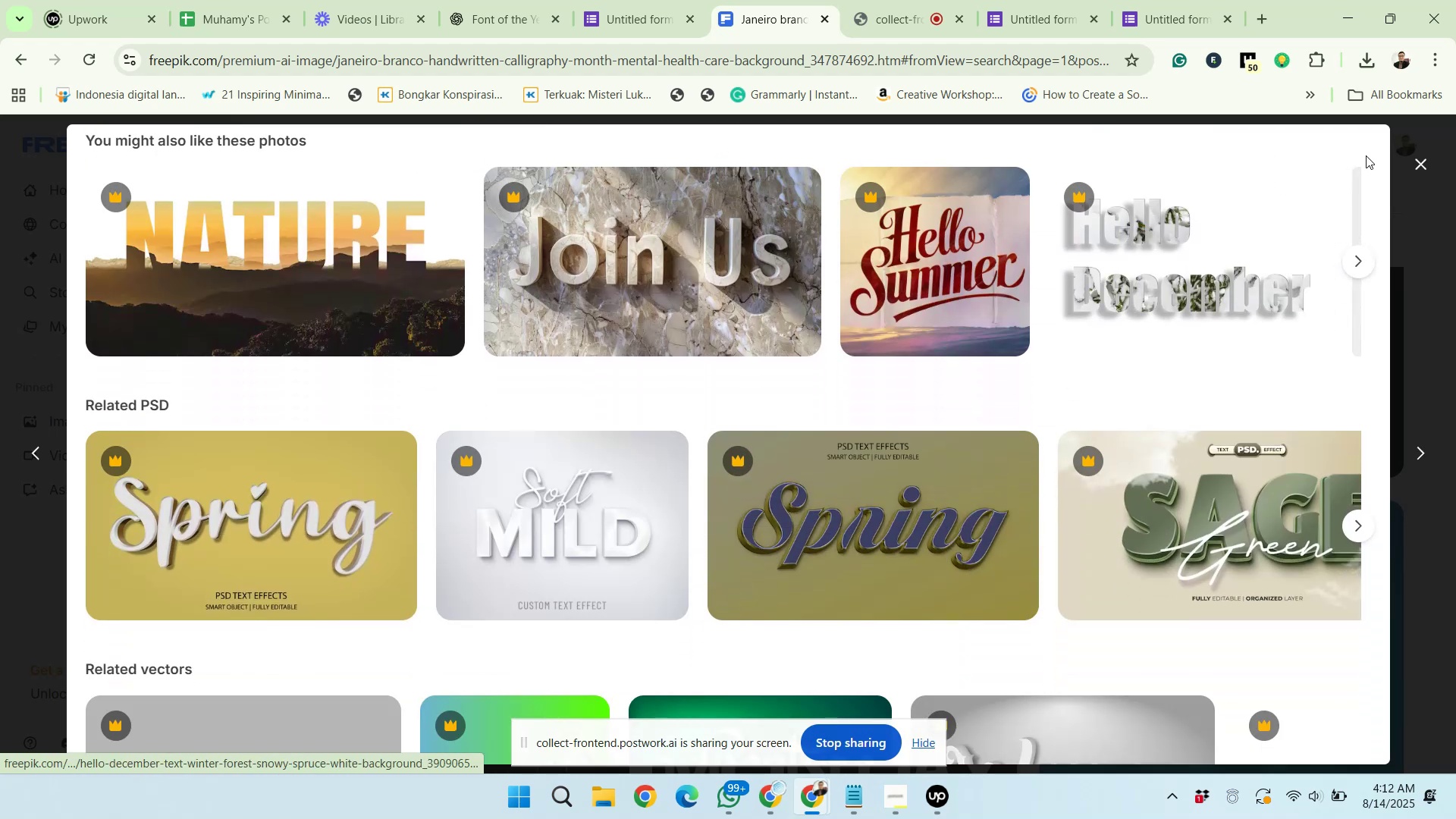 
left_click([1420, 168])
 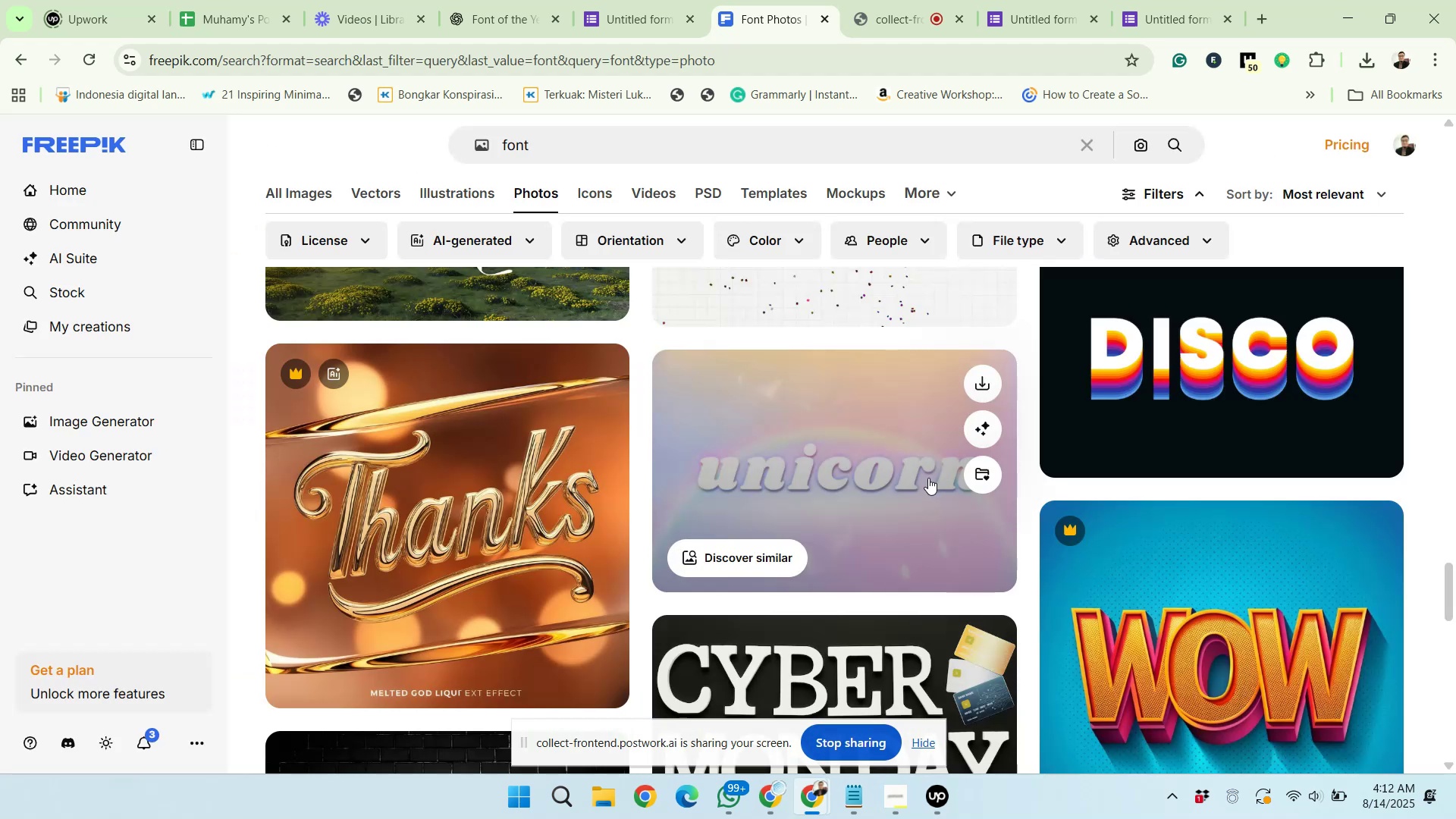 
scroll: coordinate [839, 573], scroll_direction: down, amount: 9.0
 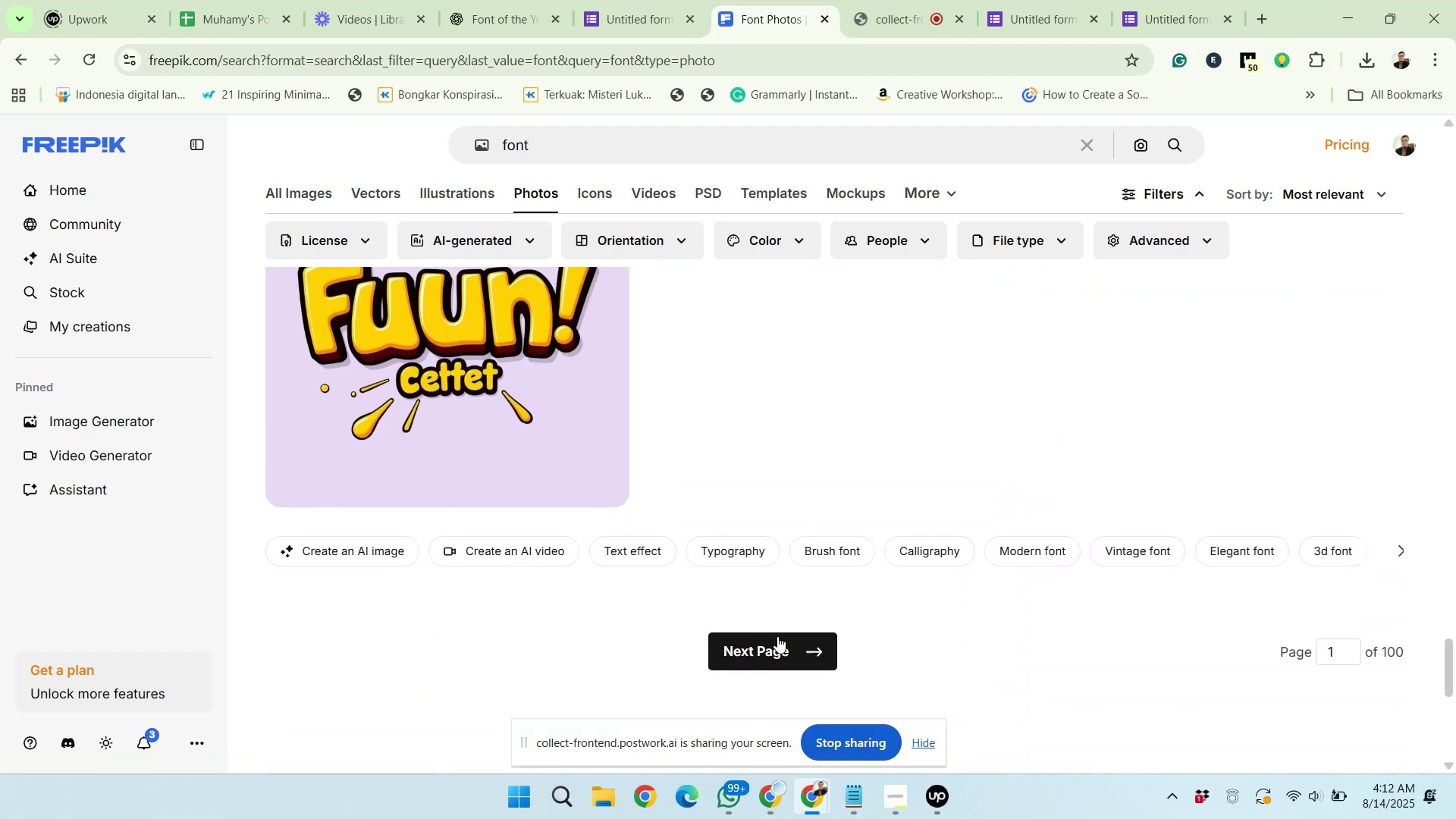 
left_click([777, 636])
 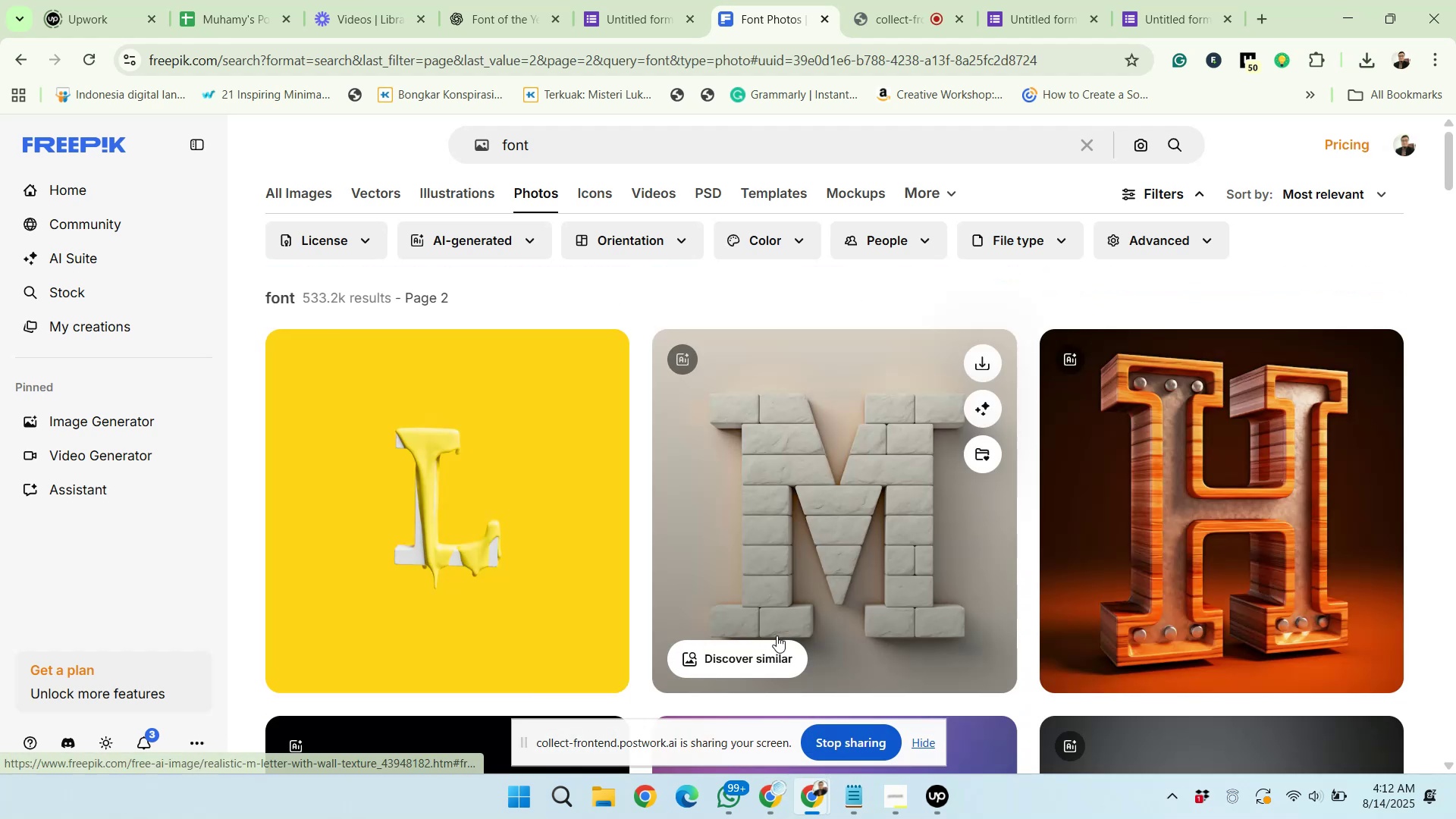 
scroll: coordinate [777, 624], scroll_direction: down, amount: 9.0
 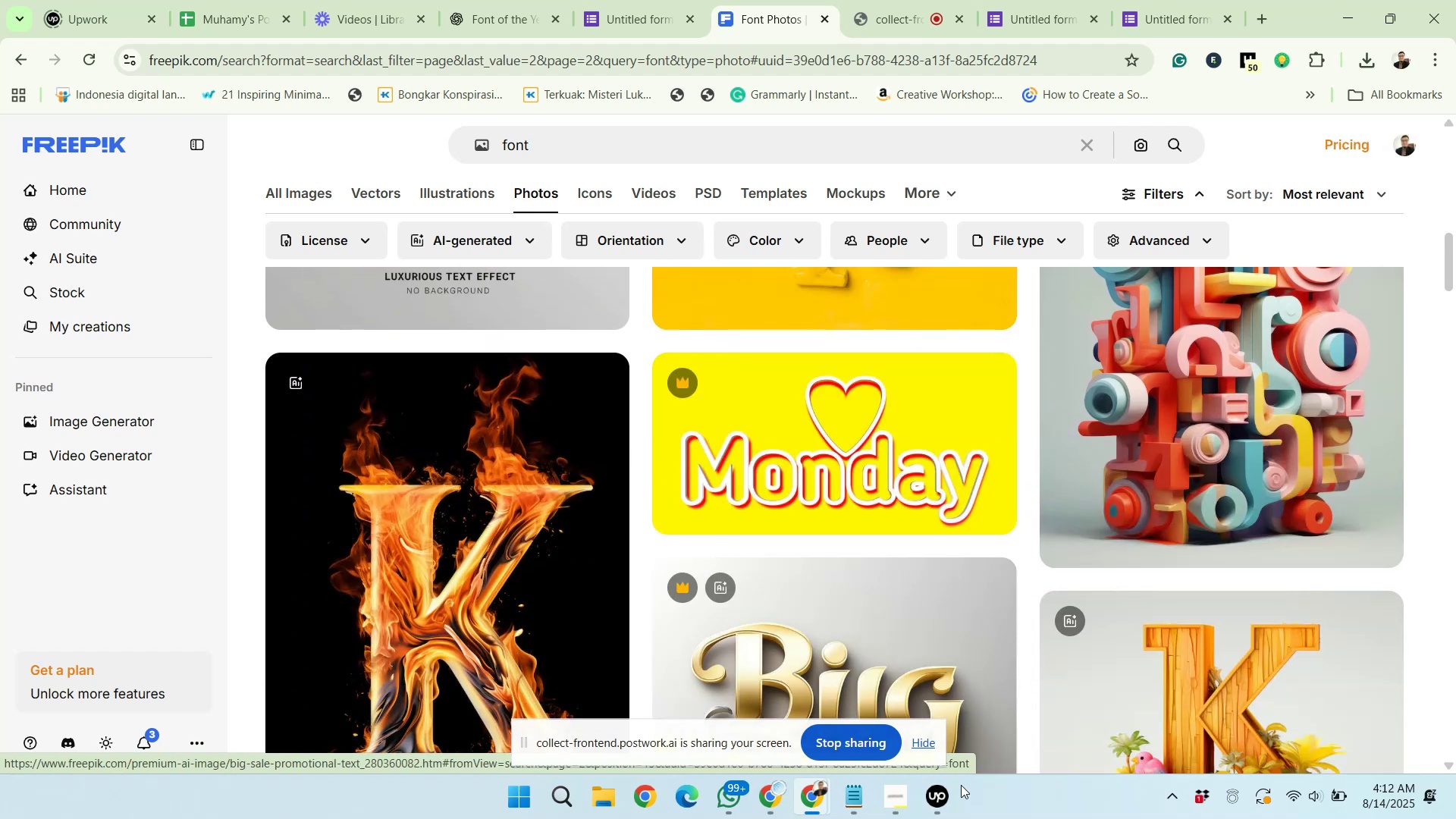 
left_click([943, 786])
 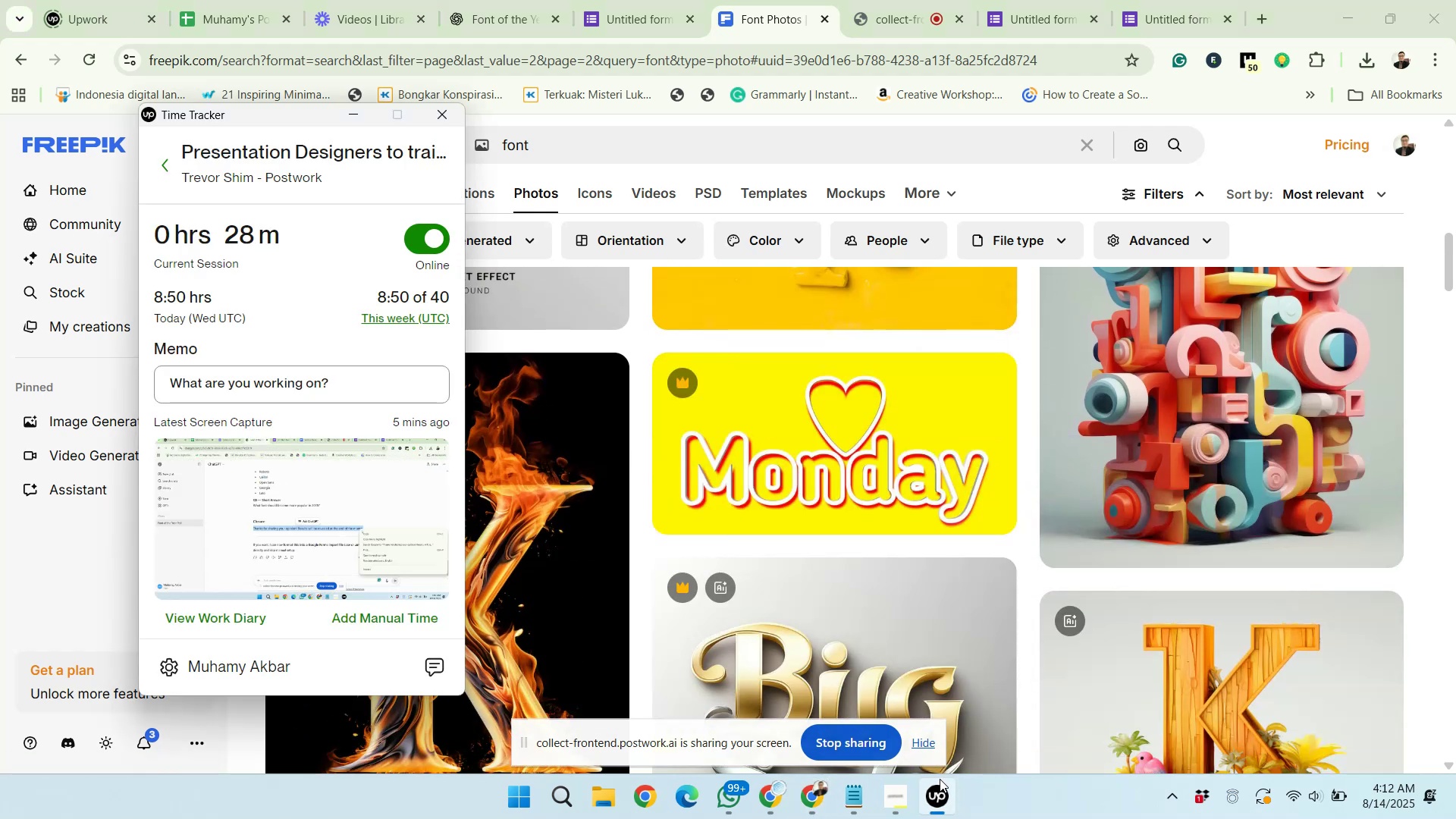 
wait(5.91)
 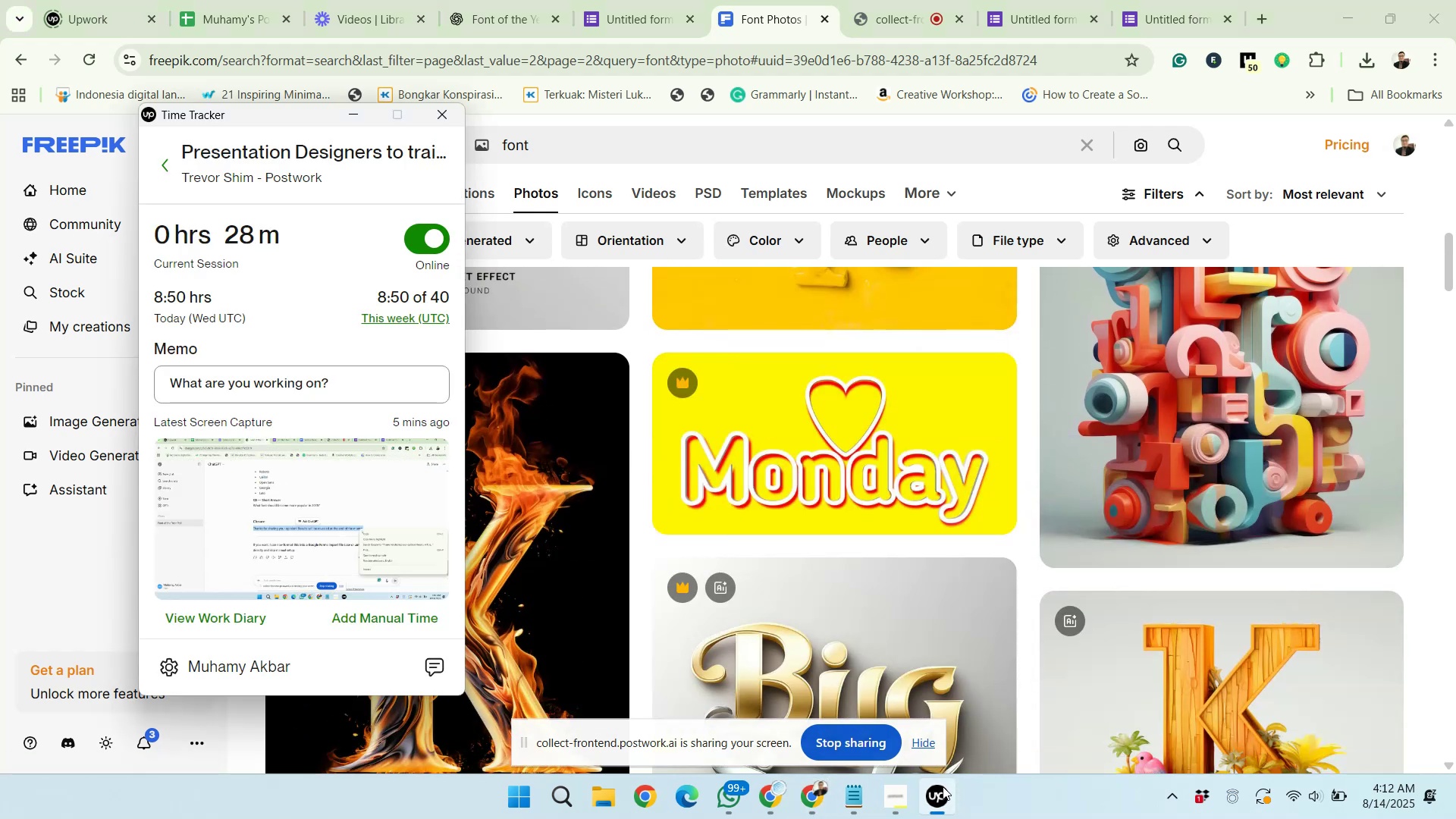 
left_click([1261, 146])
 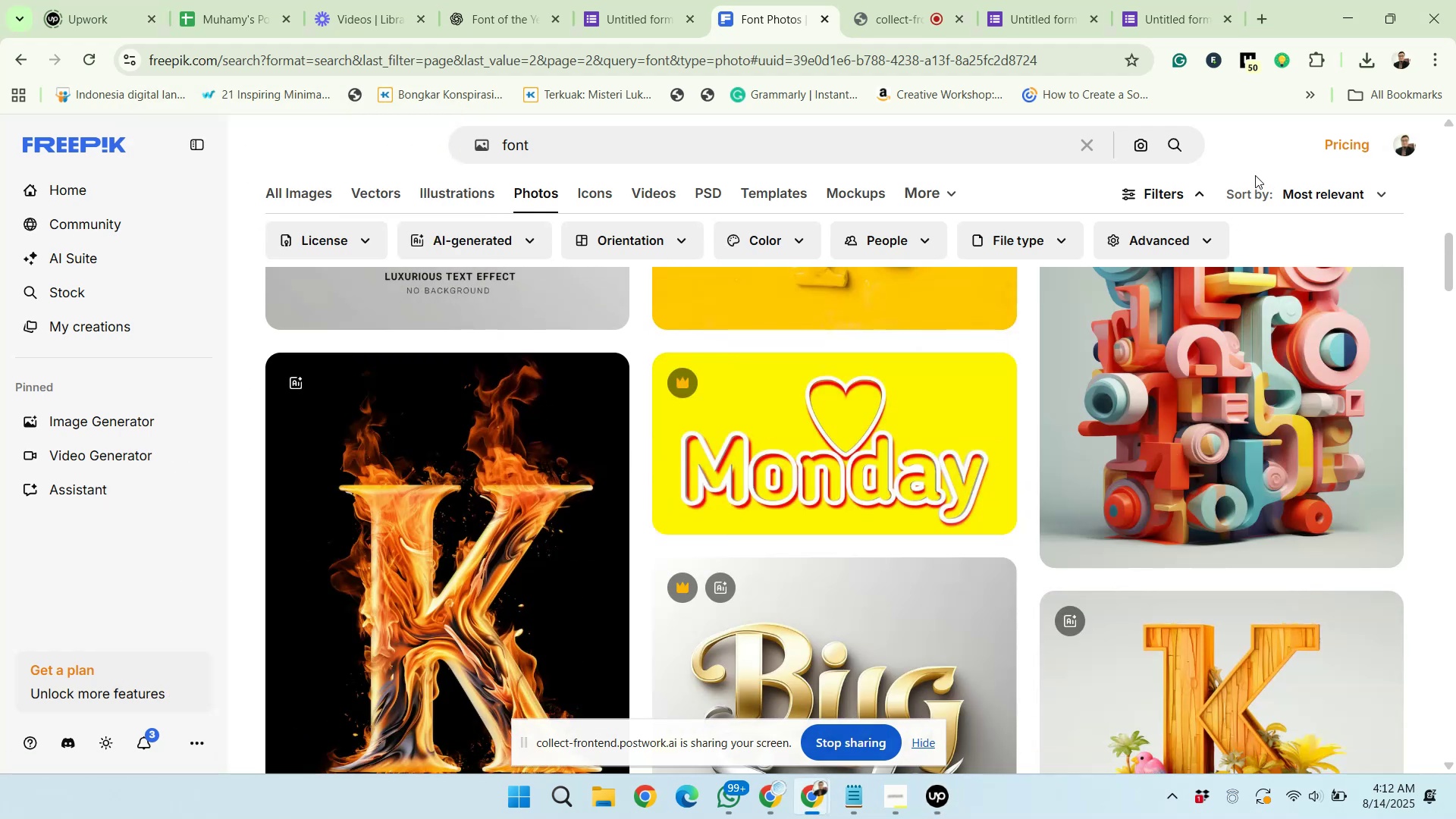 
scroll: coordinate [1106, 575], scroll_direction: down, amount: 29.0
 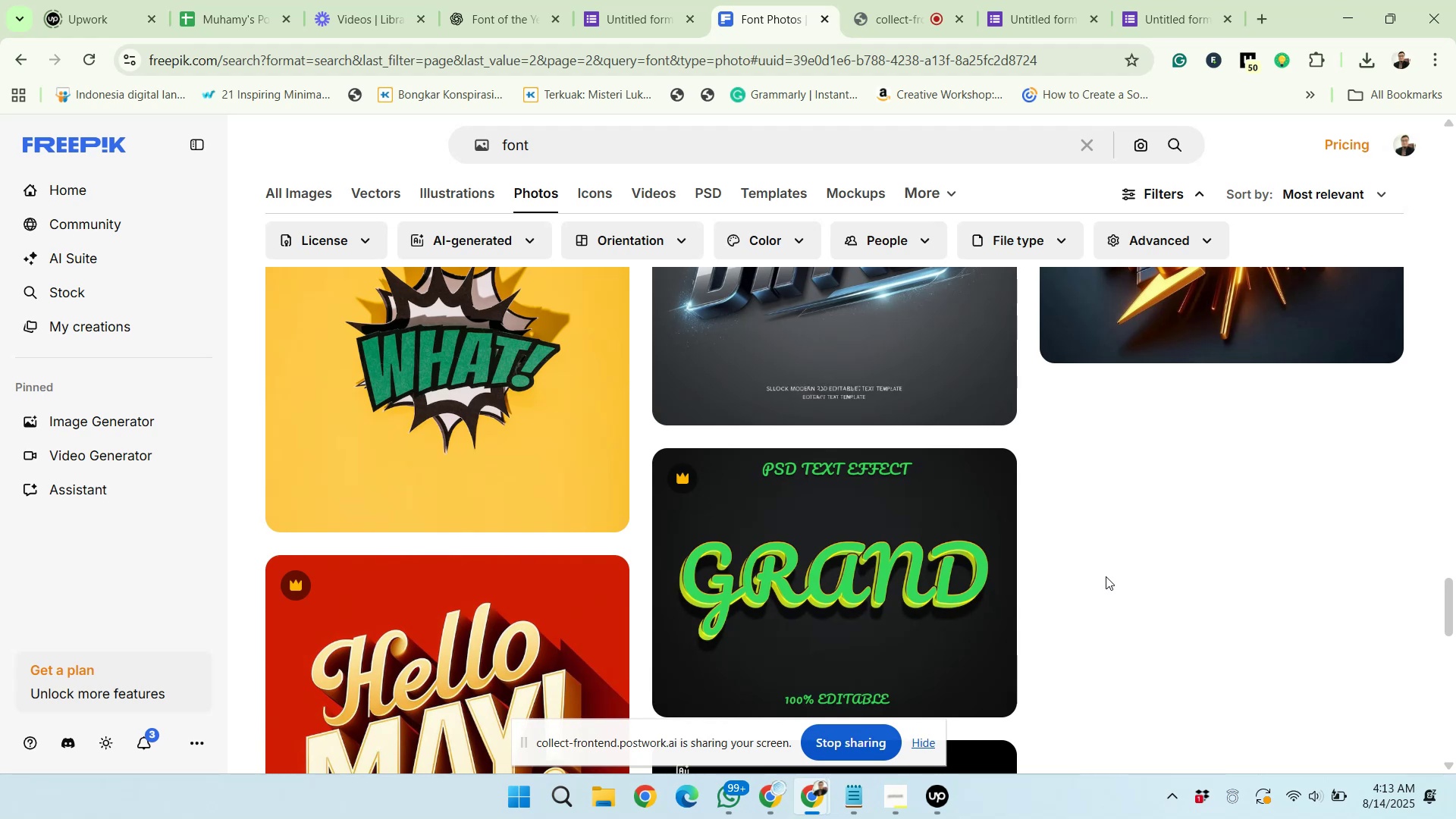 
wait(66.62)
 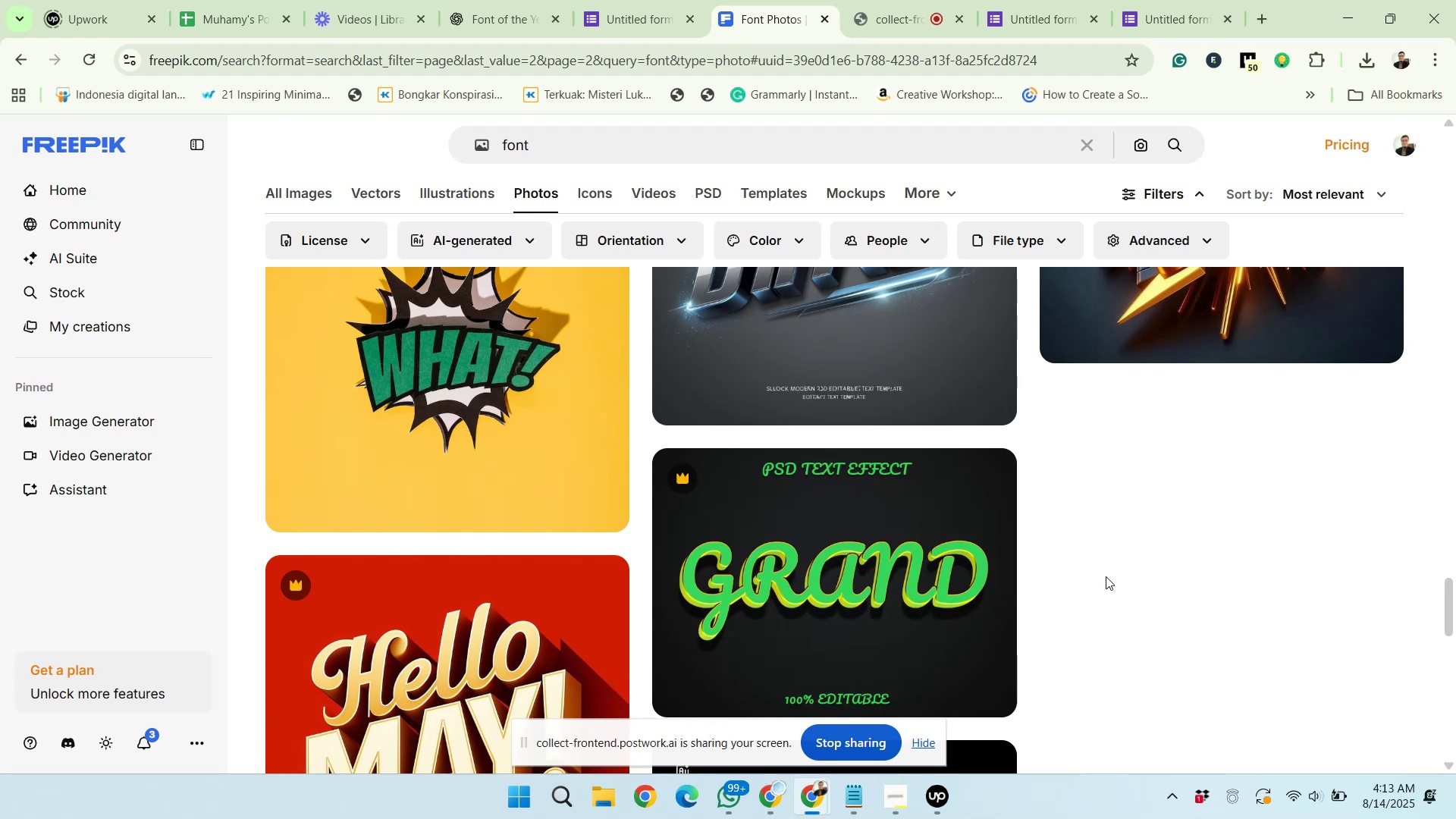 
scroll: coordinate [756, 551], scroll_direction: down, amount: 8.0
 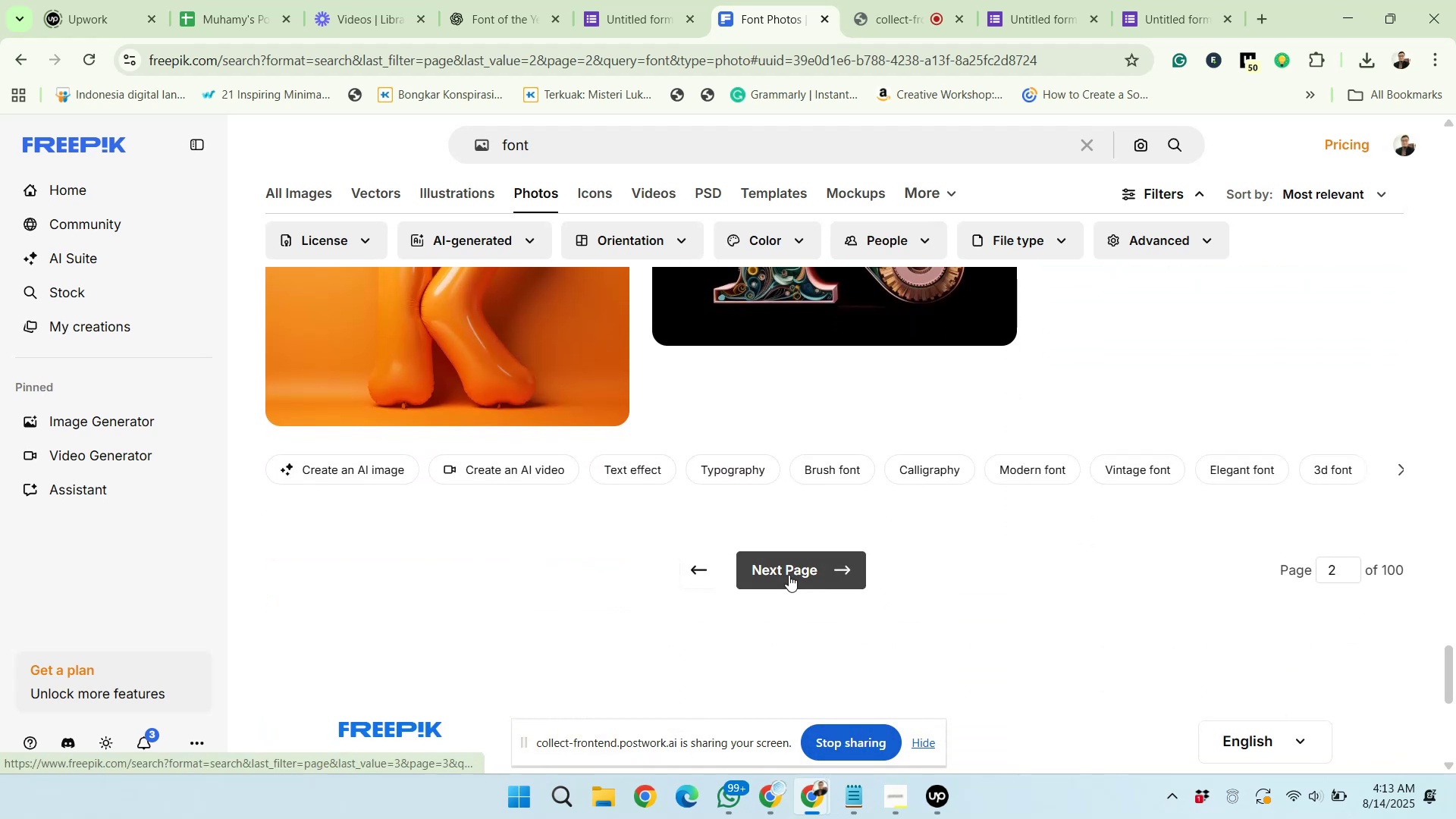 
left_click([789, 575])
 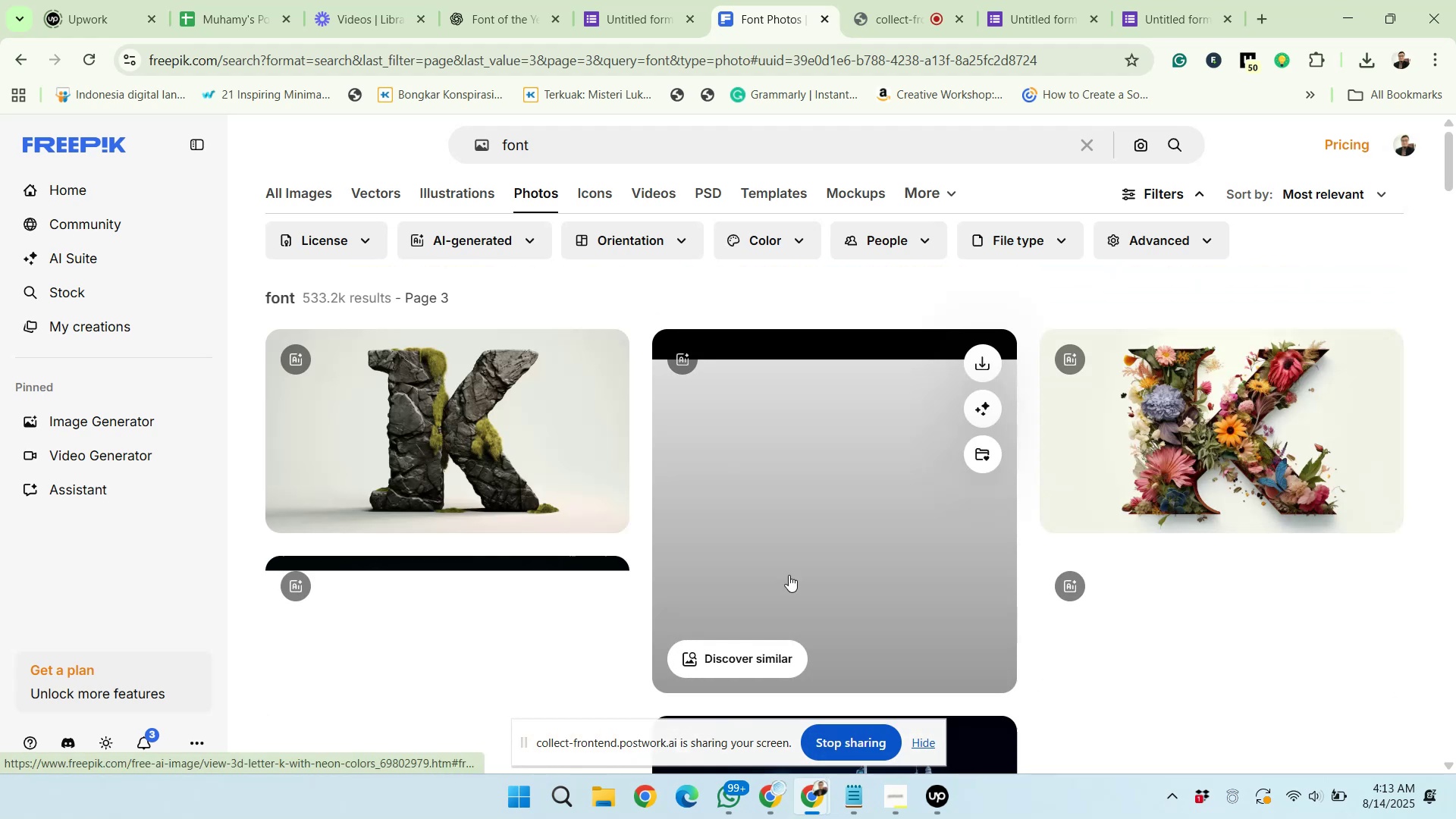 
left_click([562, 143])
 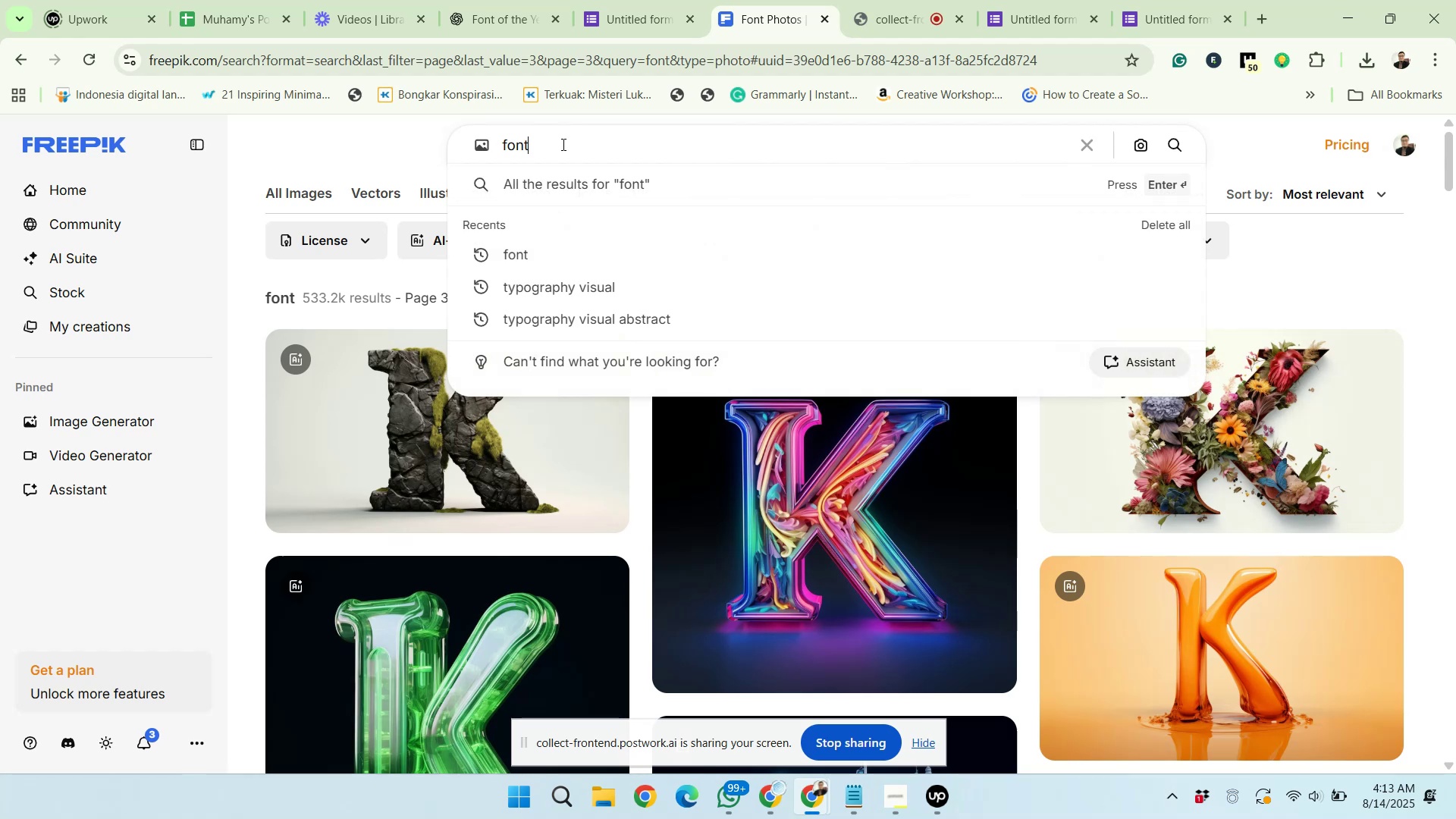 
type( type)
 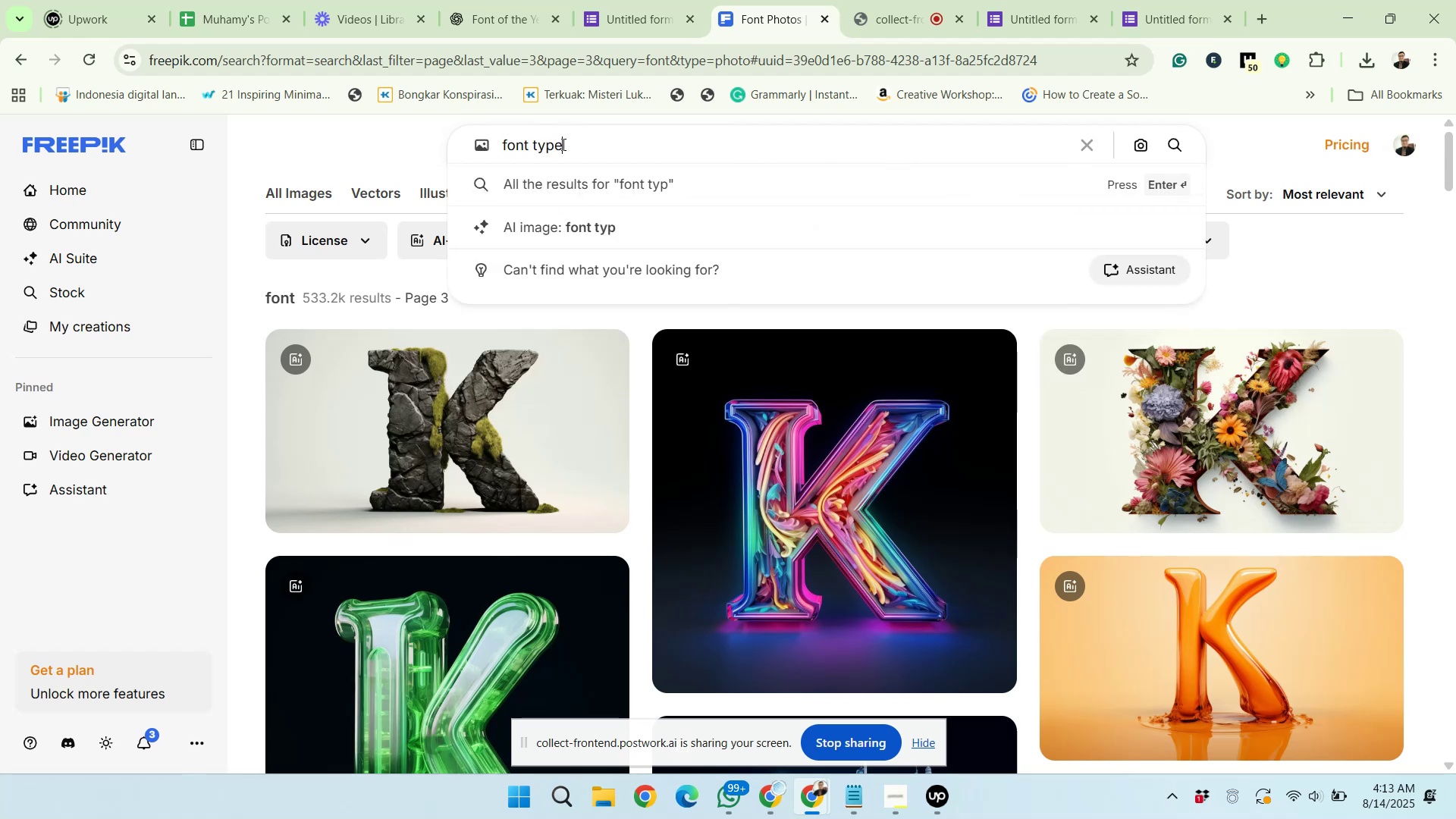 
key(Enter)
 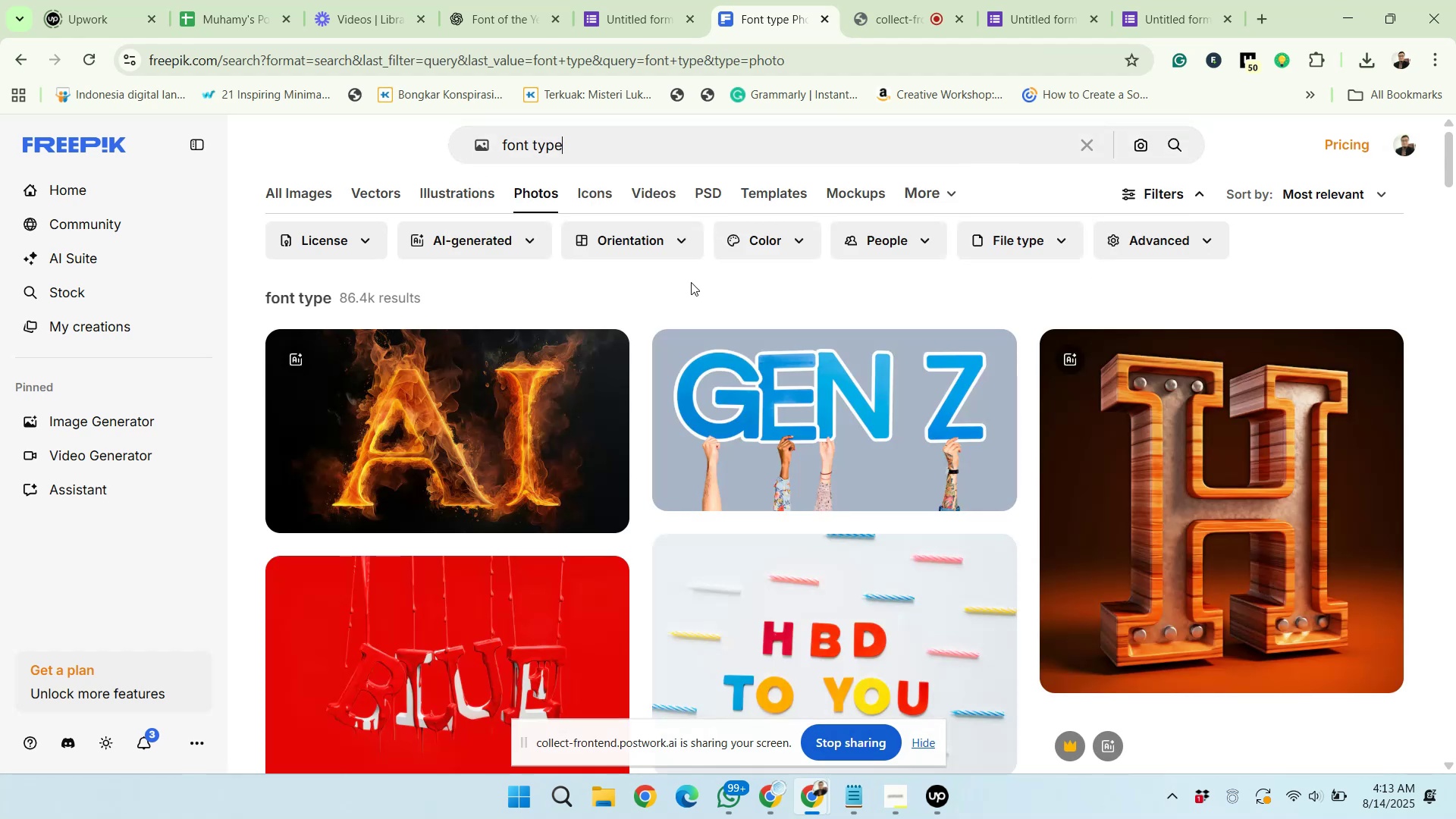 
scroll: coordinate [695, 376], scroll_direction: down, amount: 10.0
 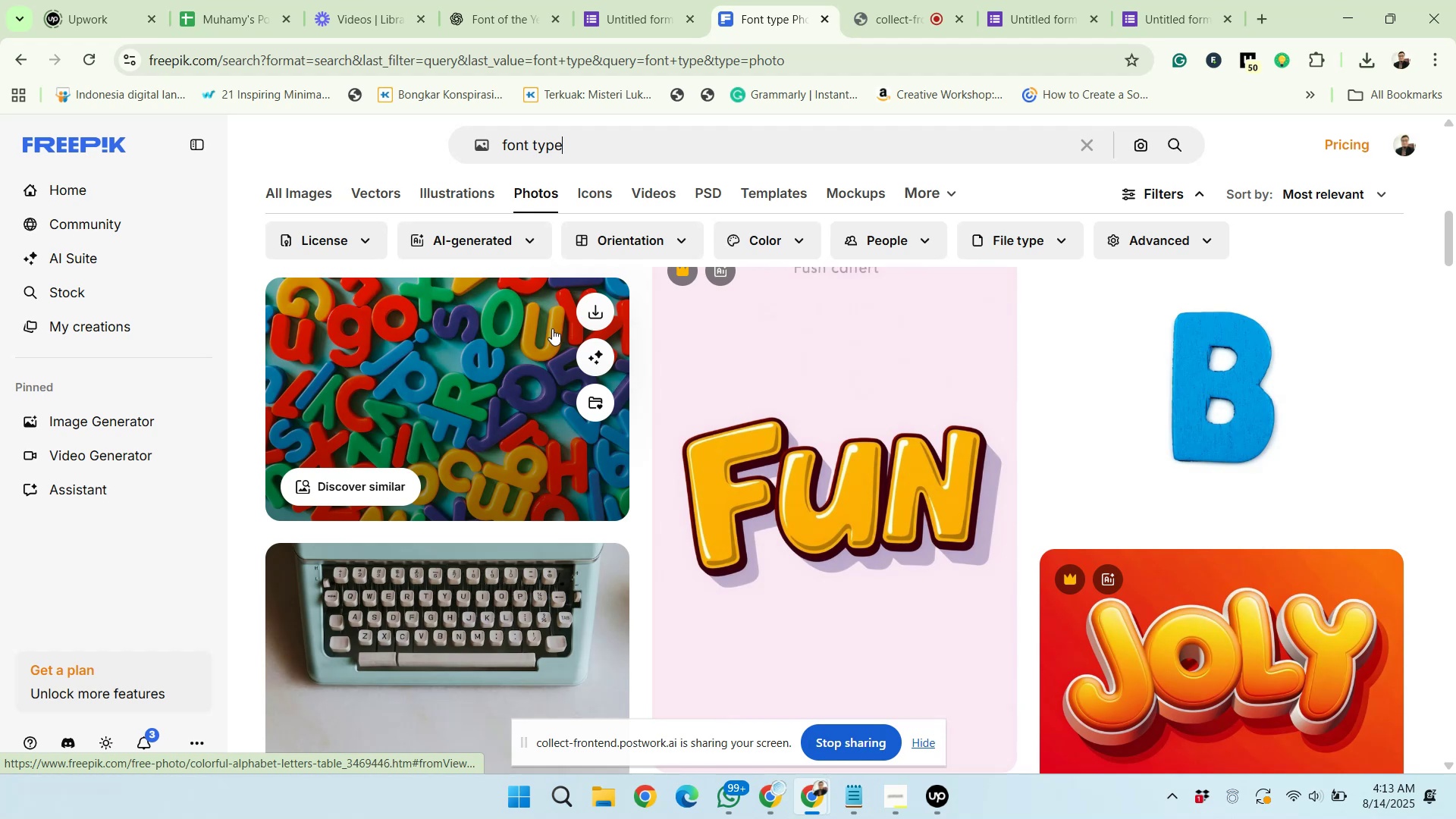 
left_click([585, 306])
 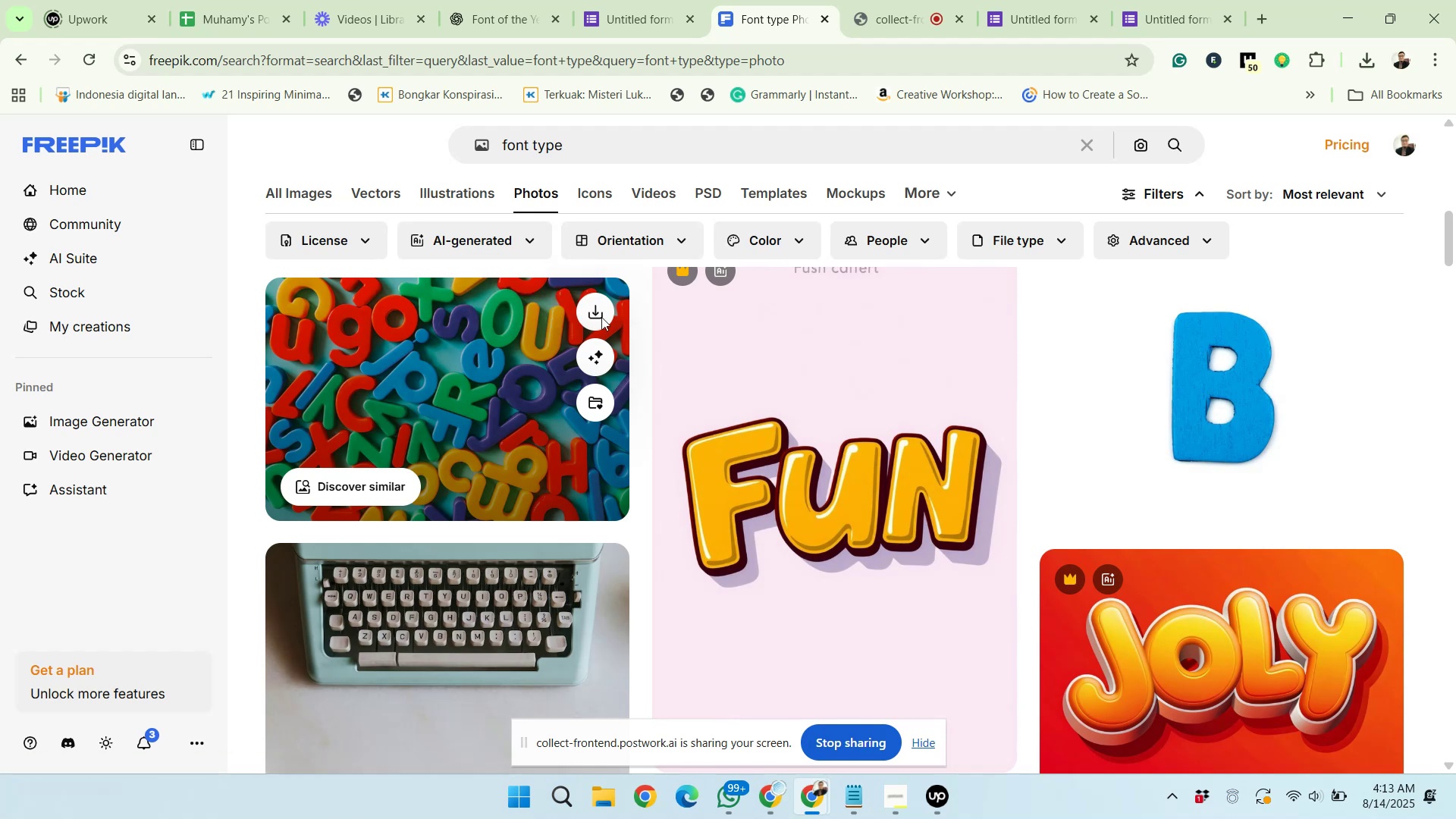 
scroll: coordinate [674, 409], scroll_direction: none, amount: 0.0
 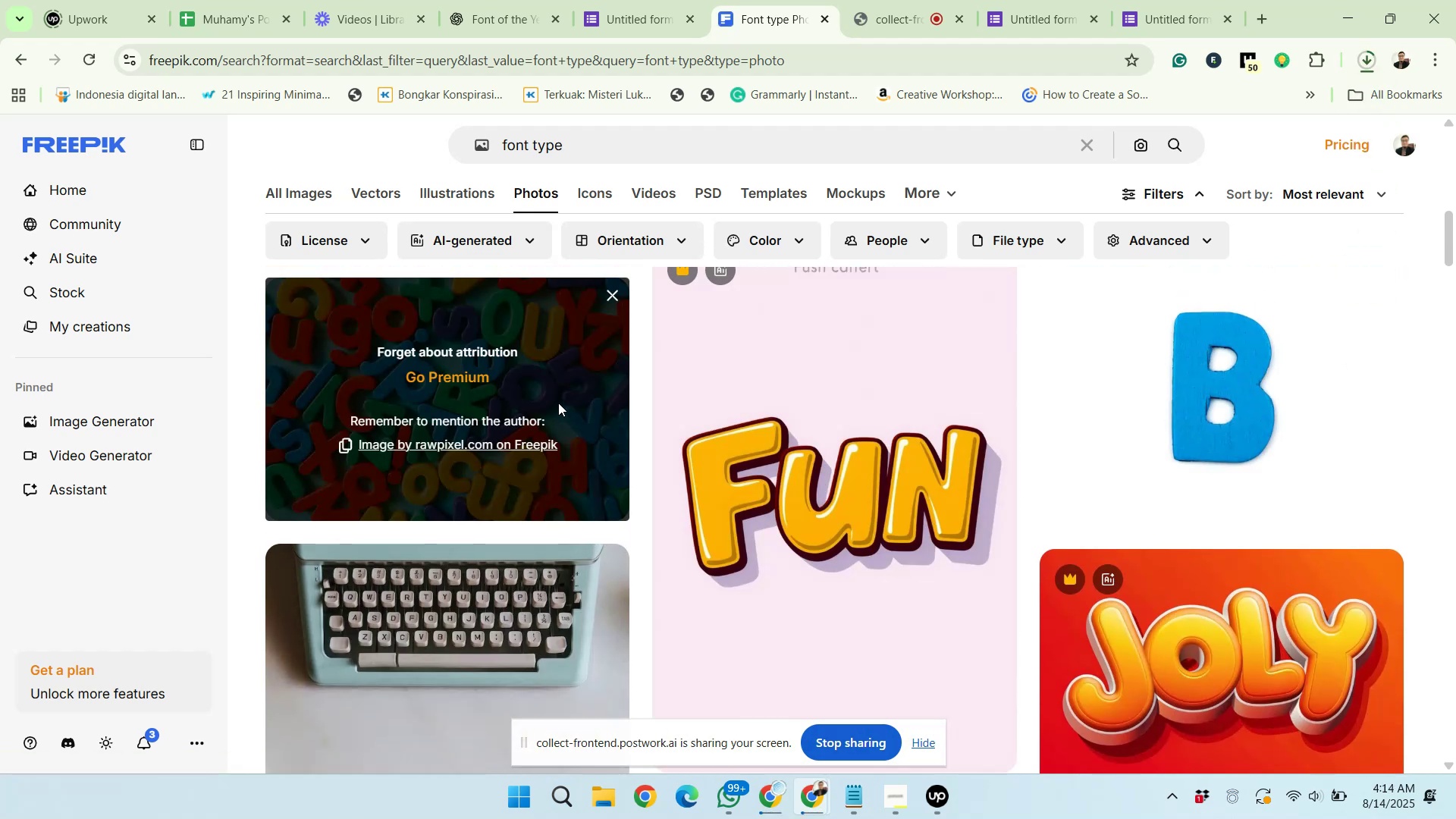 
left_click([566, 382])
 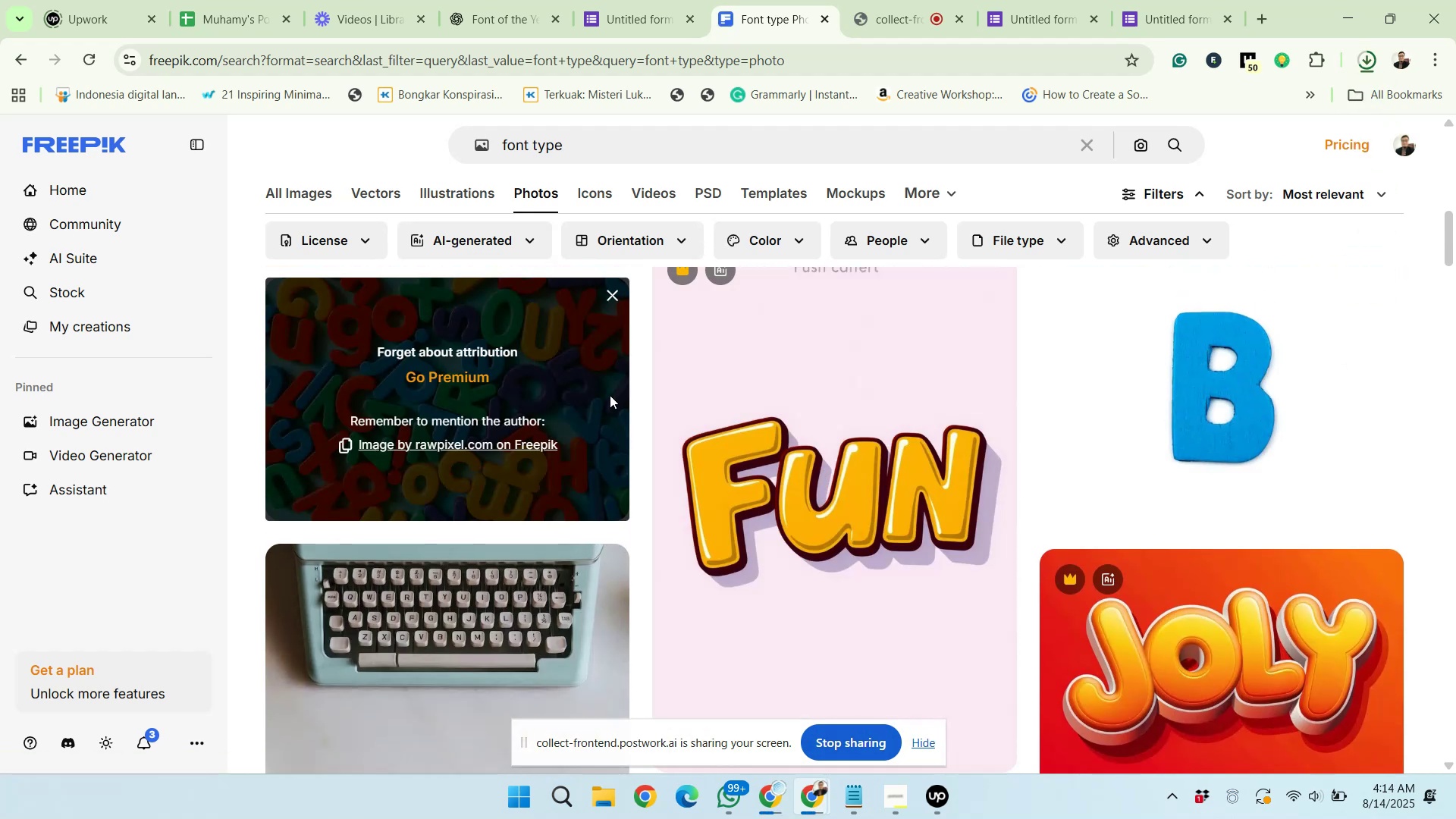 
left_click([605, 428])
 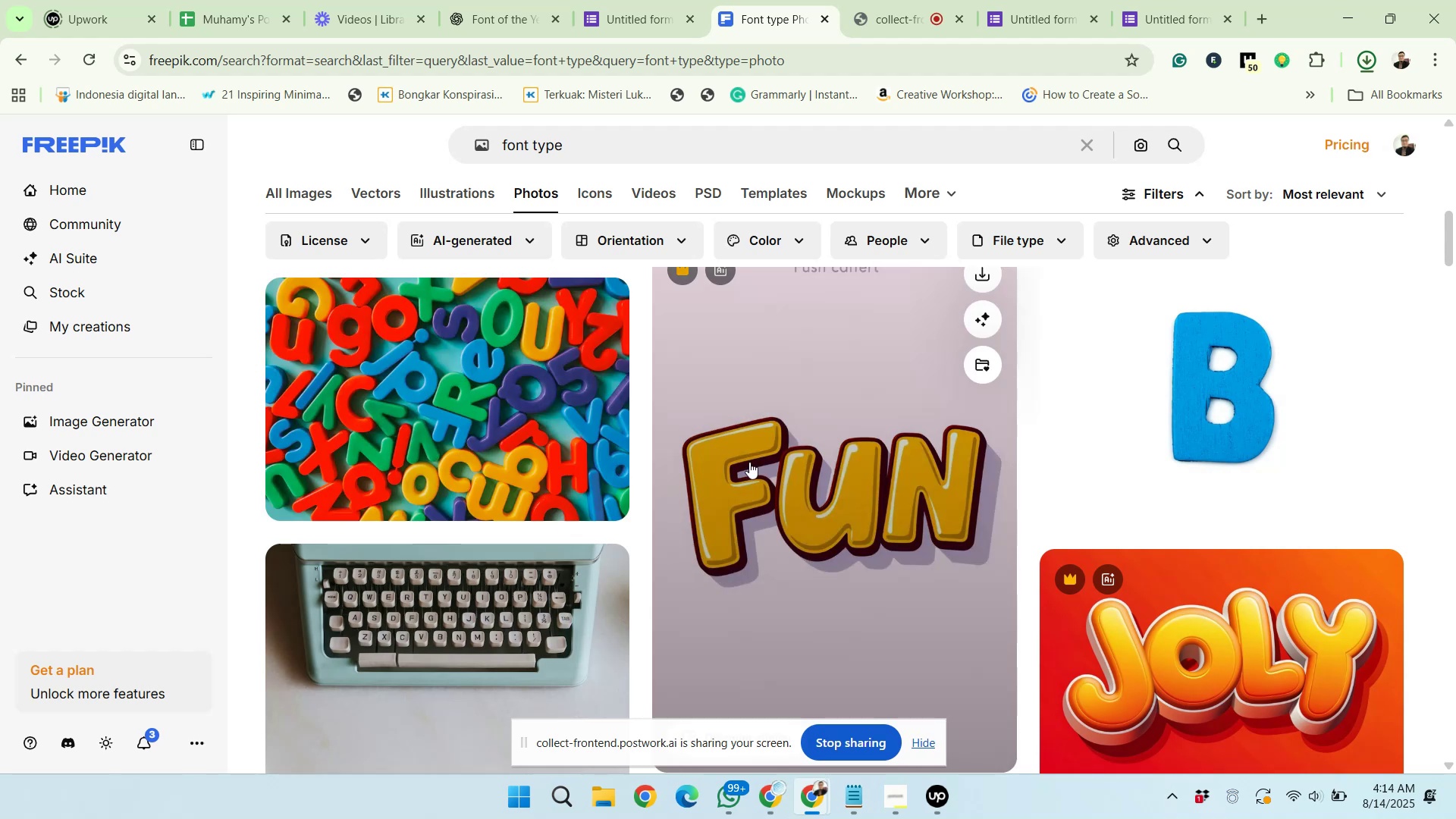 
scroll: coordinate [776, 498], scroll_direction: down, amount: 3.0
 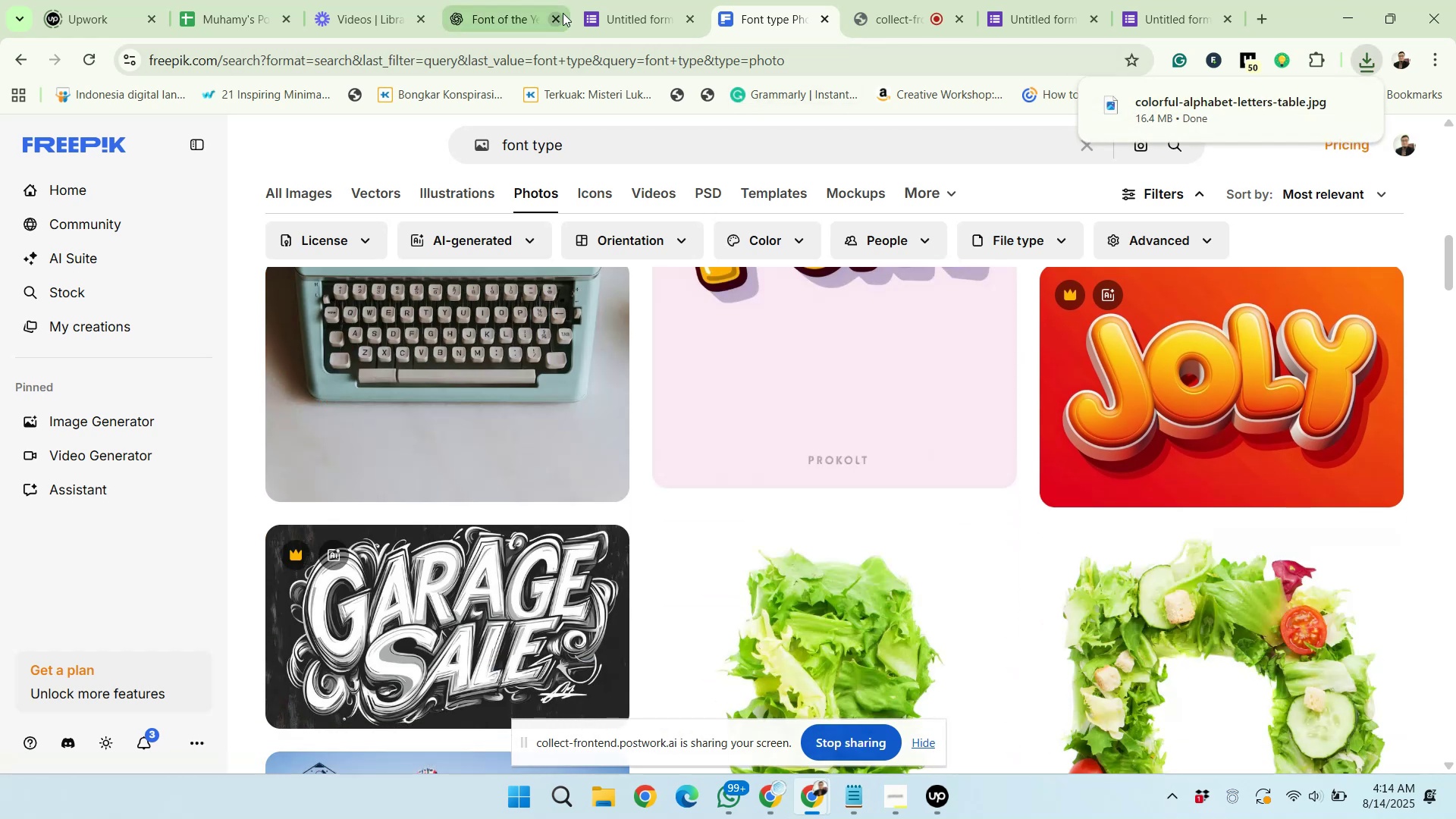 
left_click([600, 15])
 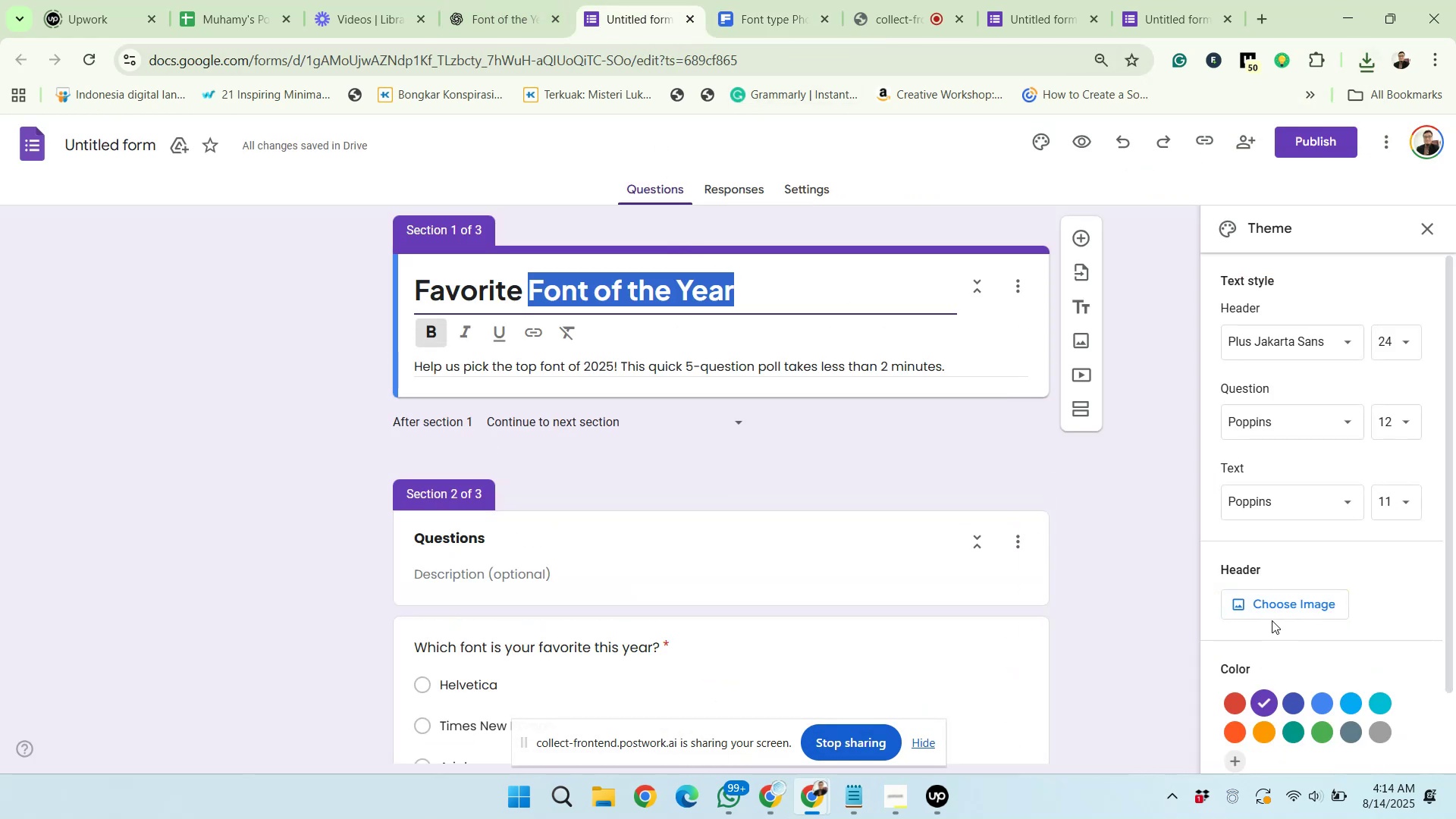 
left_click([1270, 614])
 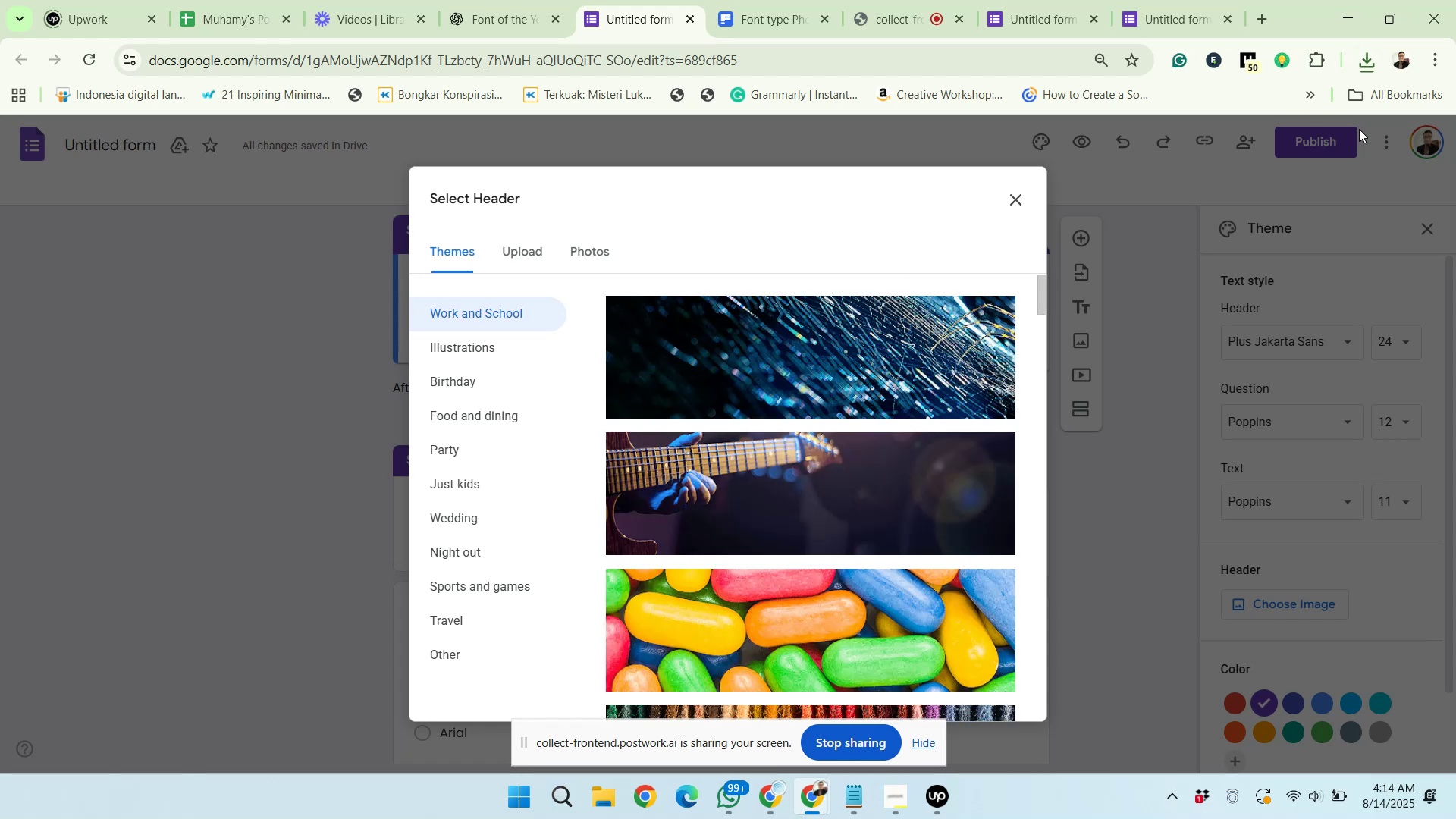 
left_click([492, 255])
 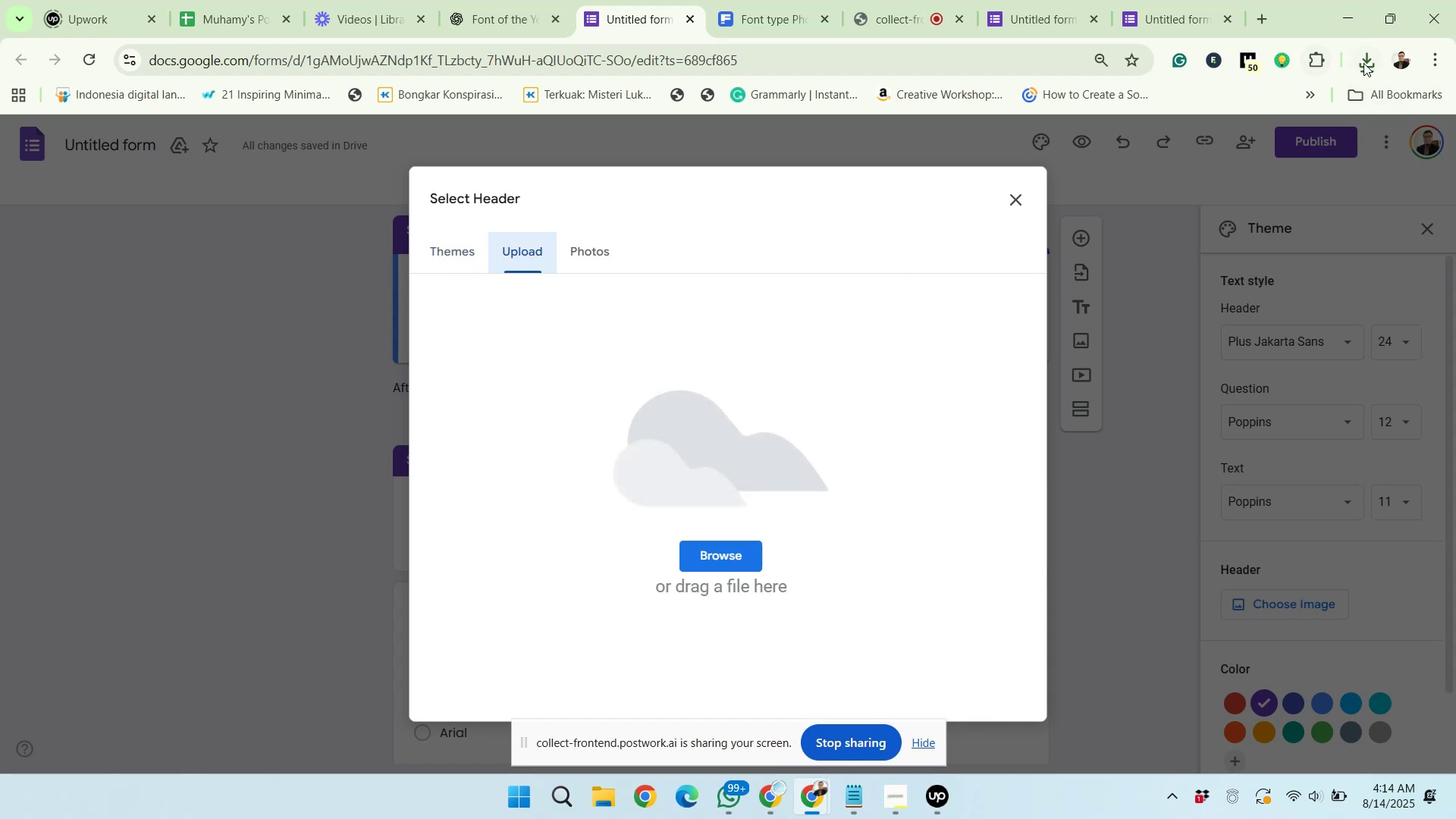 
left_click([1366, 64])
 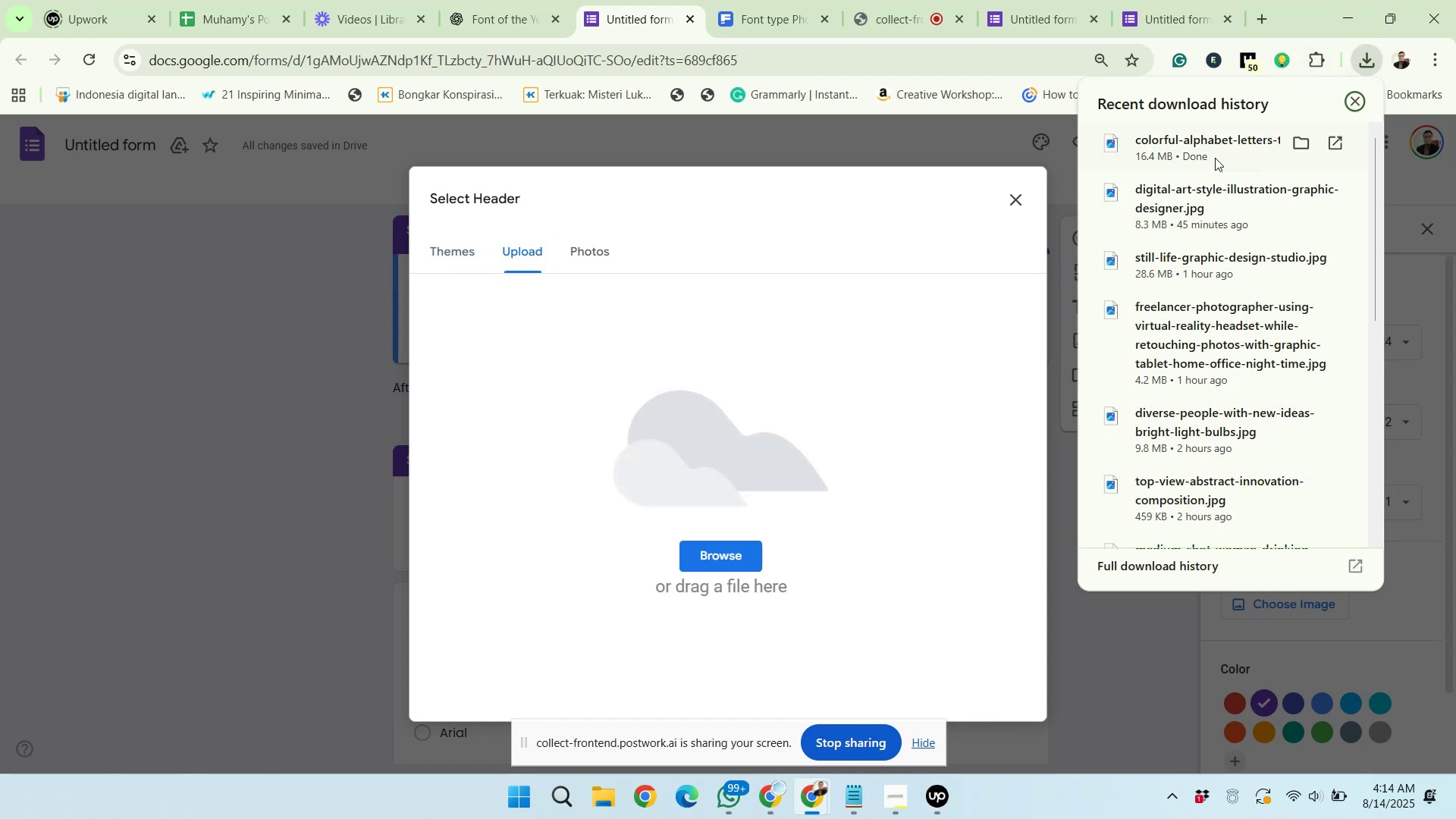 
left_click_drag(start_coordinate=[1175, 150], to_coordinate=[839, 423])
 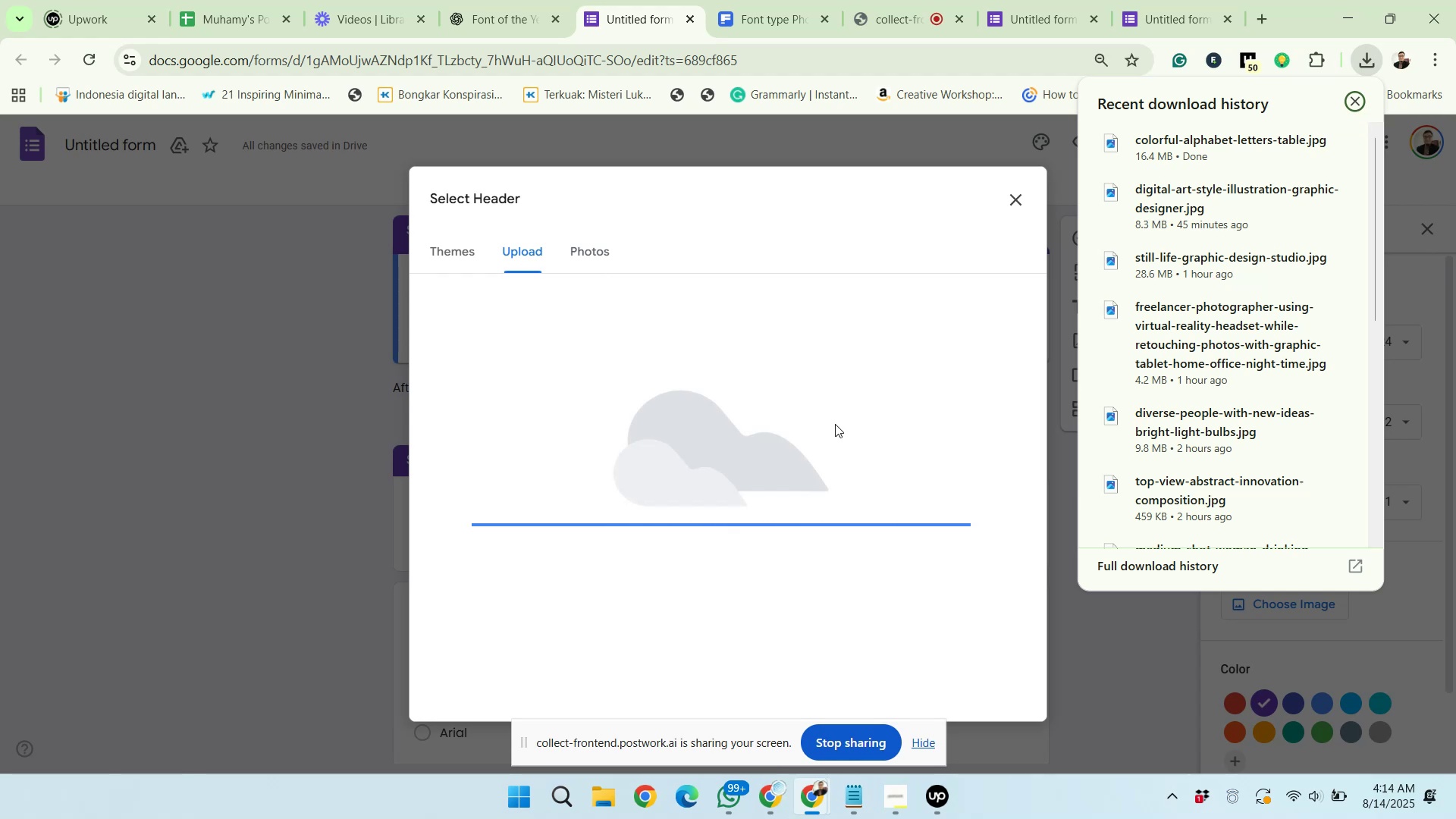 
wait(18.24)
 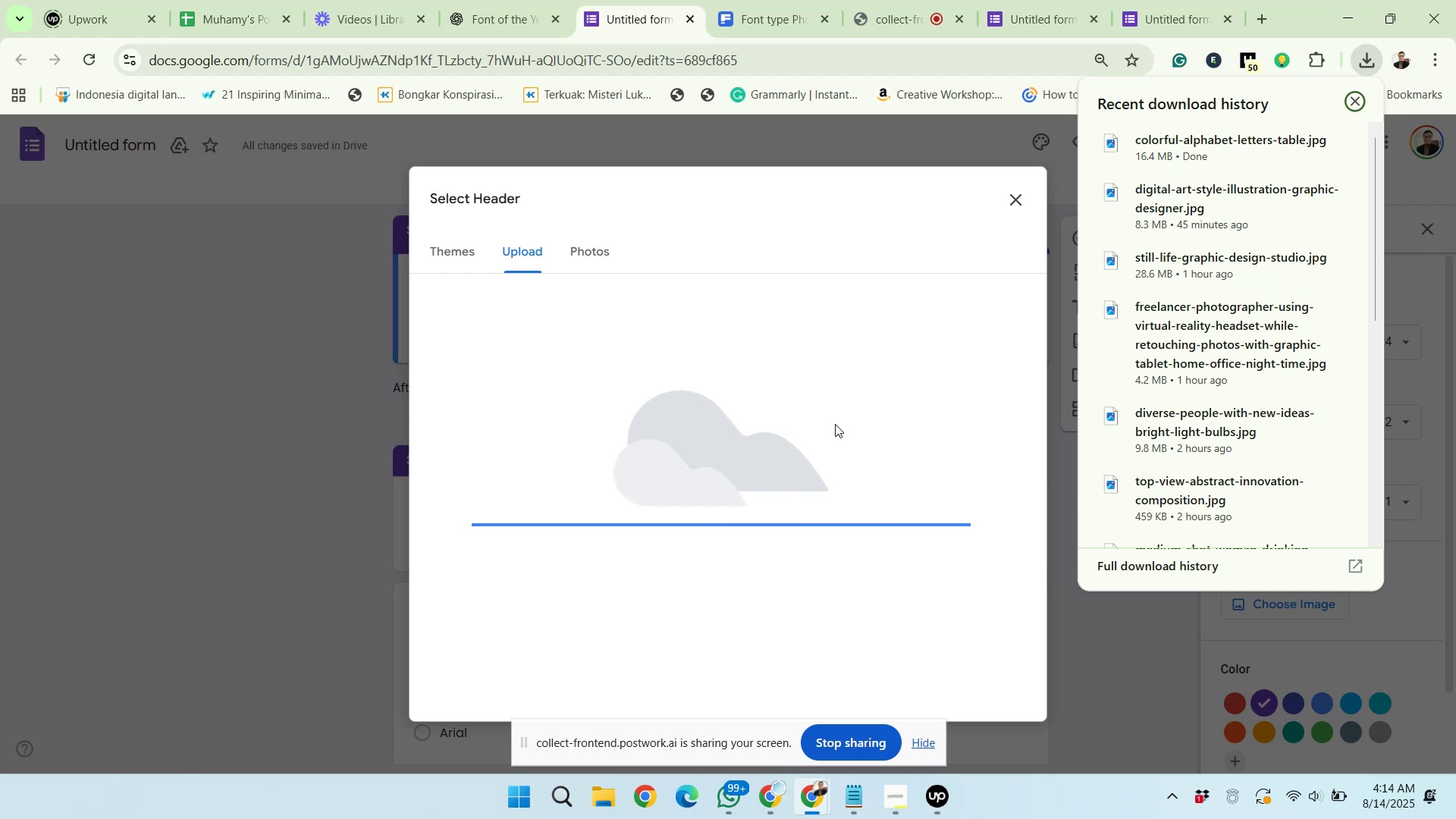 
left_click_drag(start_coordinate=[832, 443], to_coordinate=[832, 449])
 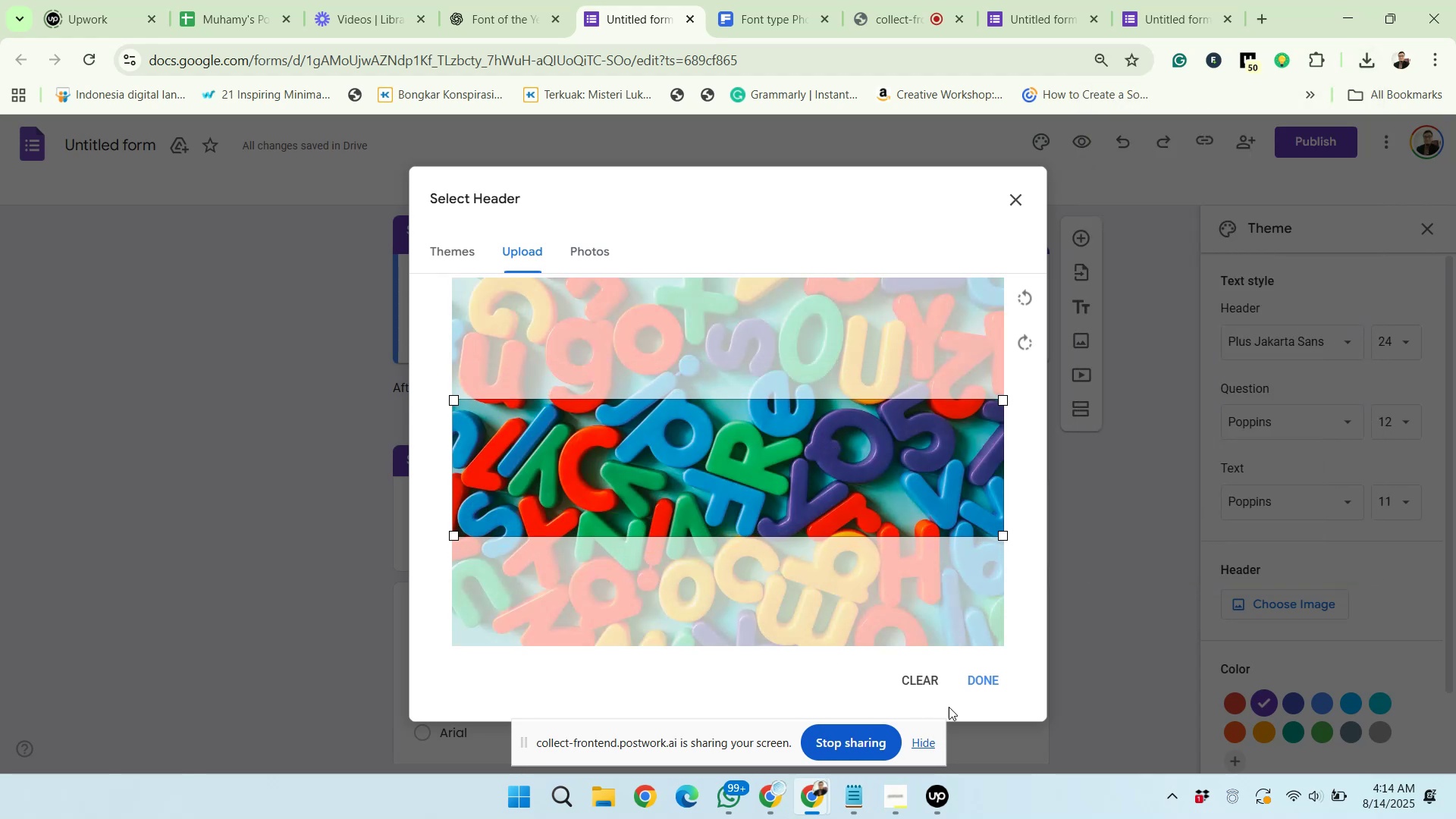 
left_click([978, 675])
 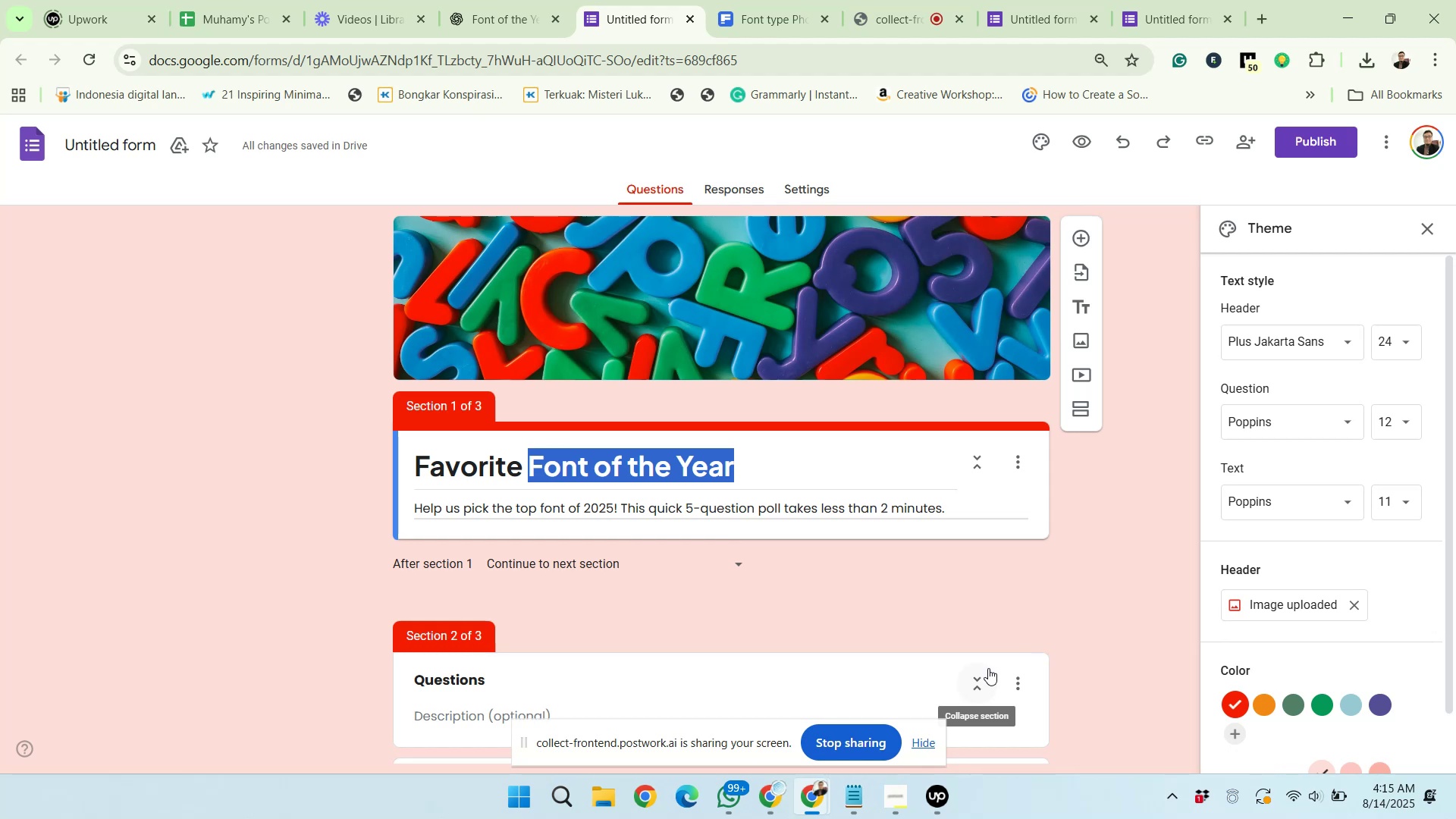 
wait(40.14)
 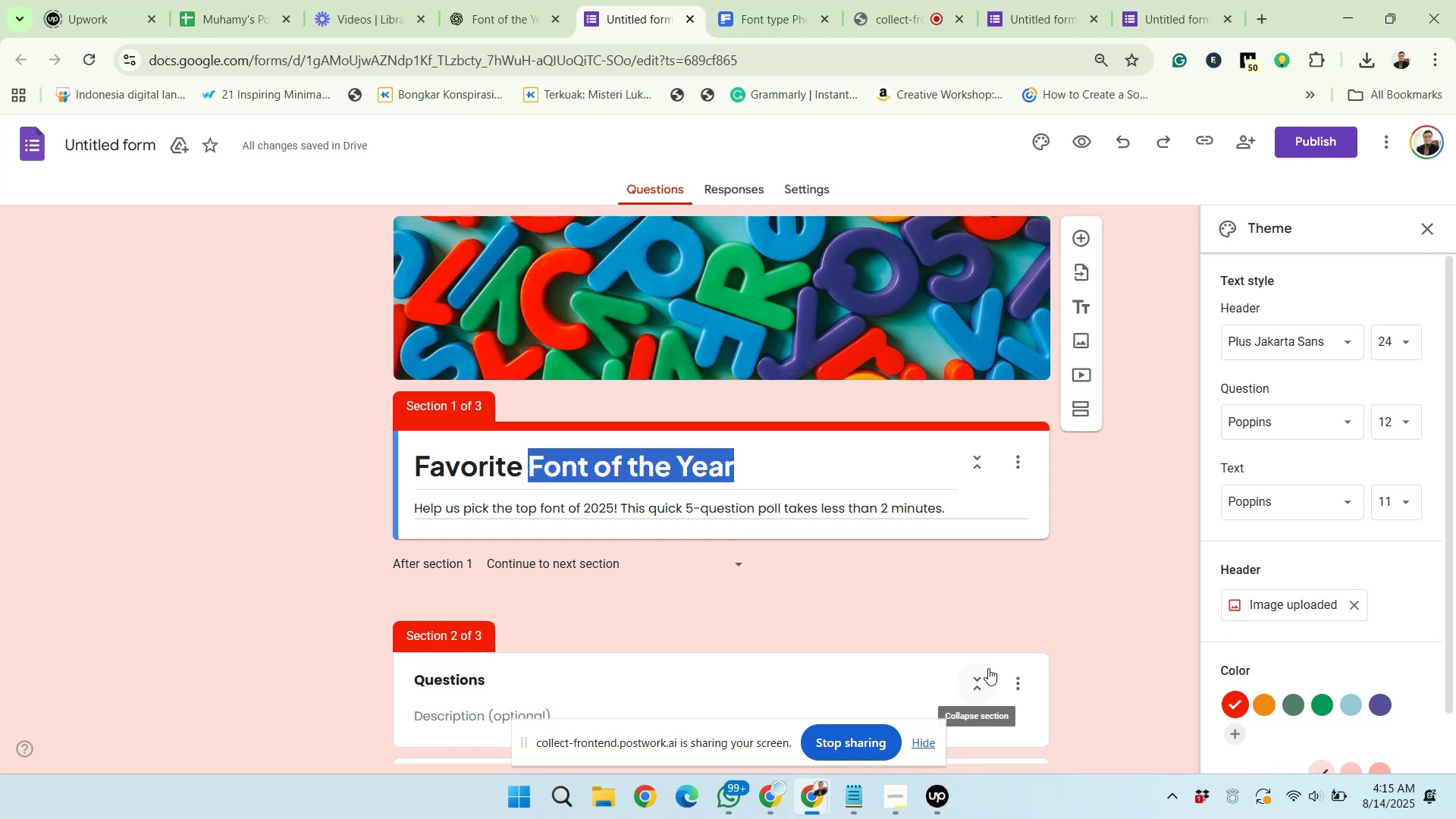 
left_click([1123, 494])
 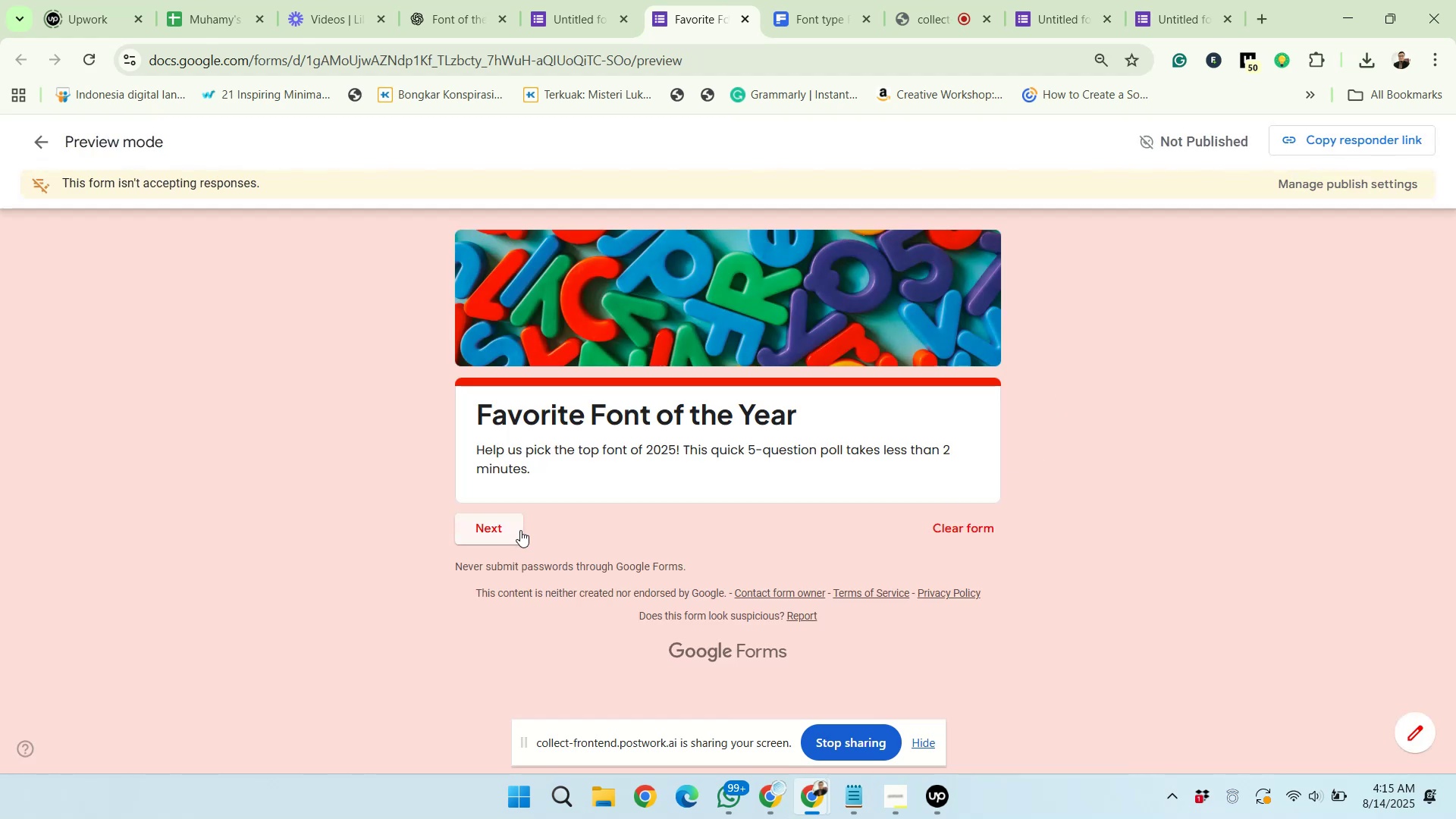 
wait(7.59)
 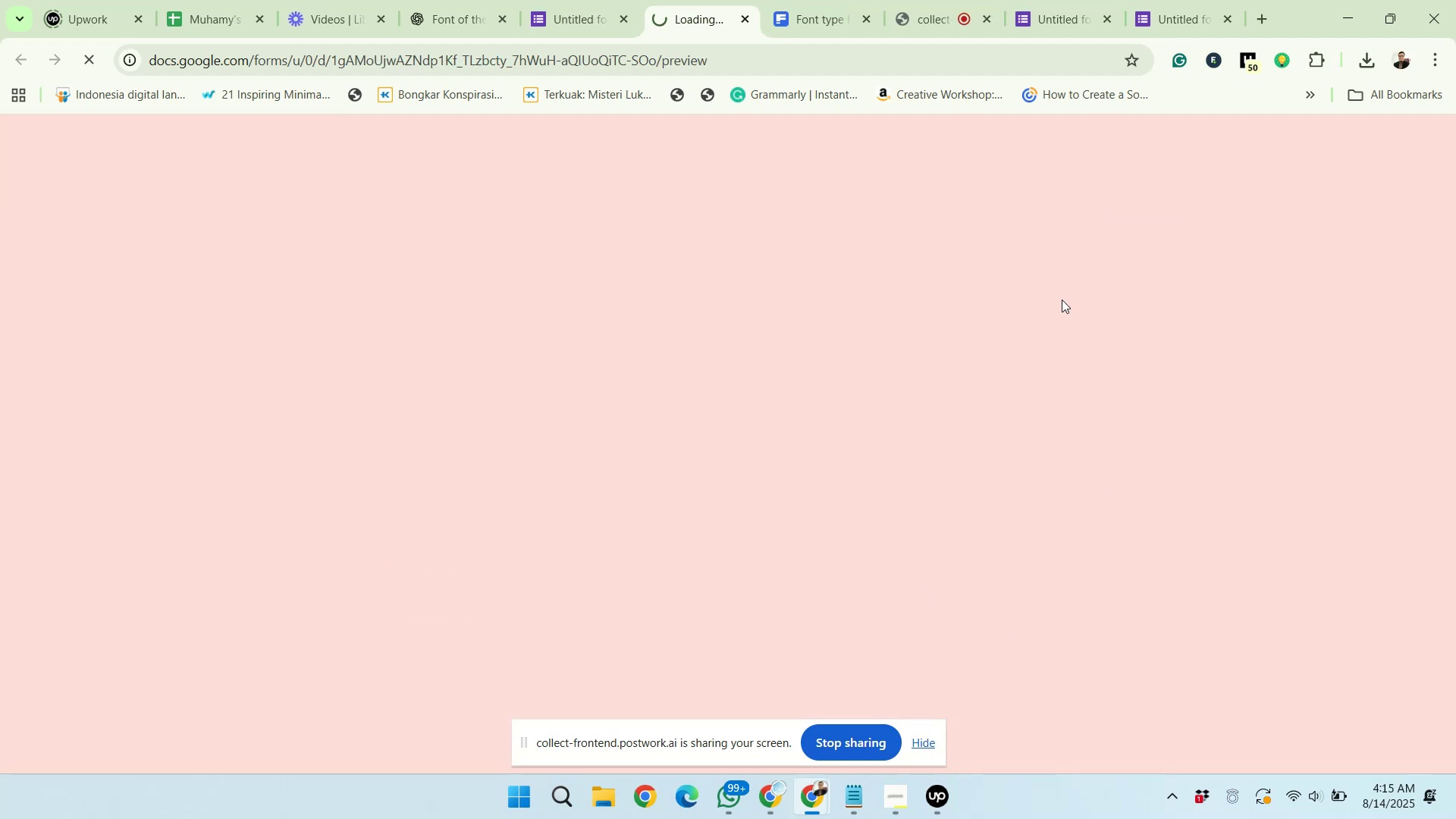 
left_click([511, 530])
 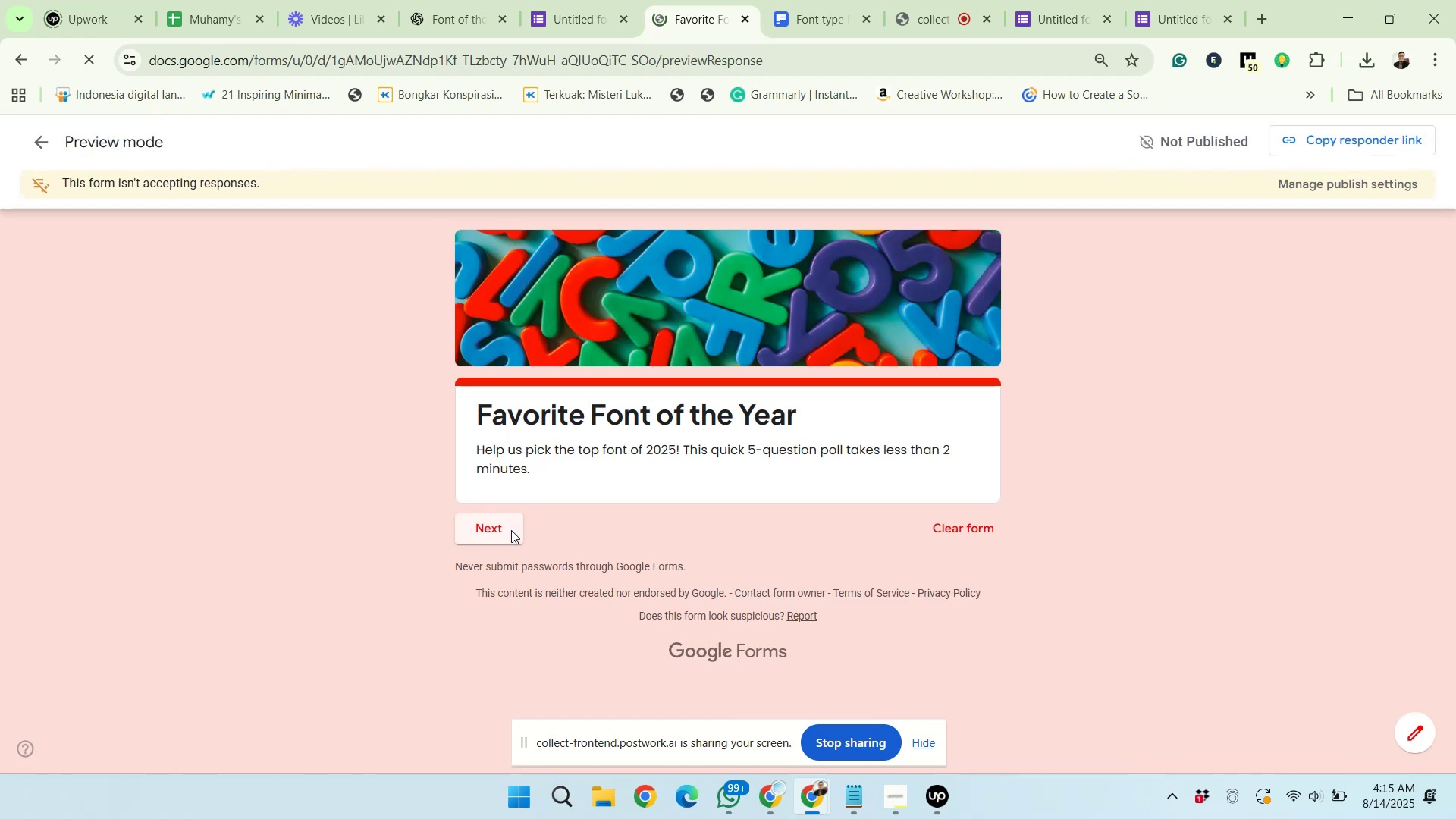 
scroll: coordinate [507, 517], scroll_direction: down, amount: 5.0
 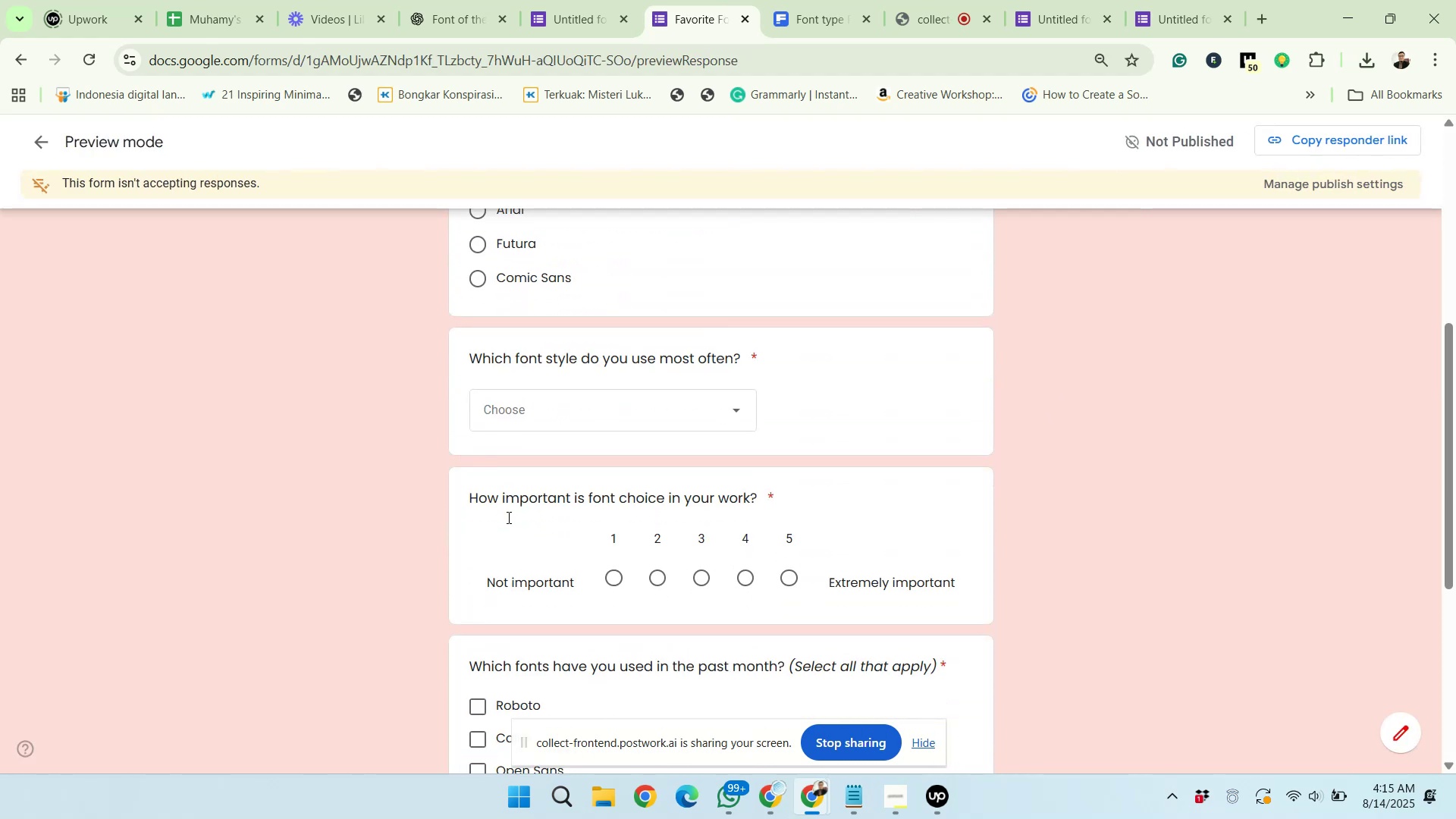 
scroll: coordinate [507, 517], scroll_direction: up, amount: 3.0
 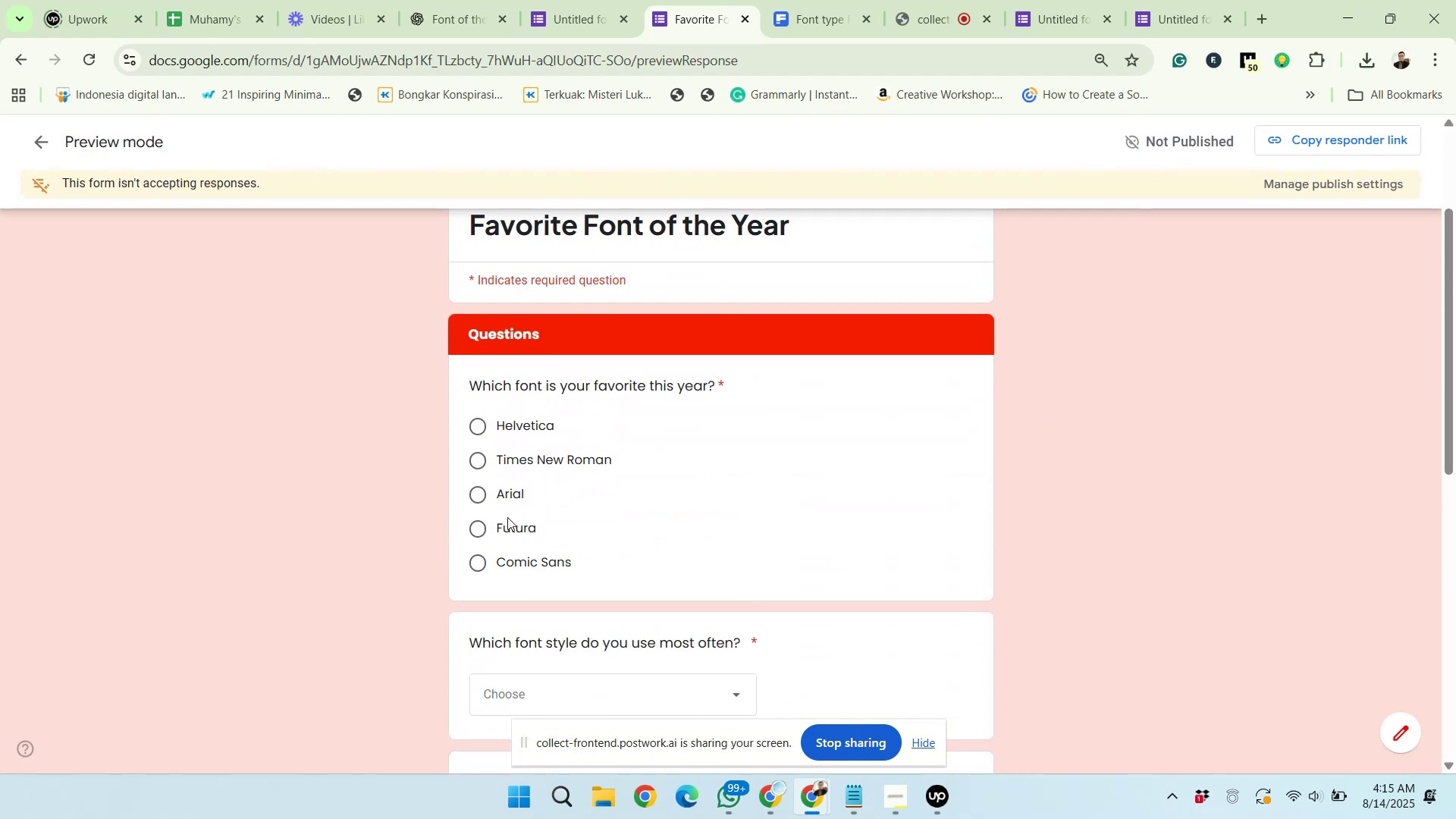 
scroll: coordinate [507, 517], scroll_direction: down, amount: 11.0
 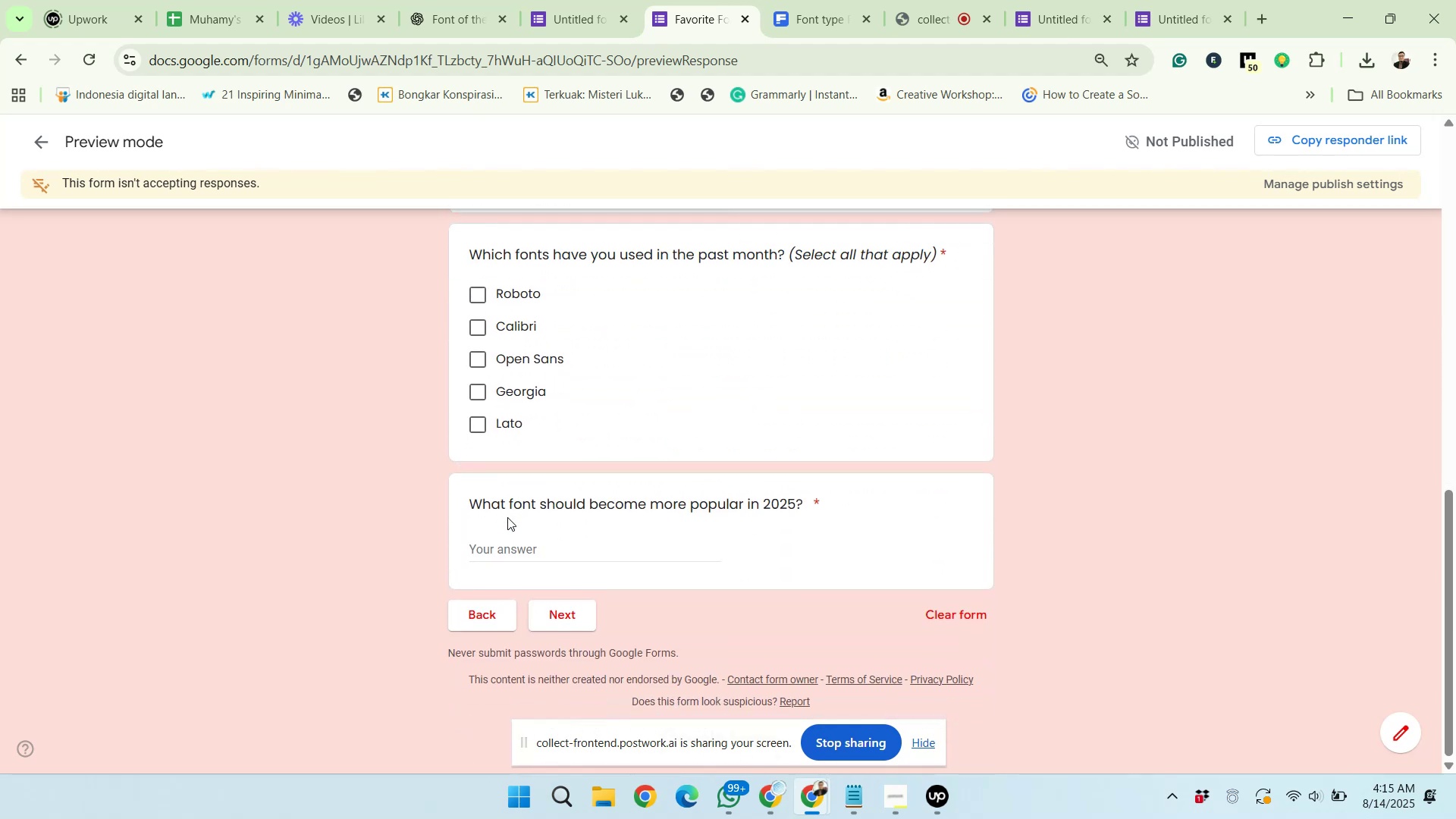 
scroll: coordinate [507, 517], scroll_direction: up, amount: 10.0
 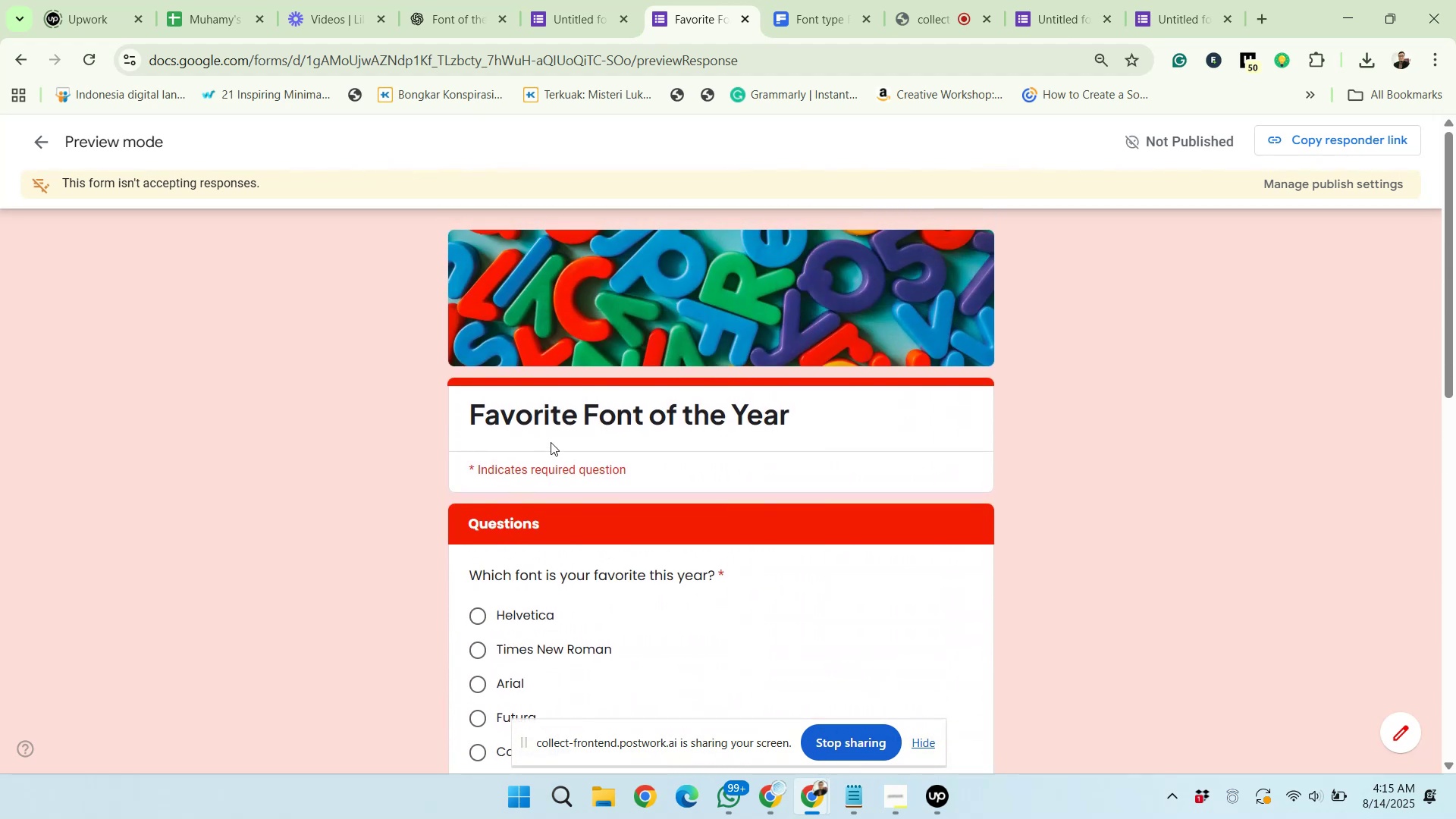 
scroll: coordinate [541, 533], scroll_direction: down, amount: 11.0
 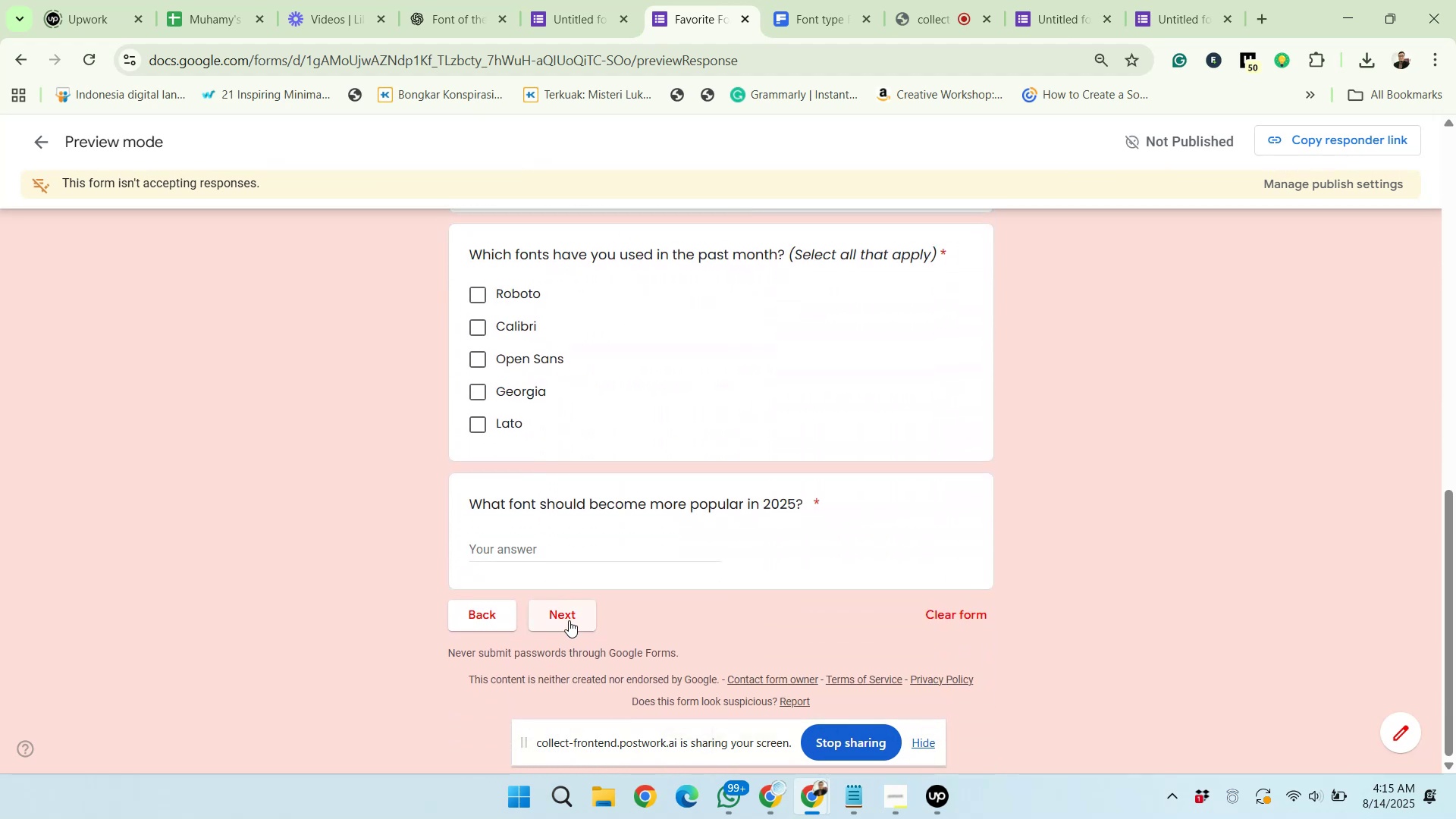 
left_click([569, 620])
 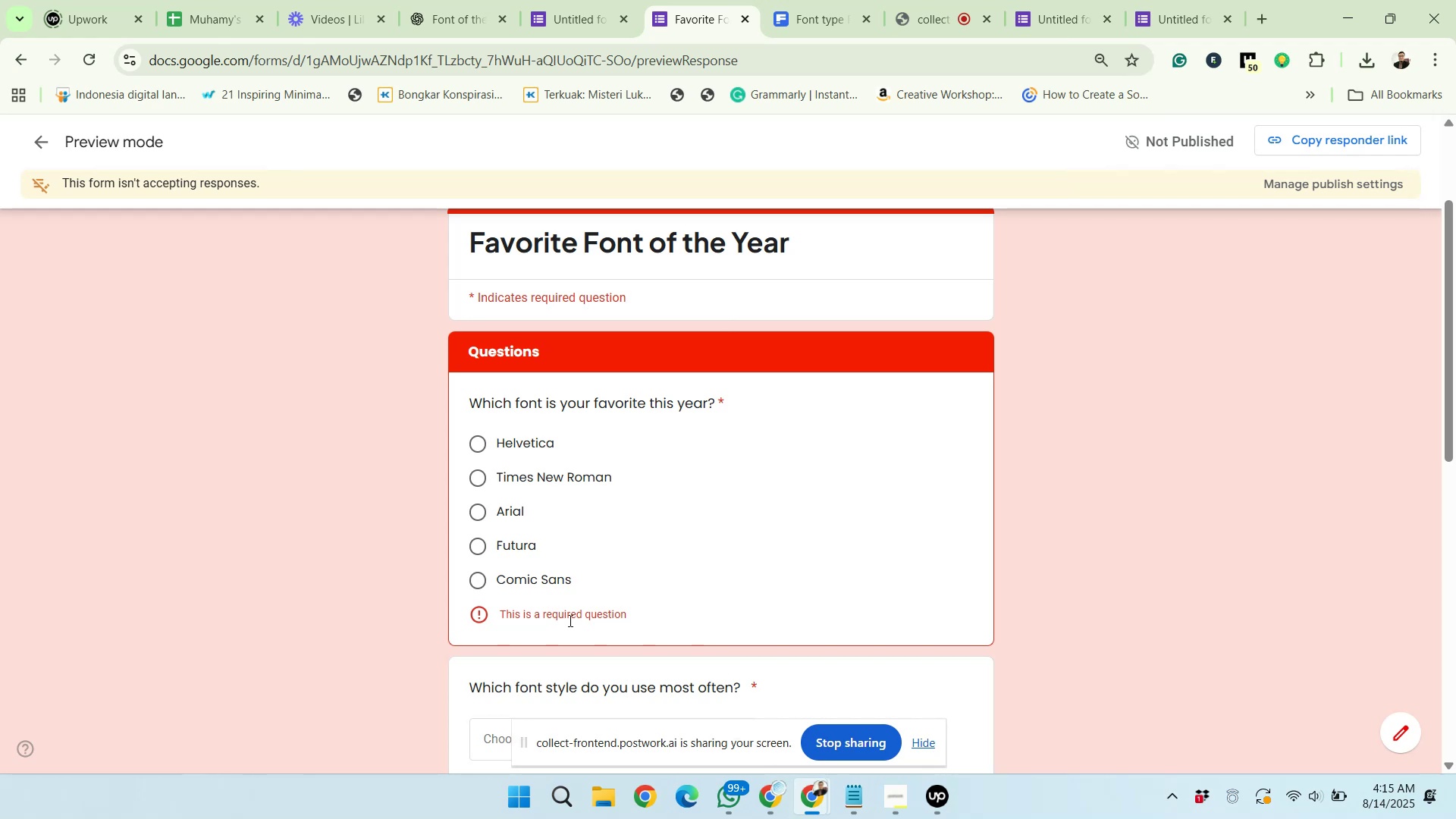 
wait(7.93)
 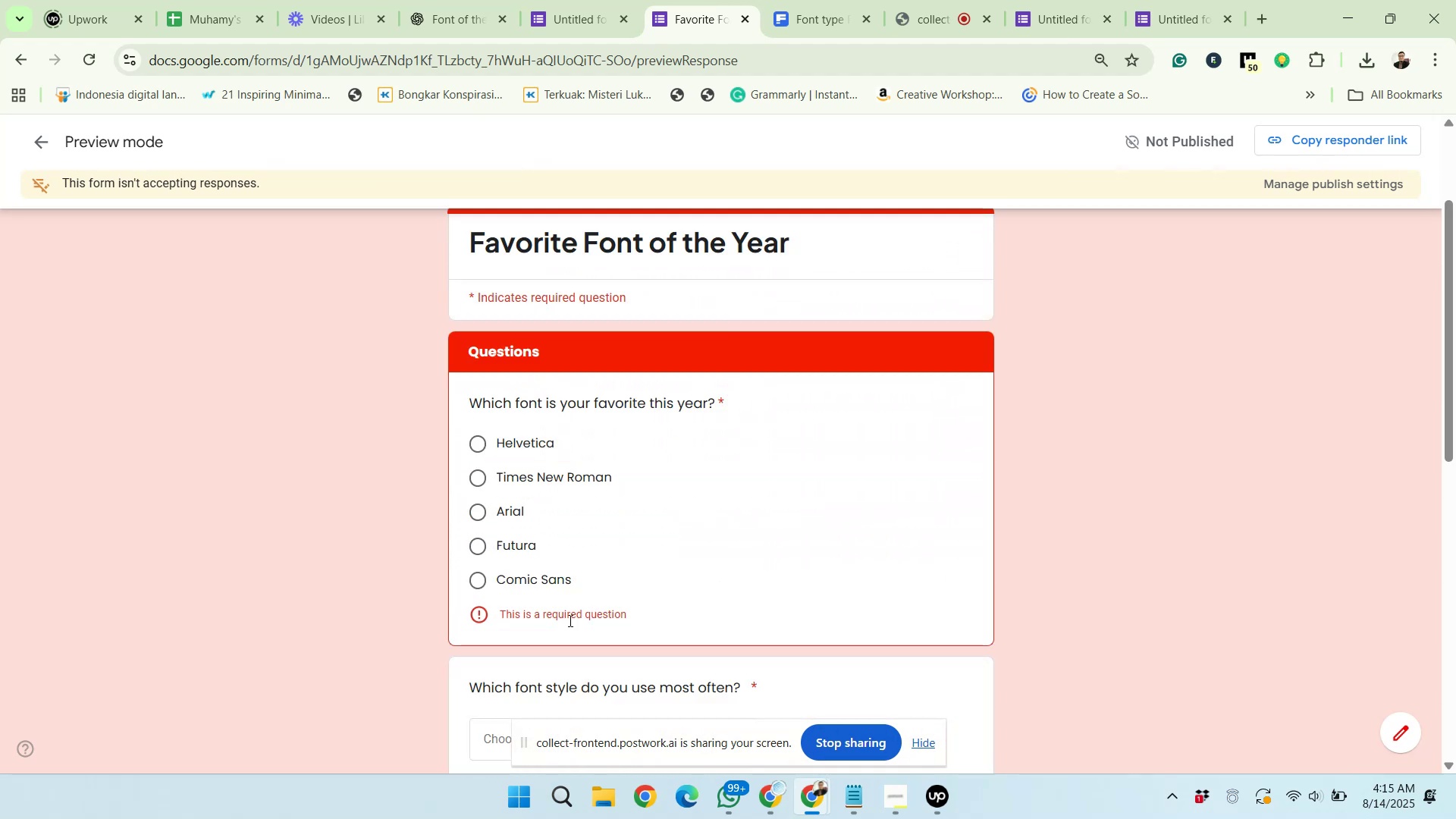 
scroll: coordinate [670, 508], scroll_direction: down, amount: 1.0
 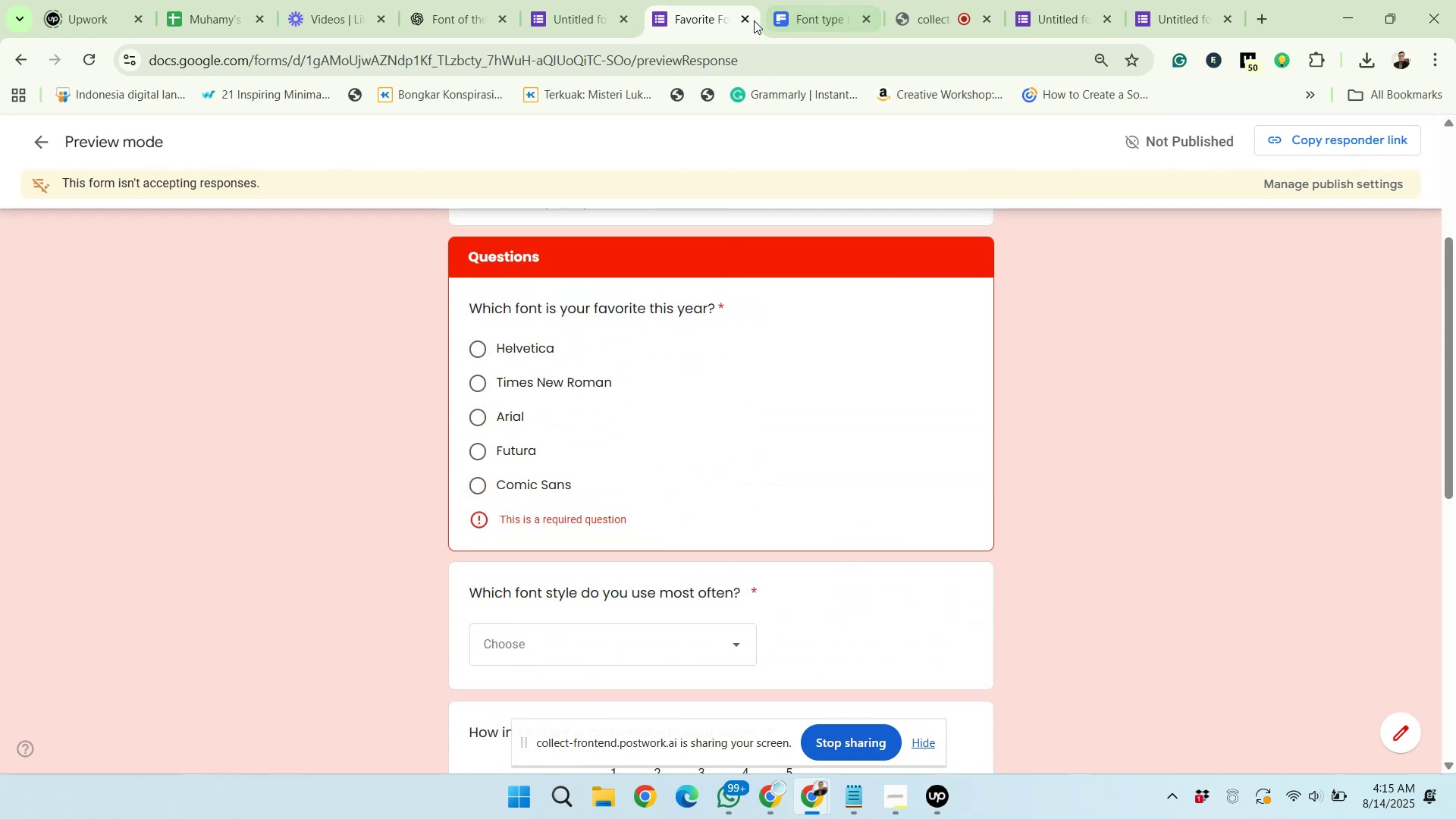 
left_click([748, 22])
 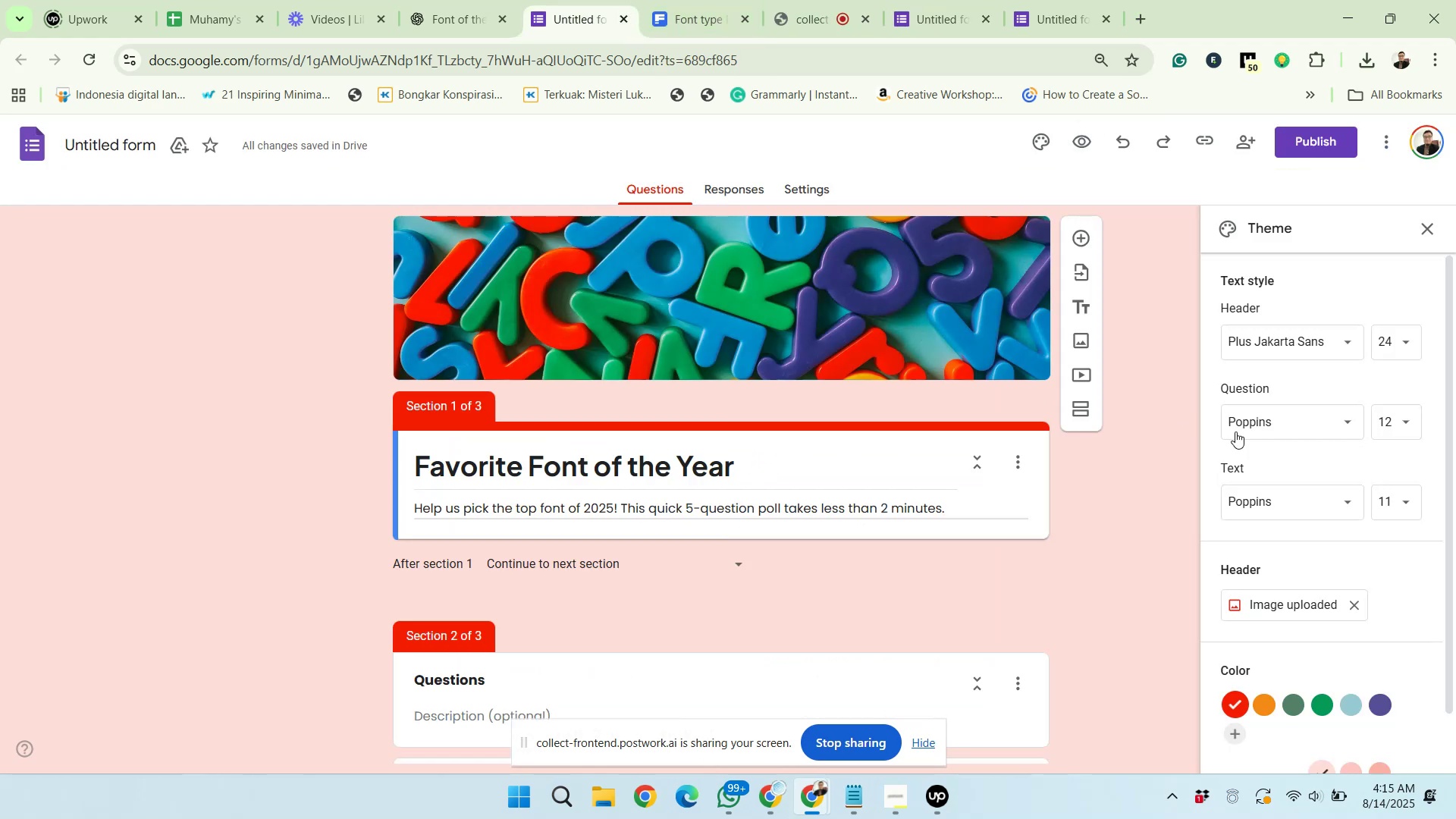 
scroll: coordinate [1310, 643], scroll_direction: down, amount: 3.0
 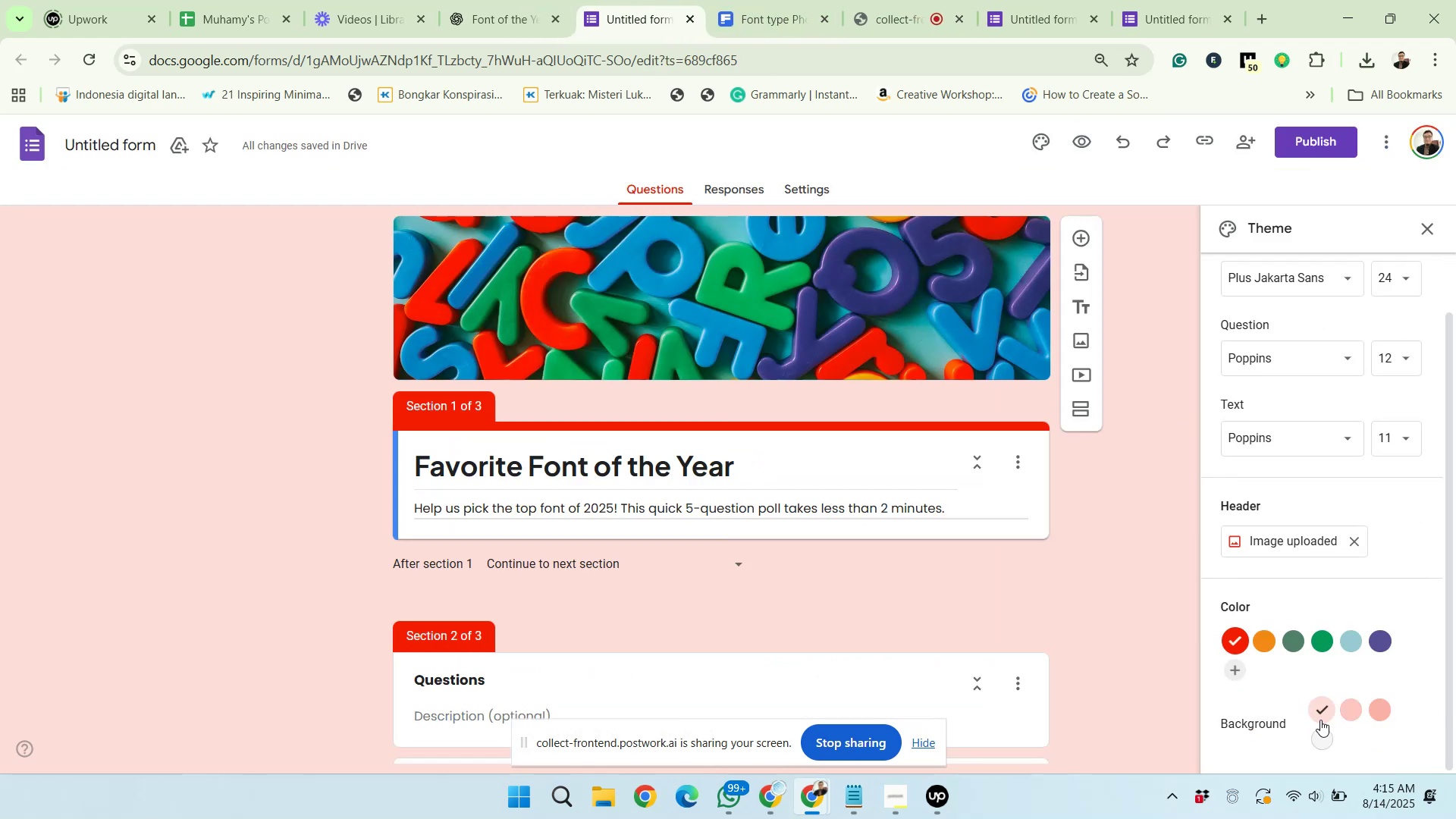 
left_click([1323, 734])
 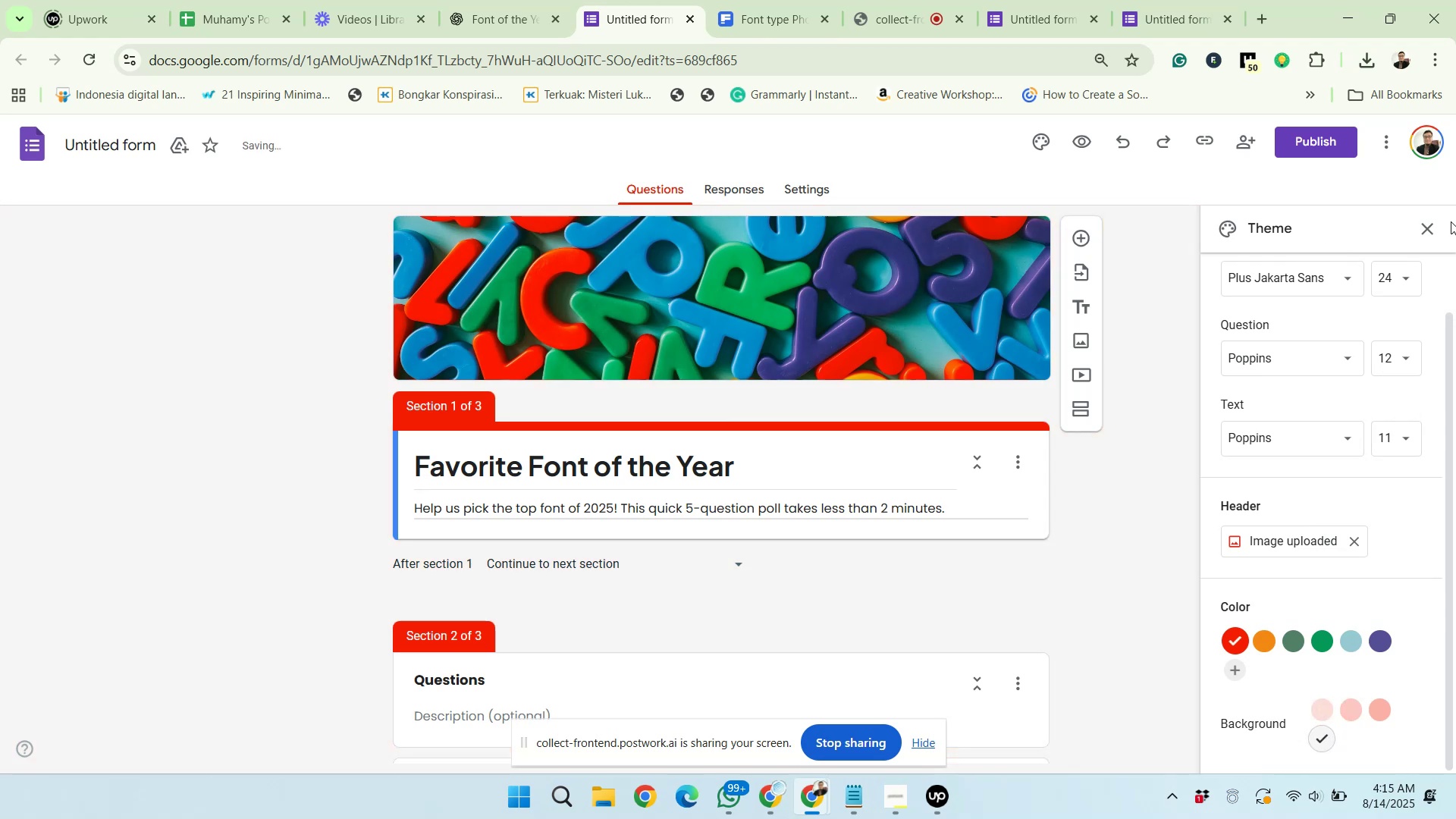 
left_click([1431, 230])
 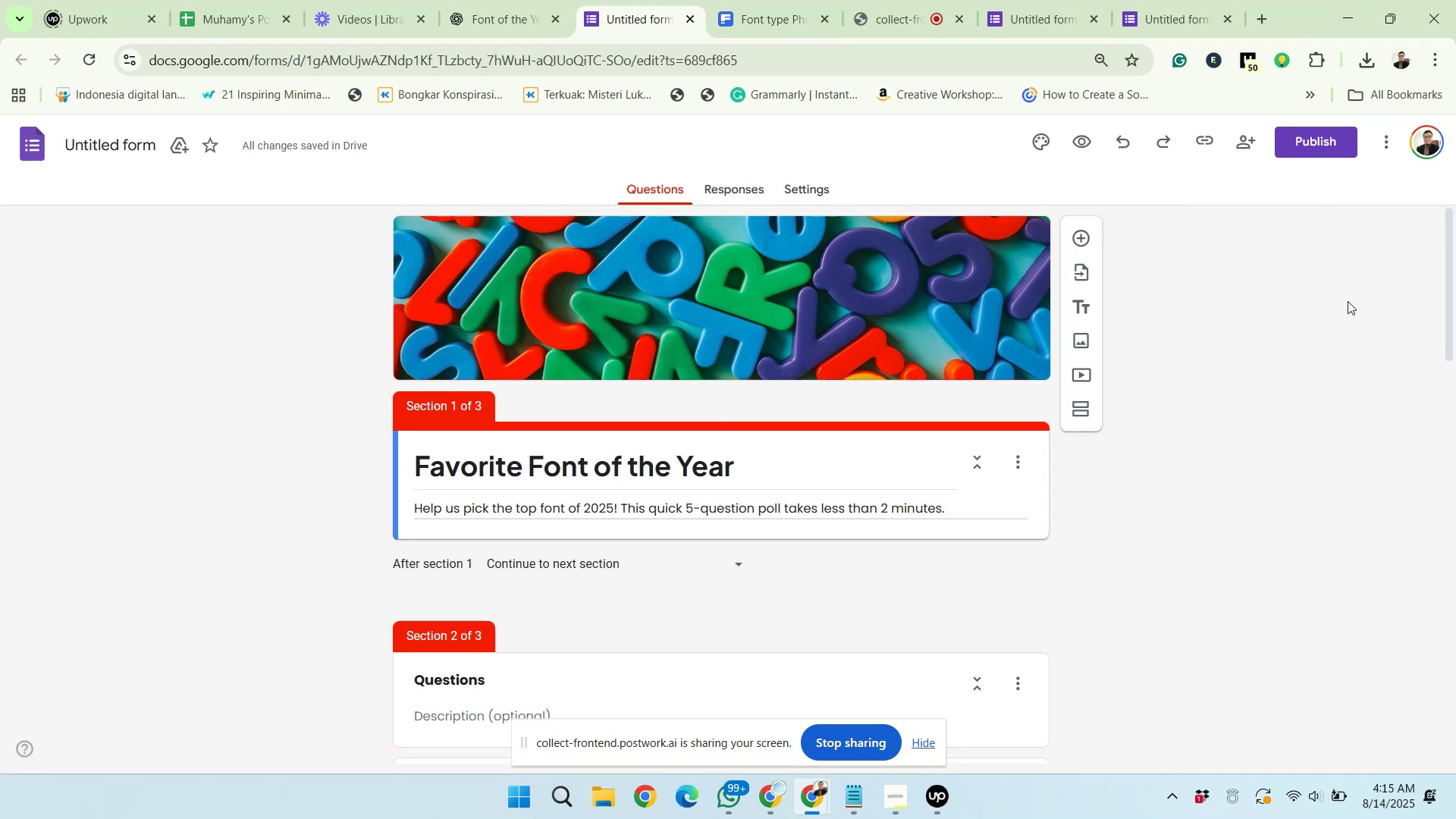 
left_click([1334, 320])
 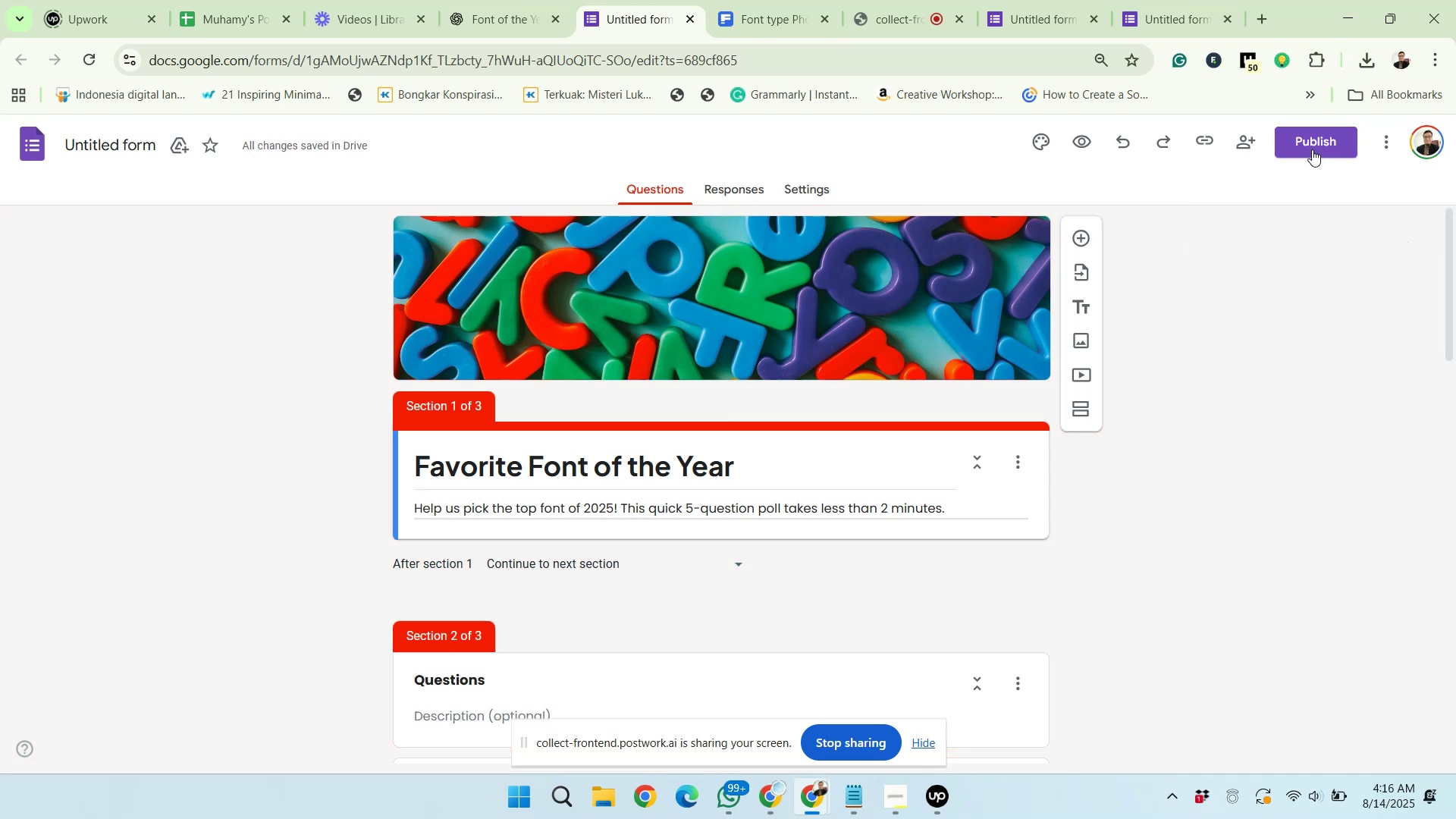 
left_click([1312, 149])
 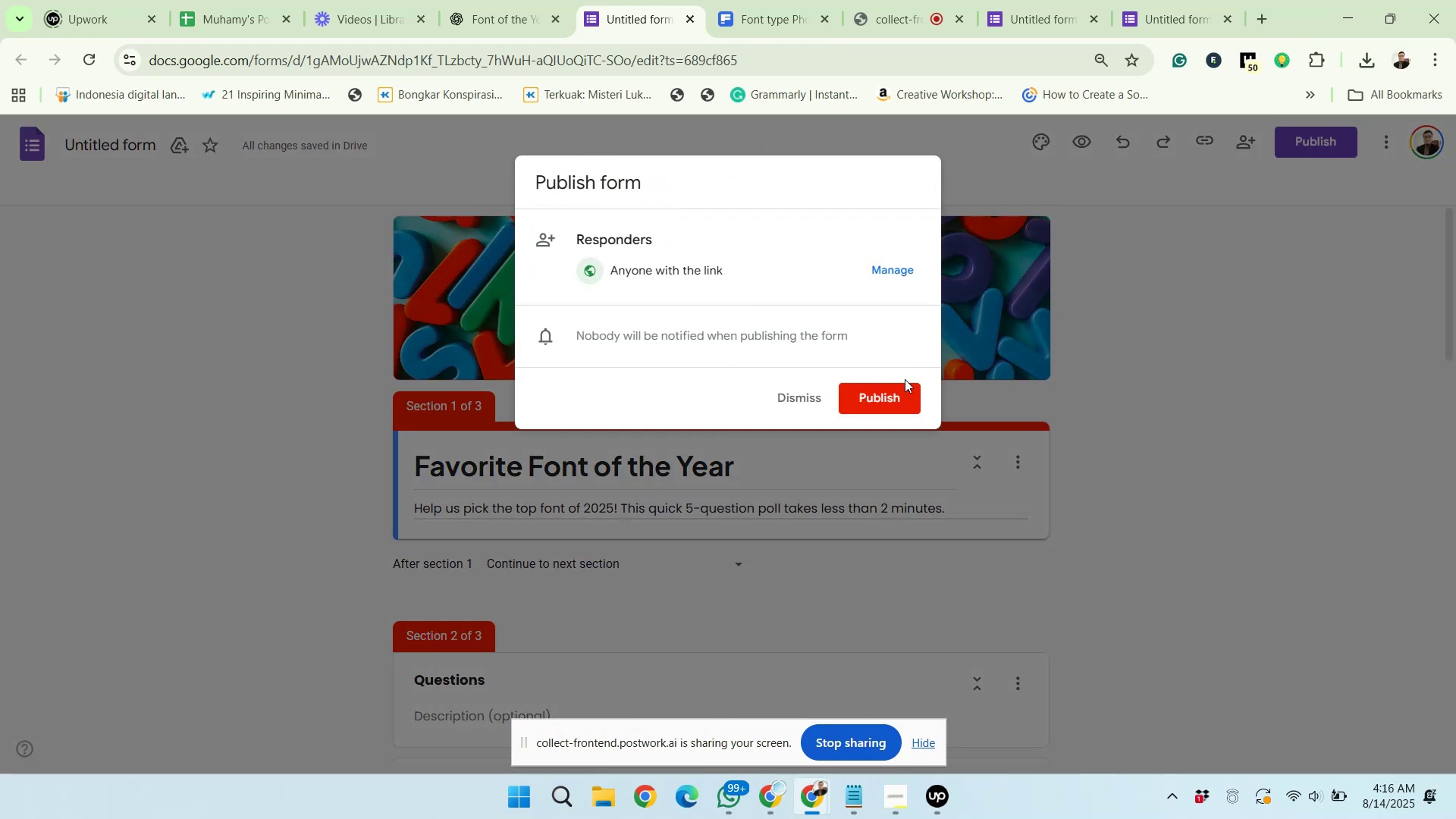 
left_click([900, 398])
 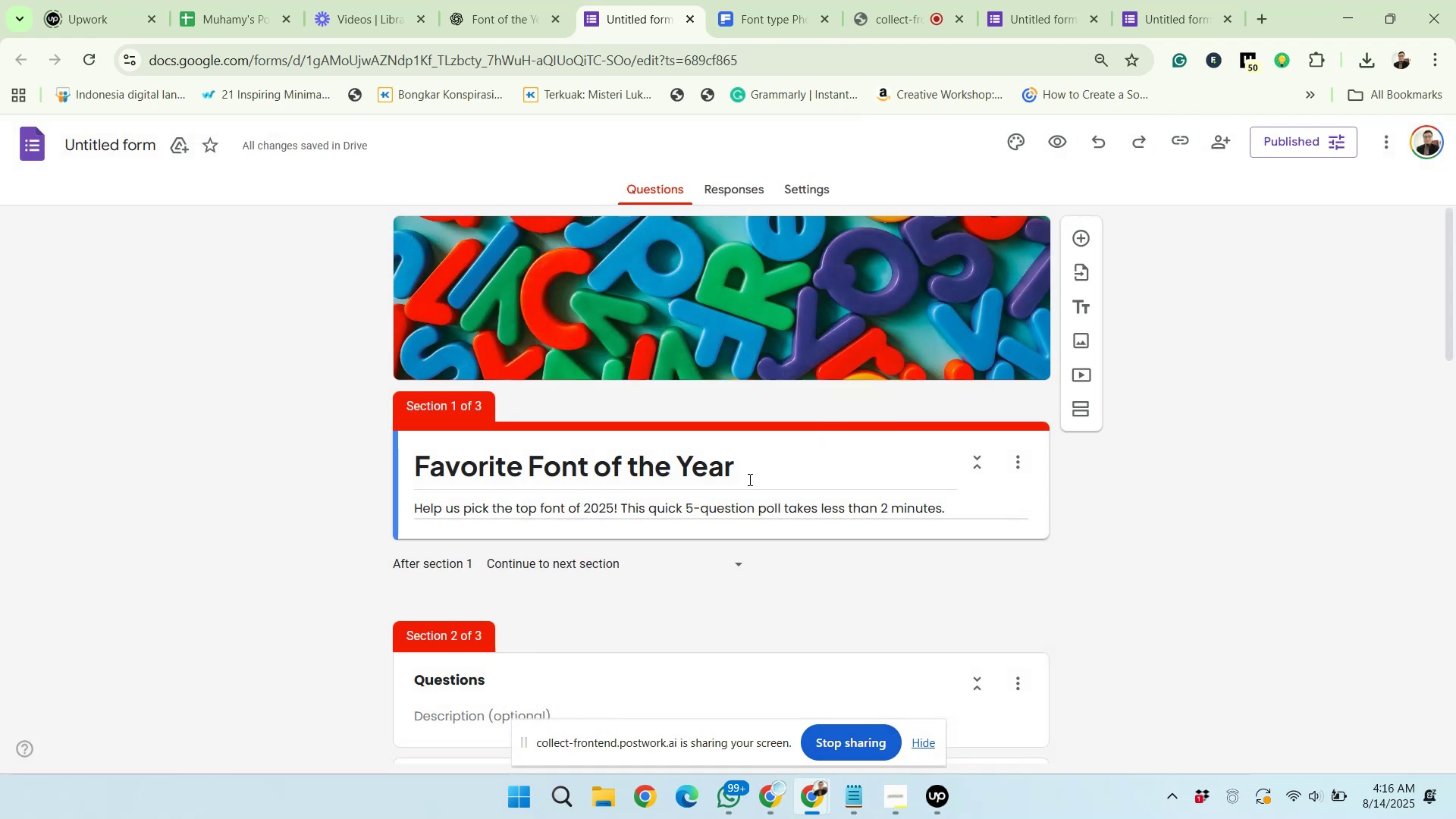 
left_click_drag(start_coordinate=[733, 475], to_coordinate=[419, 477])
 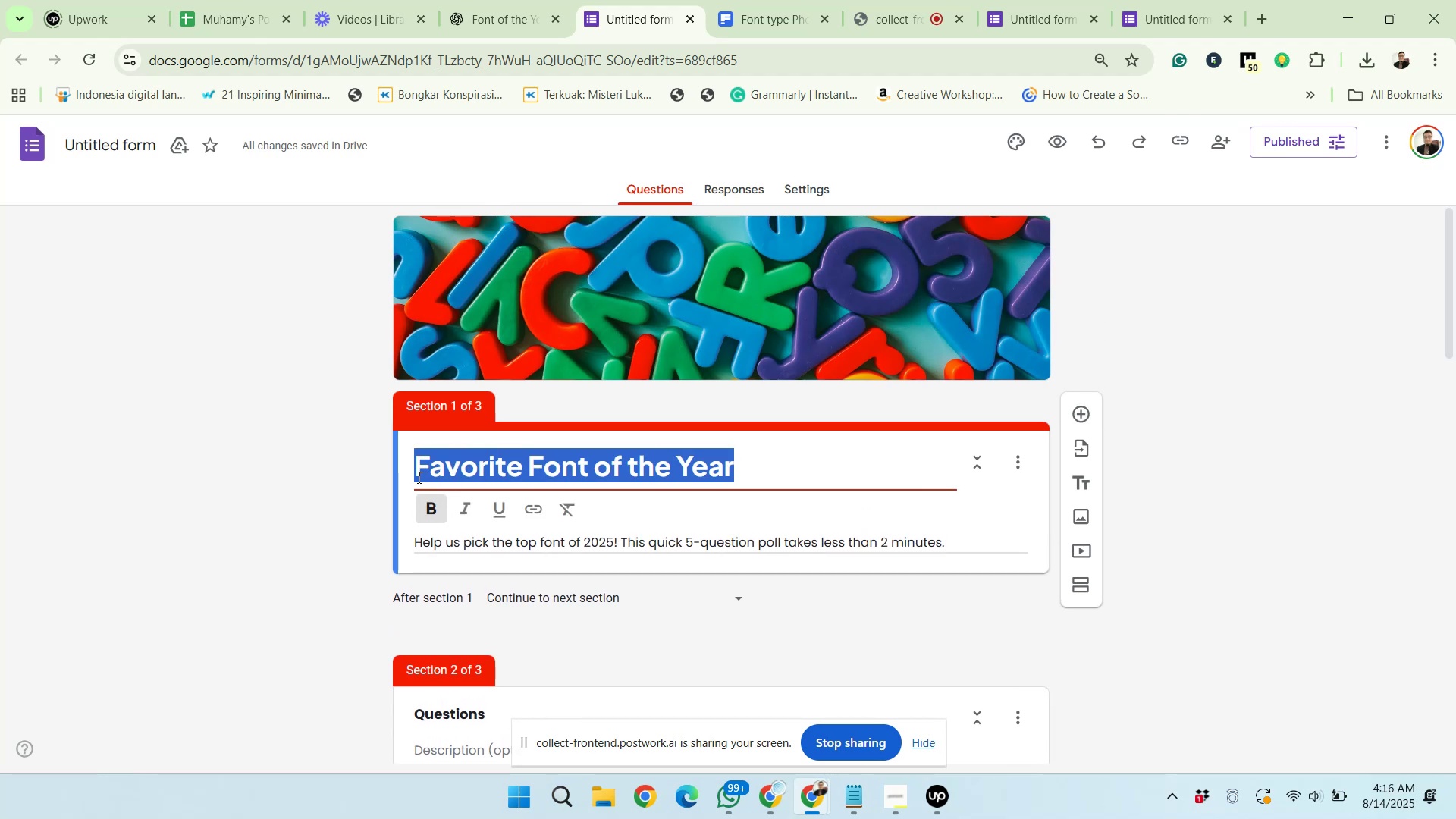 
key(Control+C)
 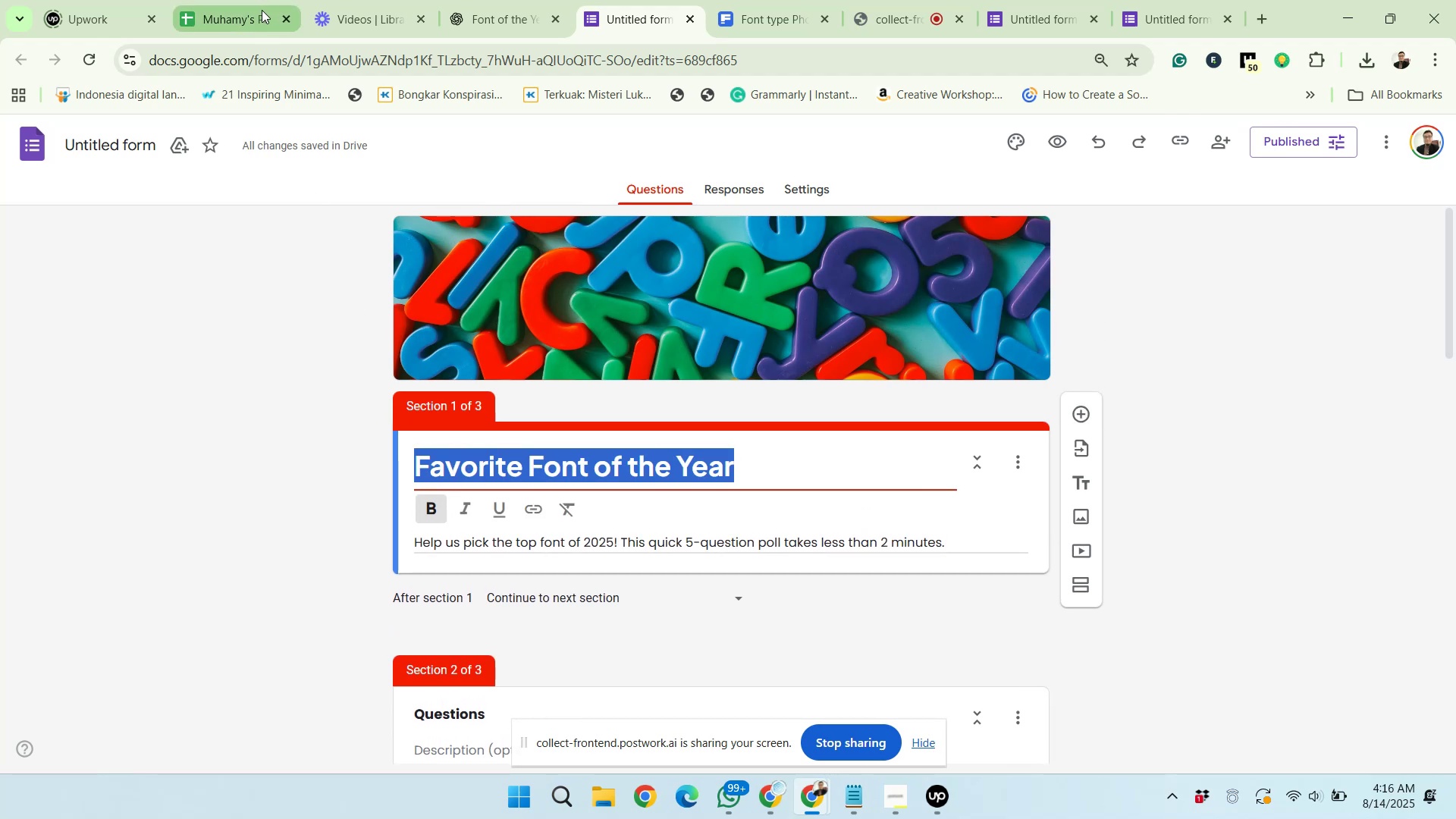 
left_click([249, 7])
 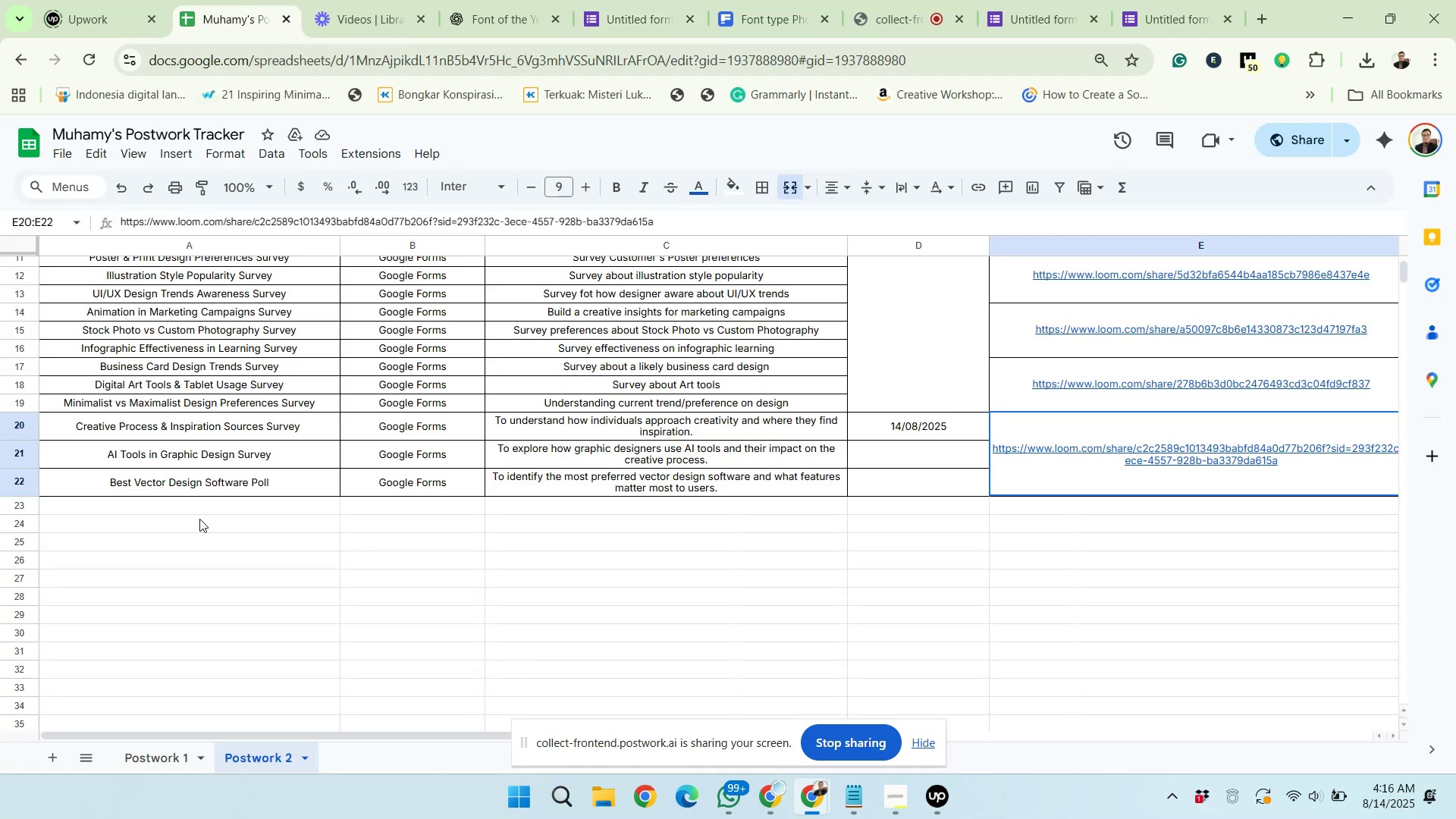 
left_click([156, 507])
 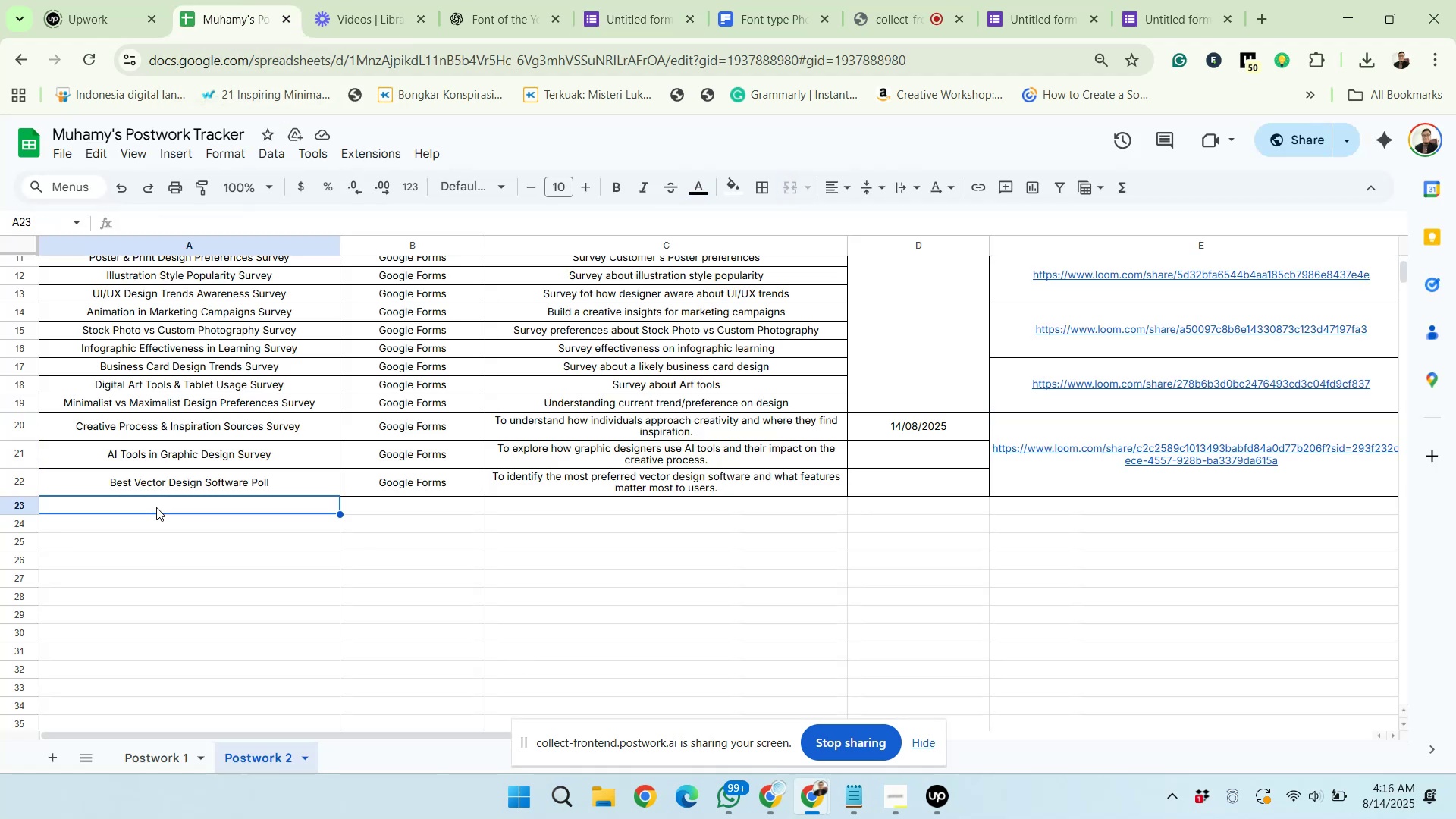 
hold_key(key=ControlLeft, duration=0.98)
 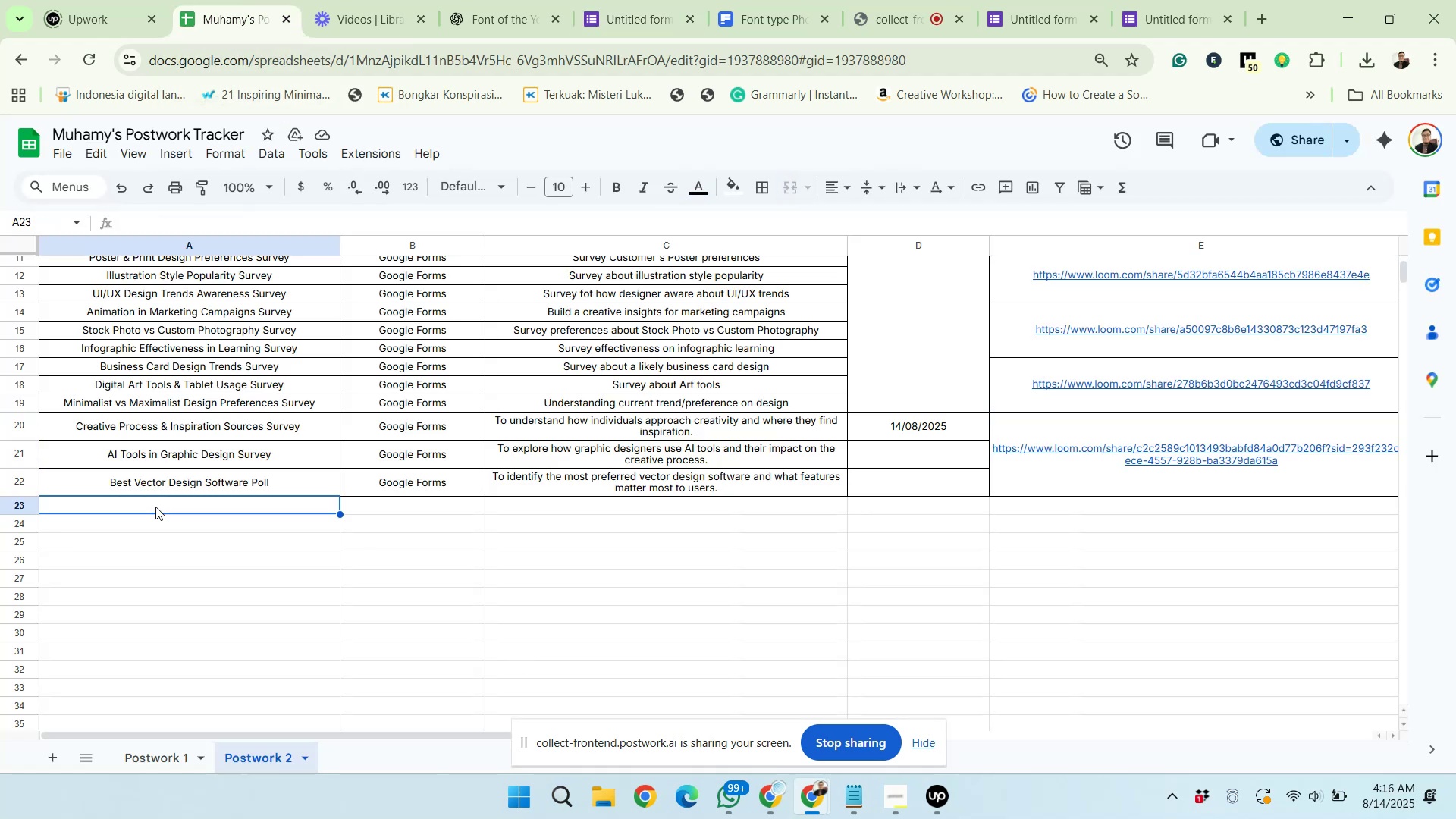 
left_click([161, 492])
 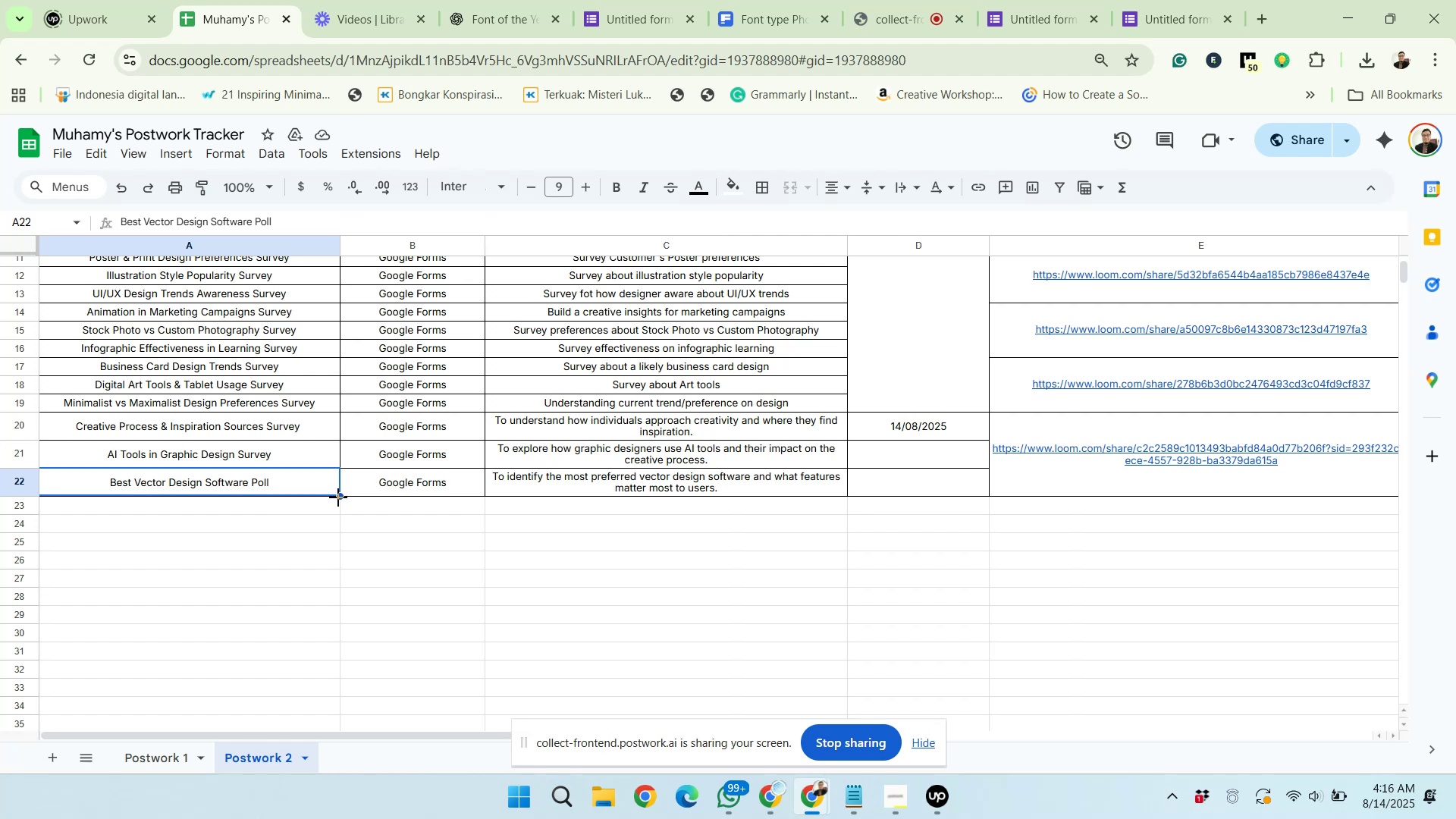 
left_click([339, 498])
 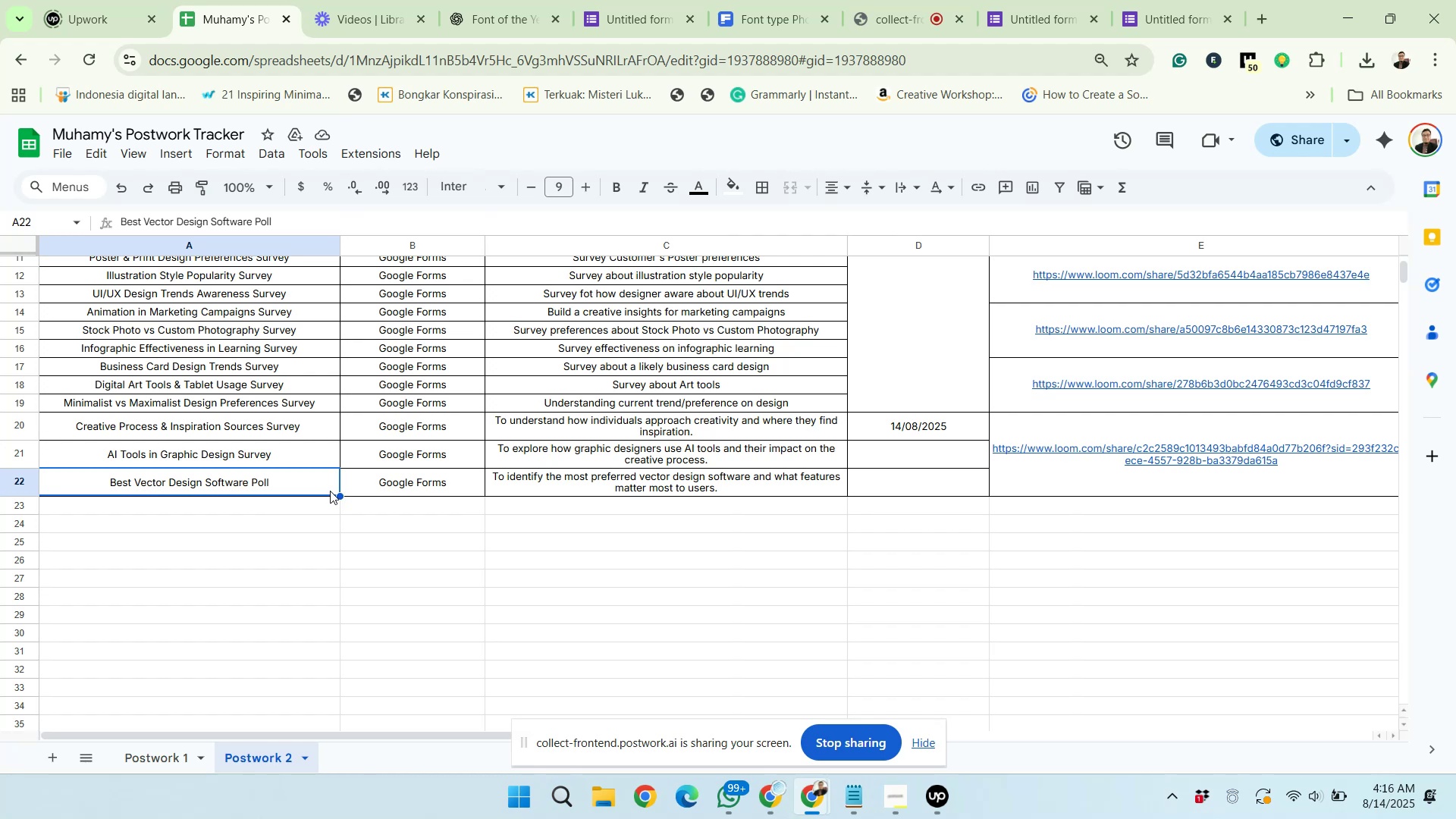 
left_click_drag(start_coordinate=[329, 490], to_coordinate=[1342, 479])
 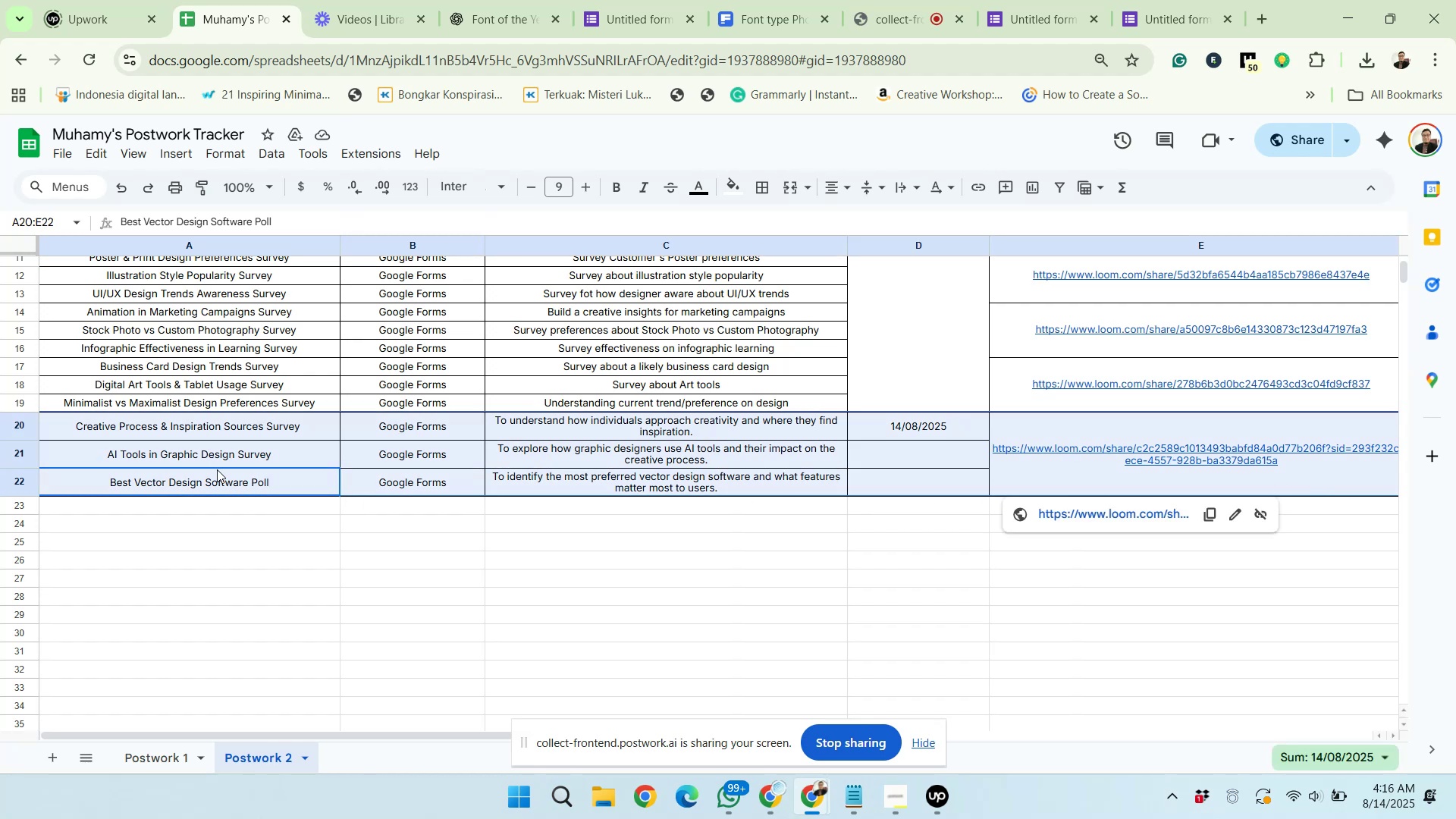 
left_click([218, 487])
 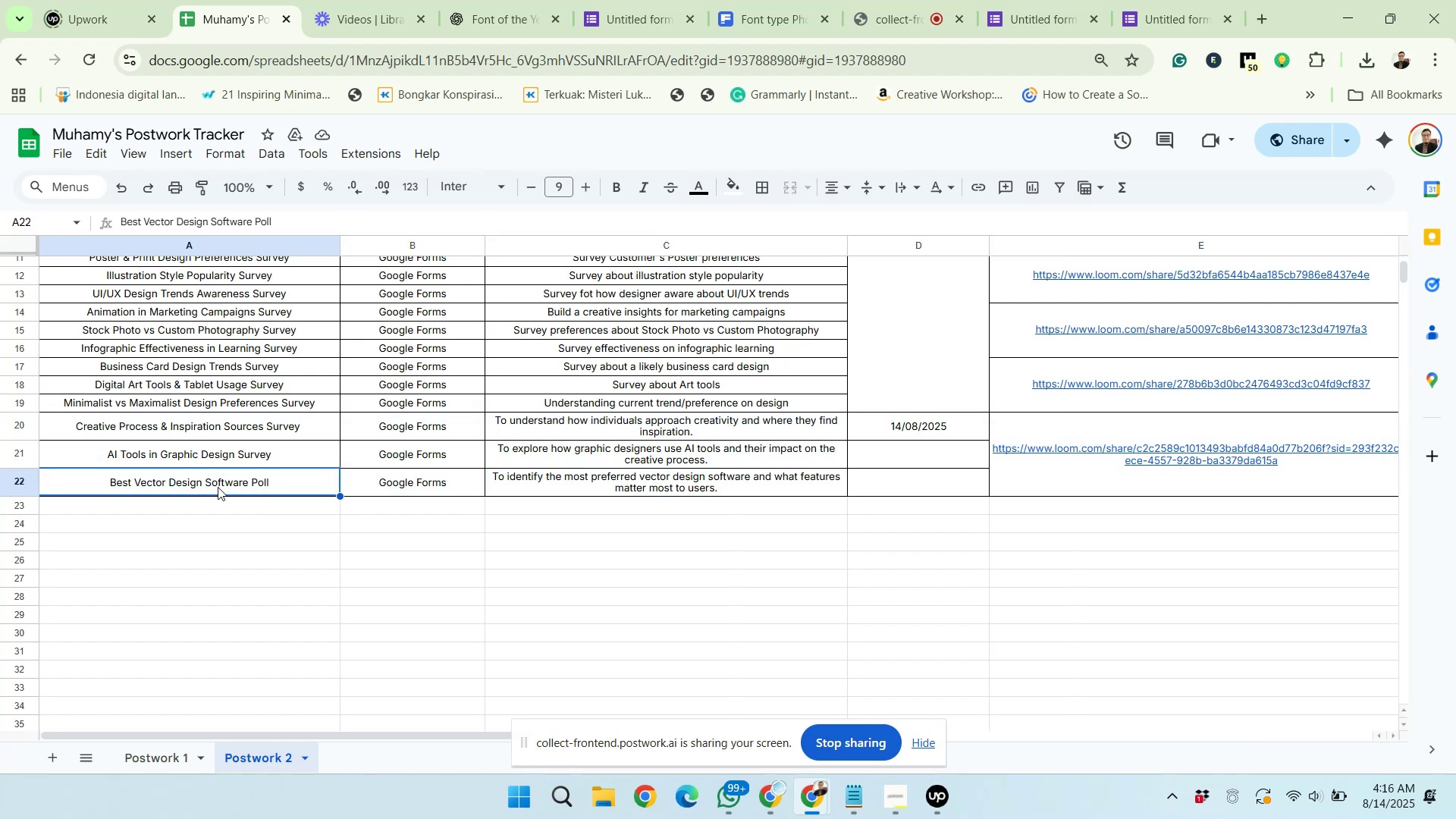 
left_click_drag(start_coordinate=[218, 487], to_coordinate=[571, 489])
 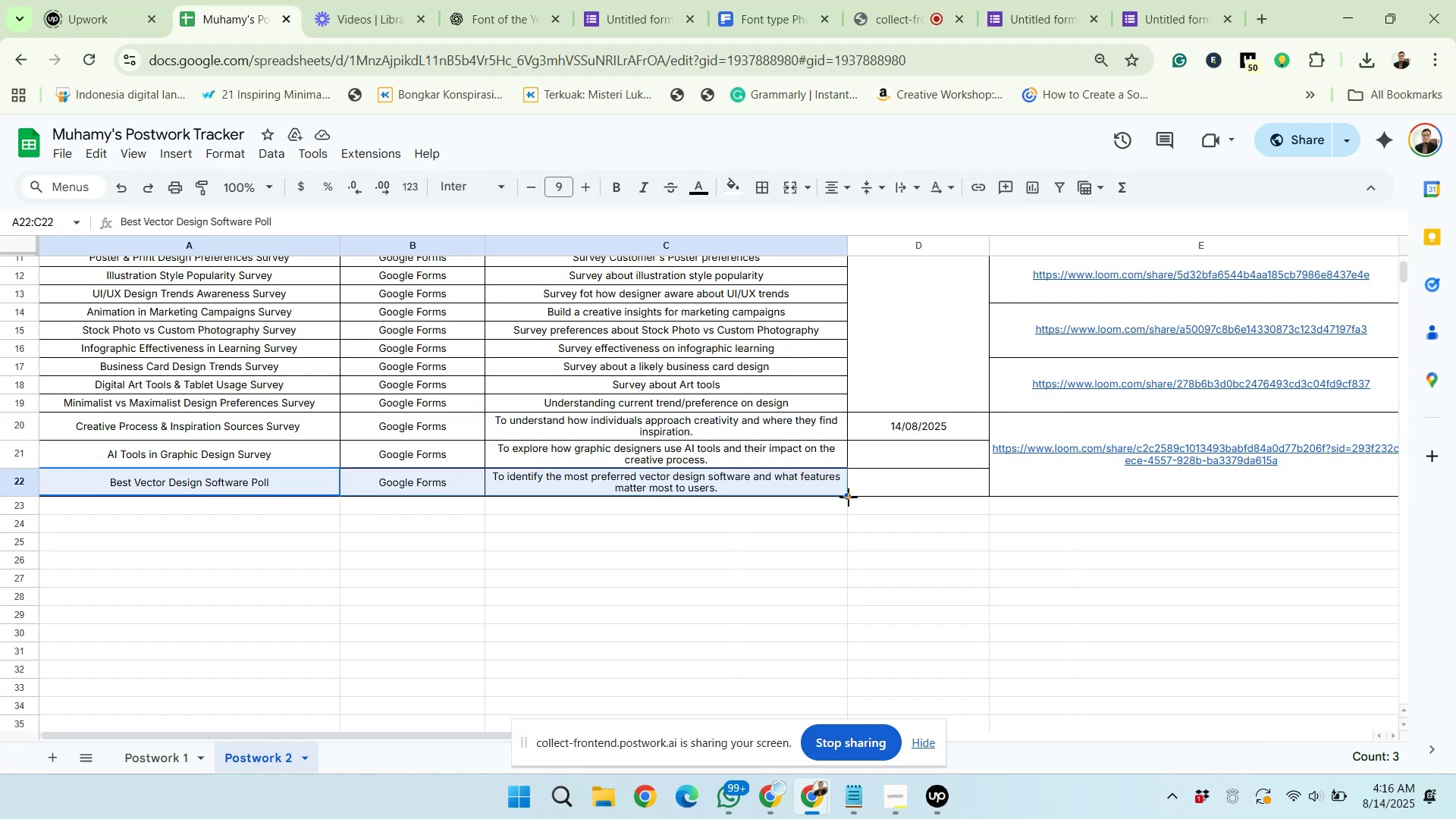 
left_click_drag(start_coordinate=[849, 497], to_coordinate=[851, 536])
 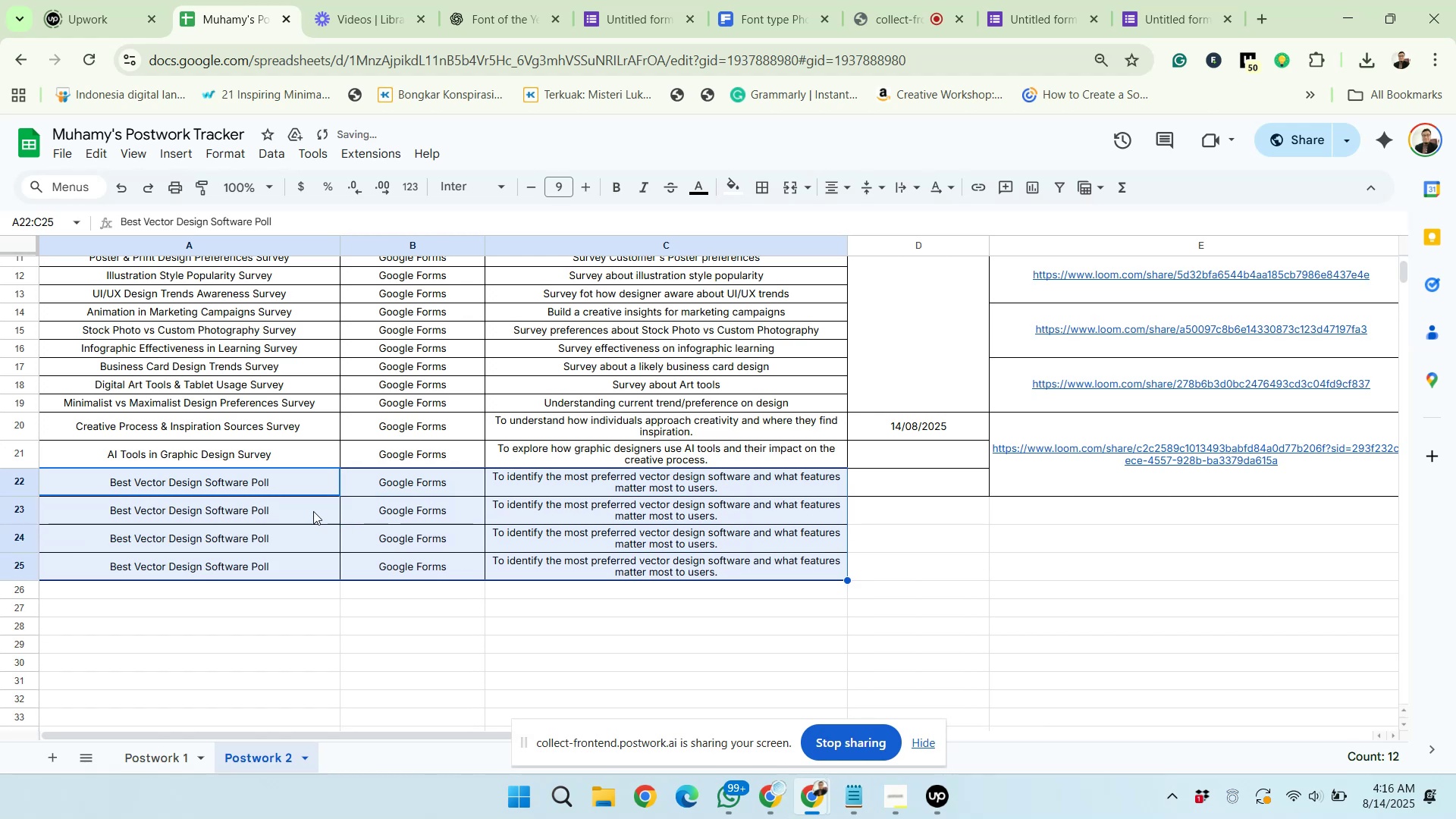 
left_click([309, 510])
 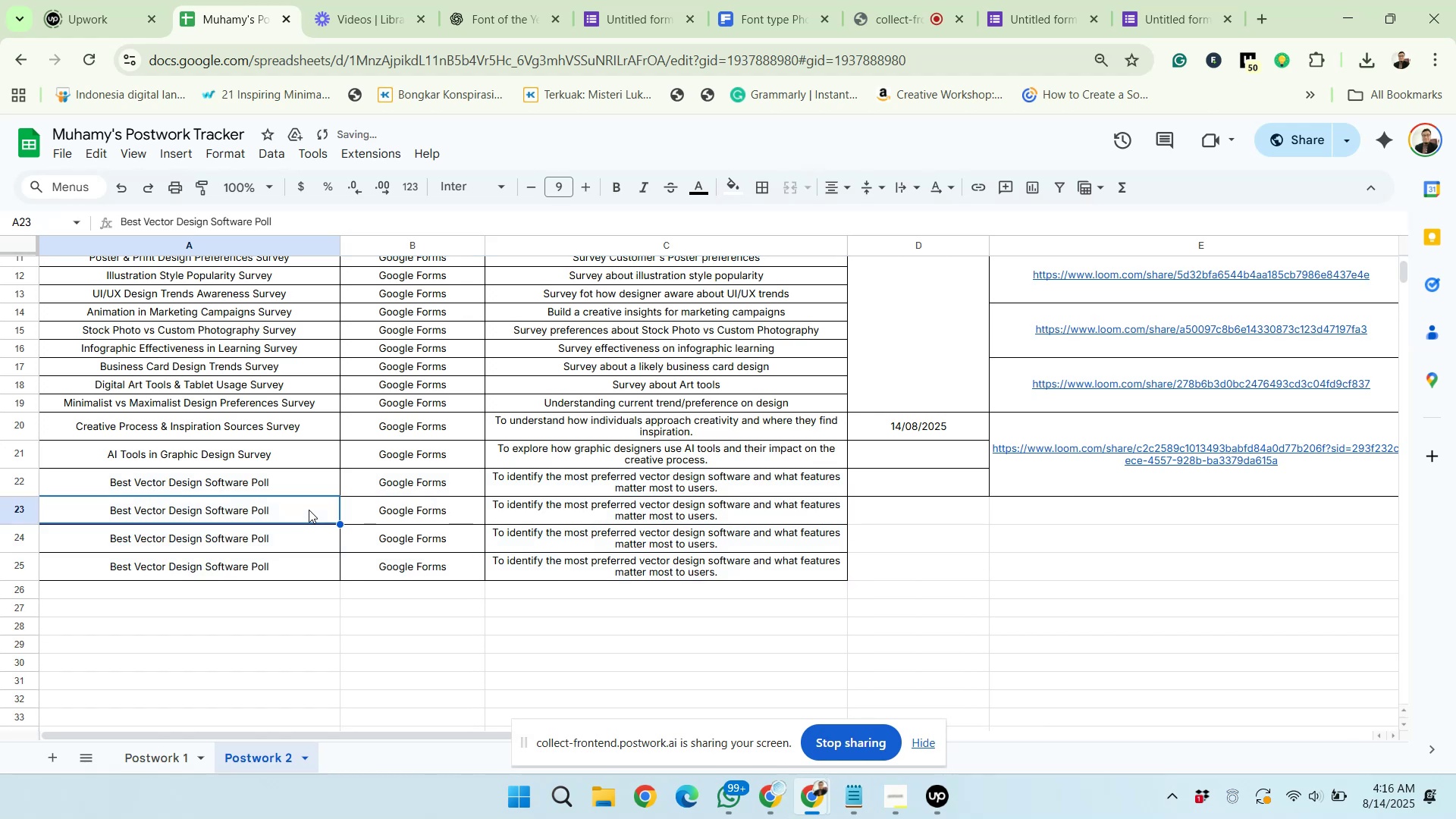 
key(Control+Shift+V)
 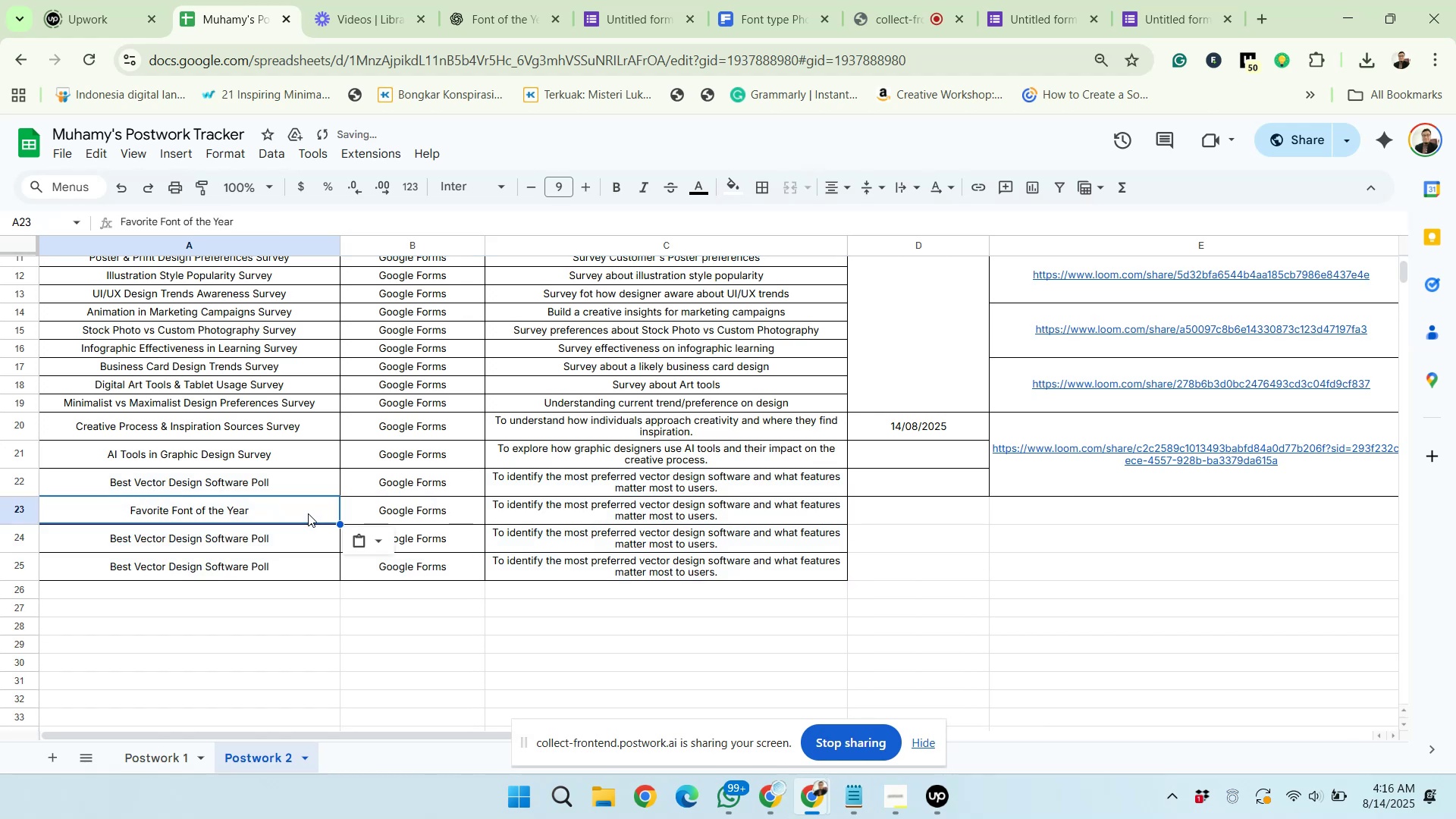 
left_click([306, 537])
 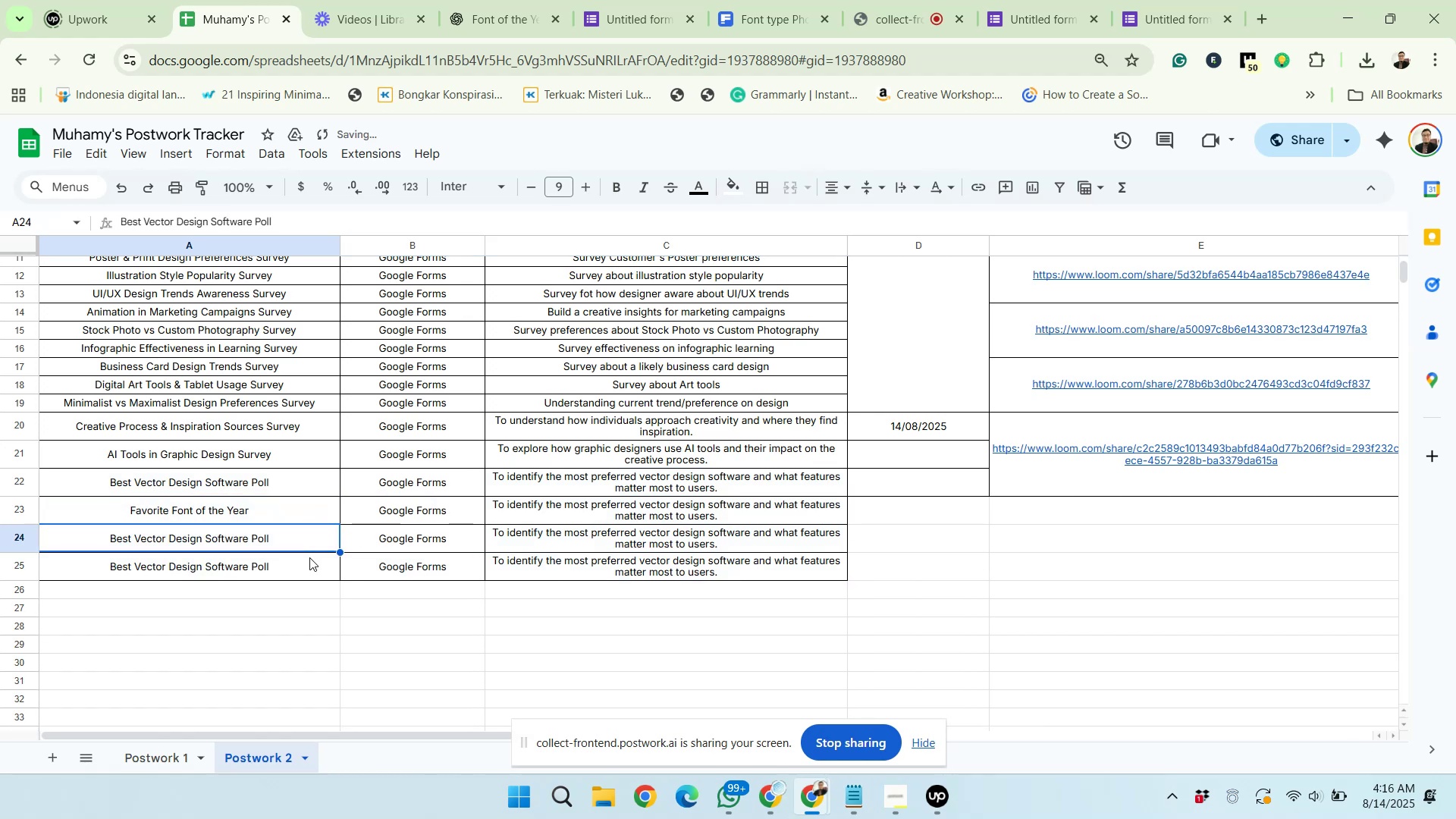 
key(Delete)
 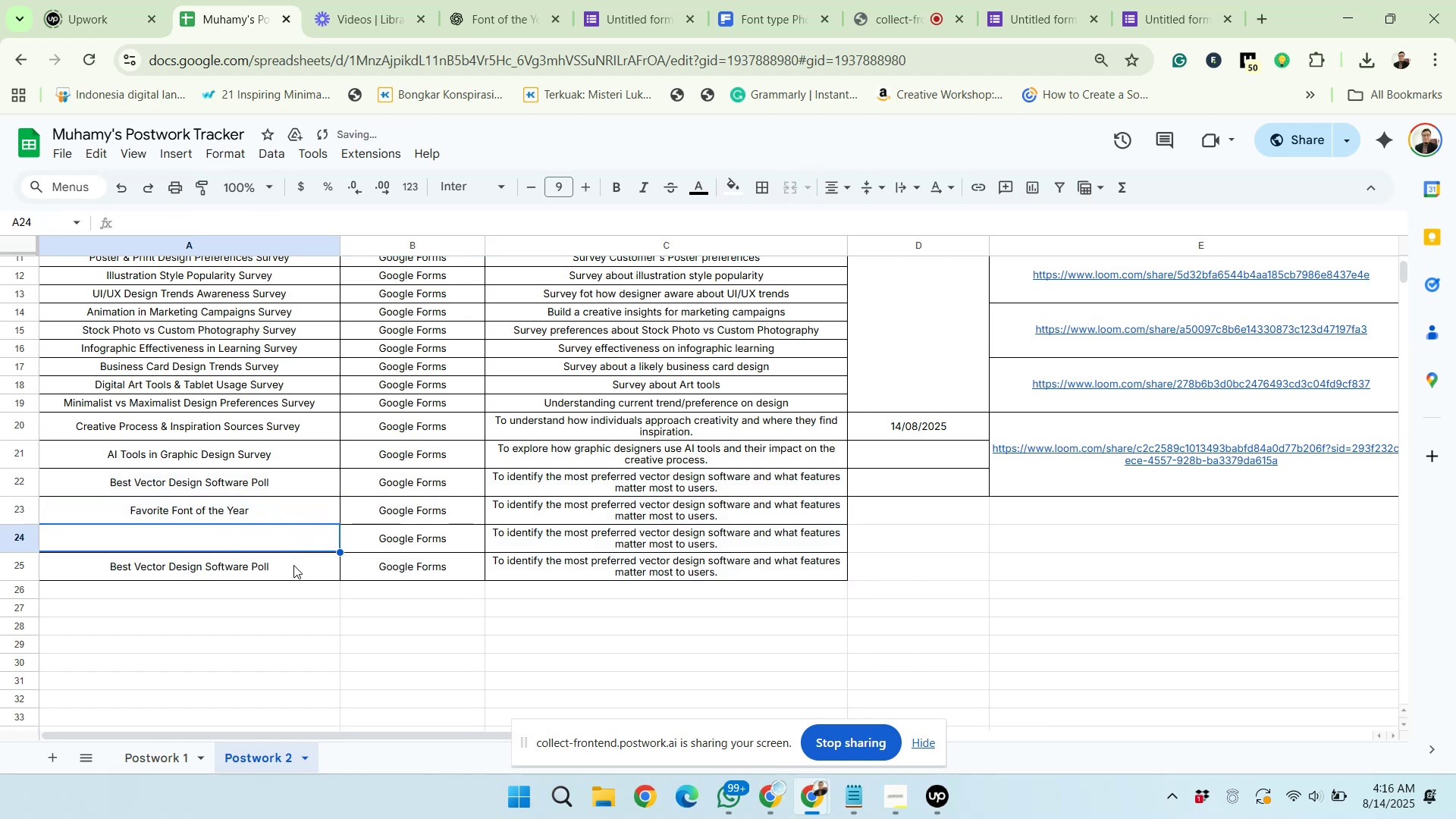 
left_click([293, 565])
 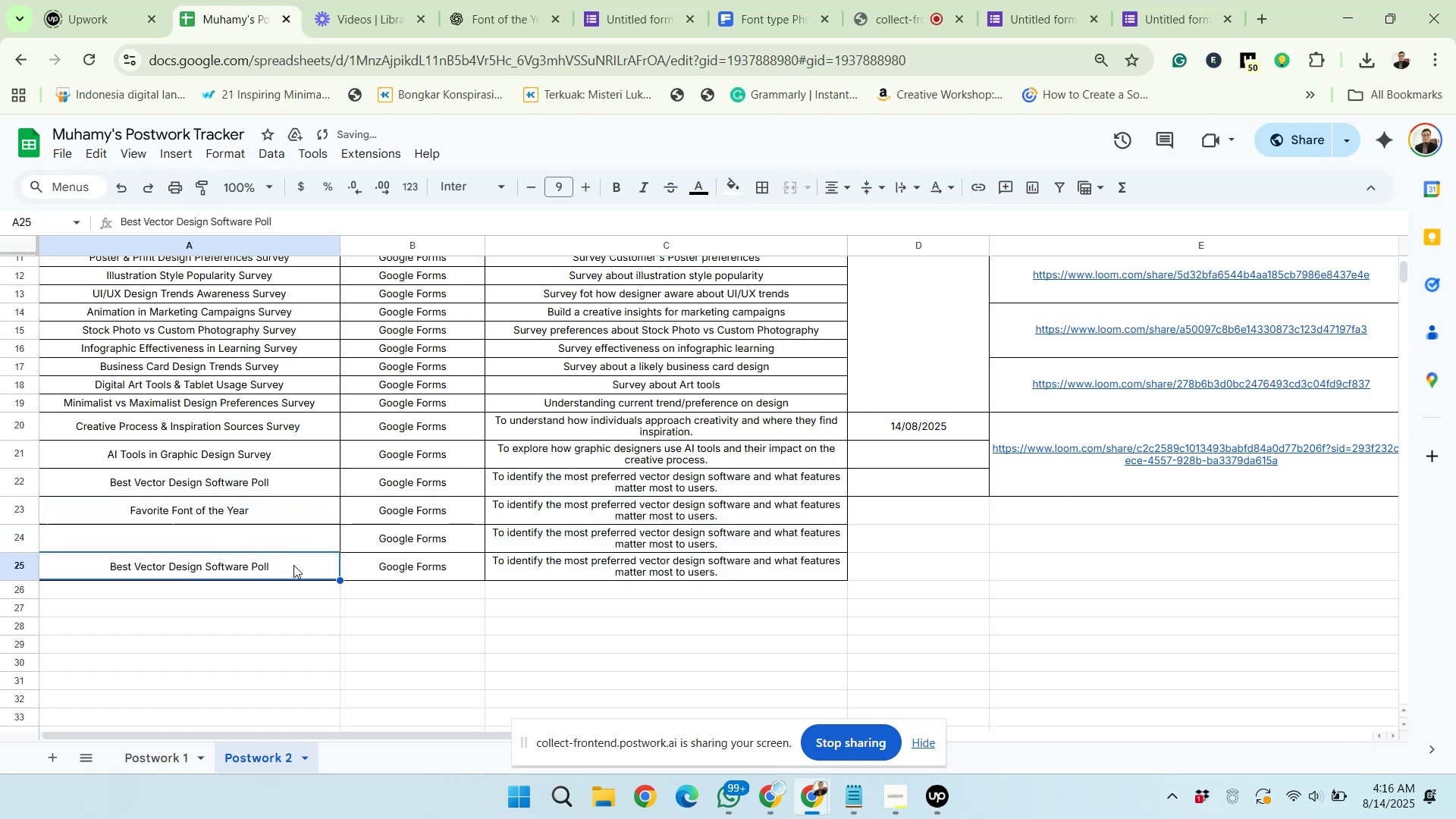 
key(Delete)
 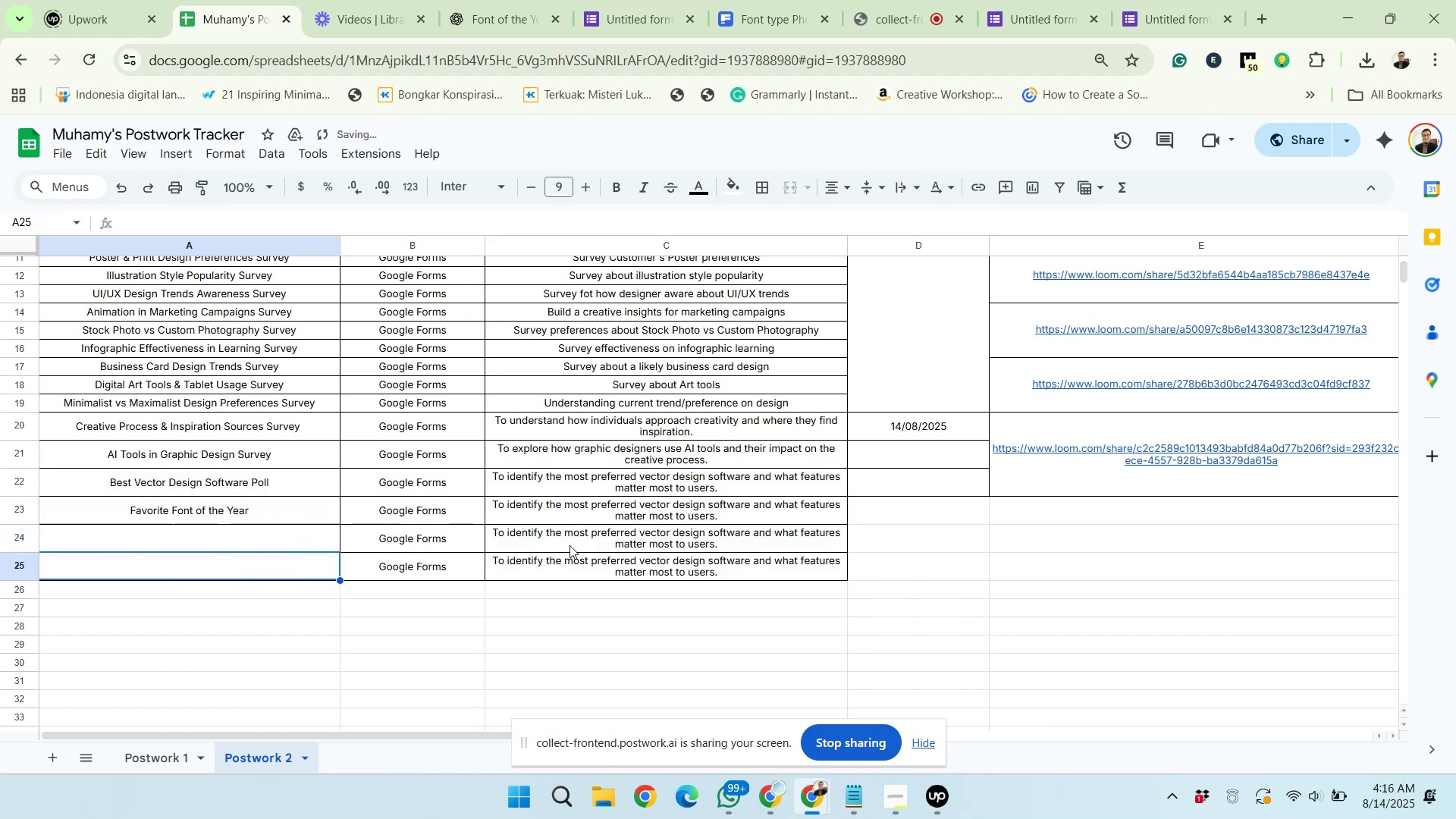 
left_click([570, 545])
 